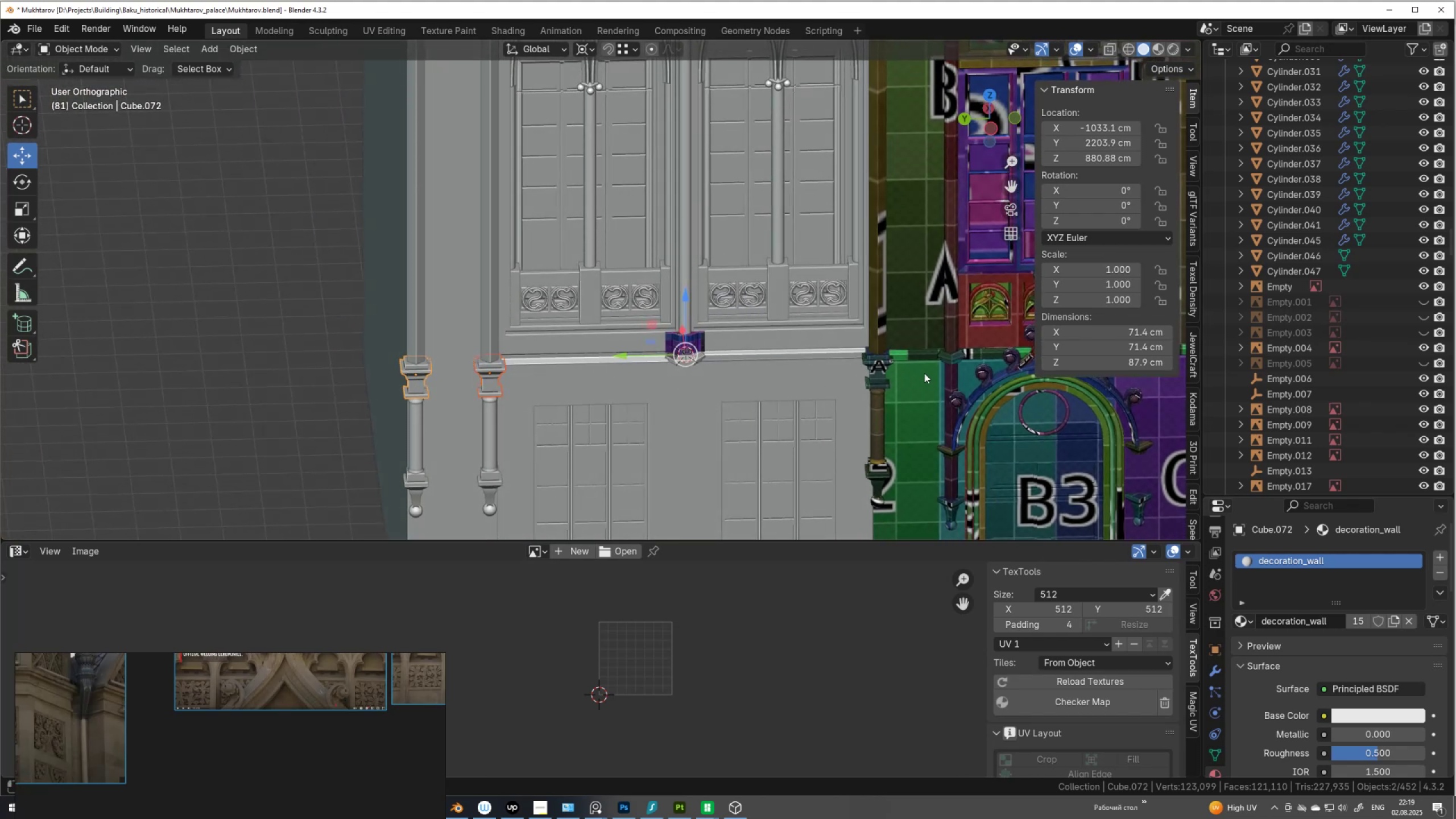 
hold_key(key=ShiftLeft, duration=0.84)
 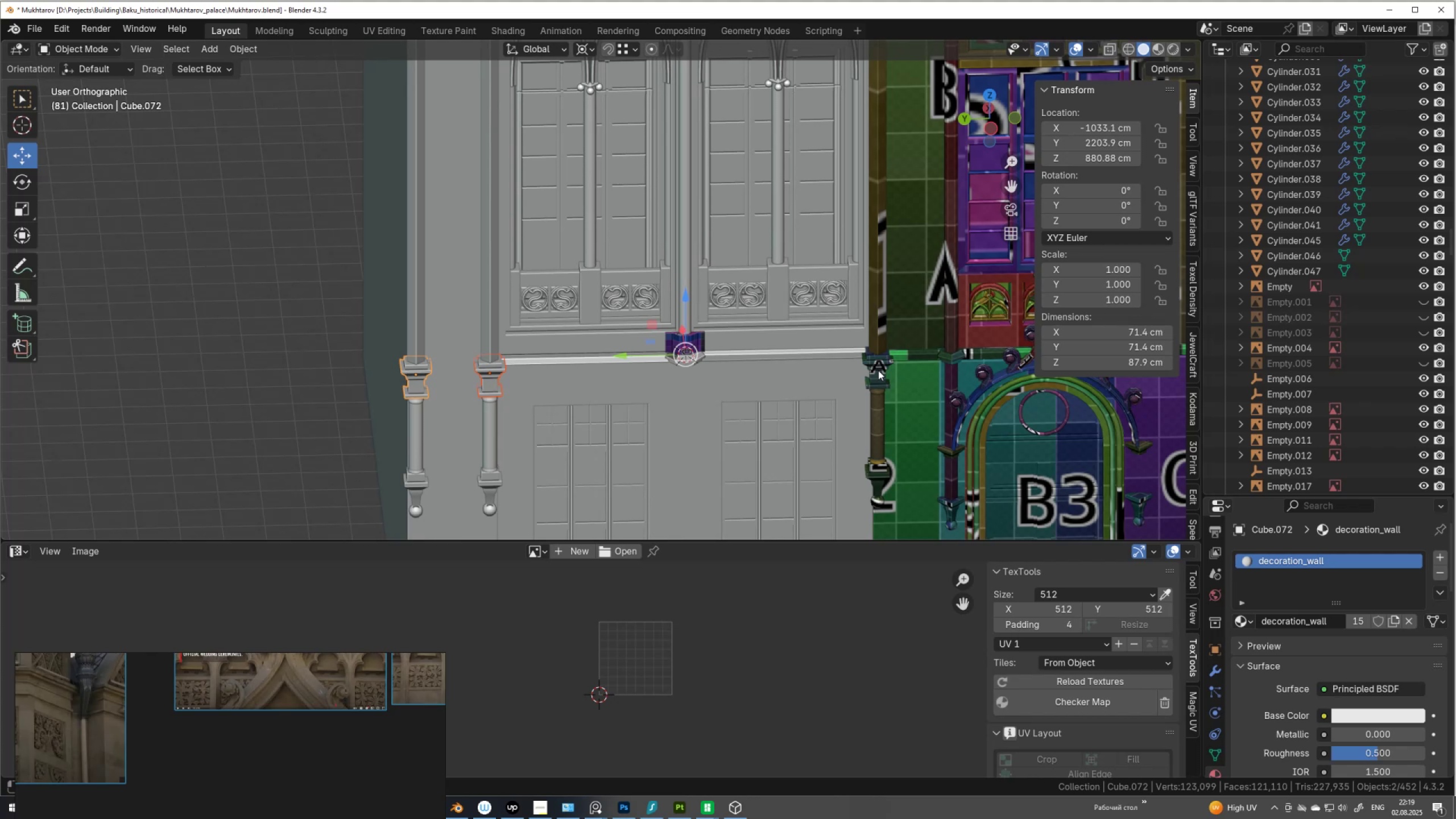 
left_click([878, 370])
 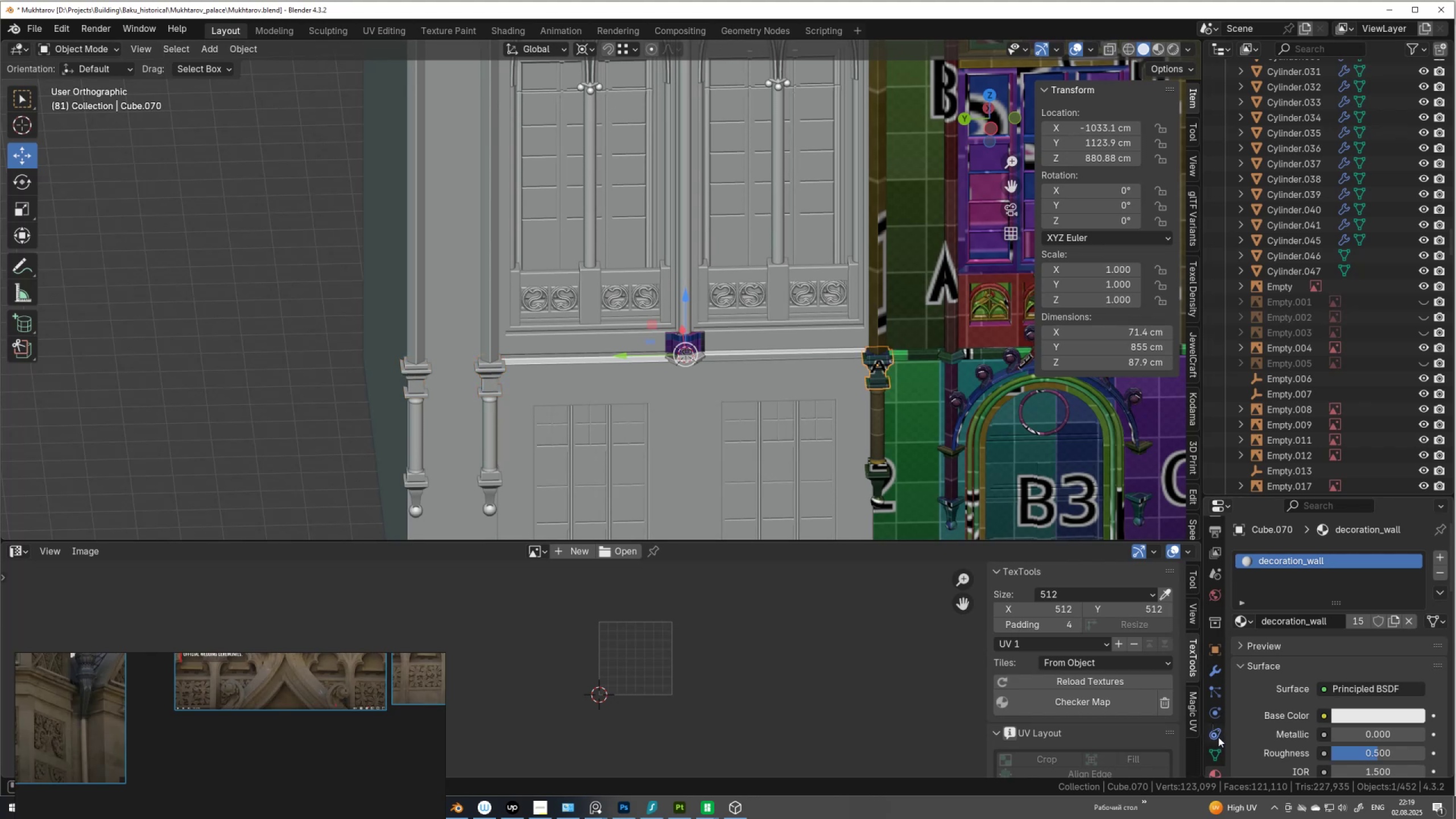 
left_click([1219, 756])
 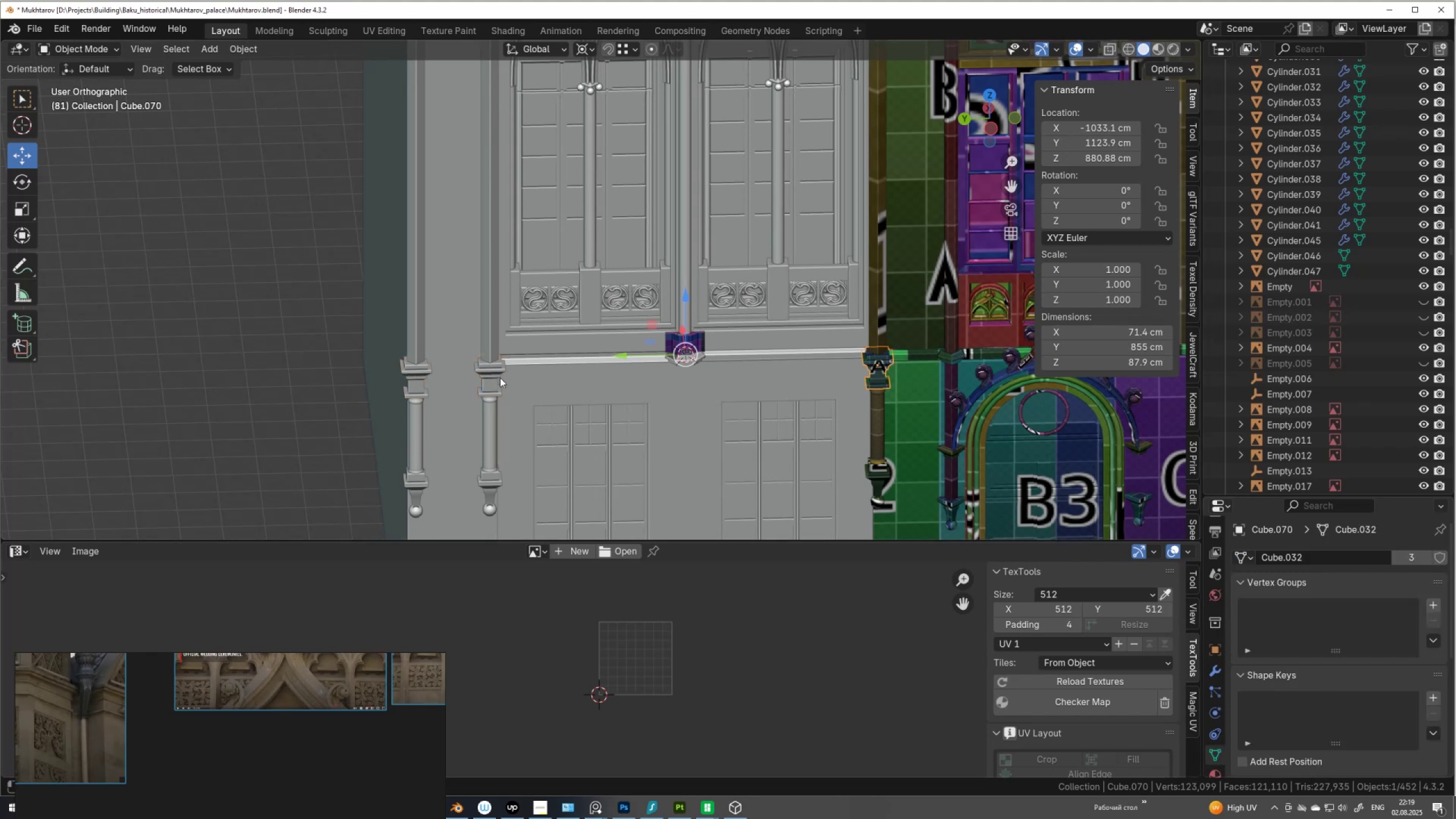 
left_click([498, 377])
 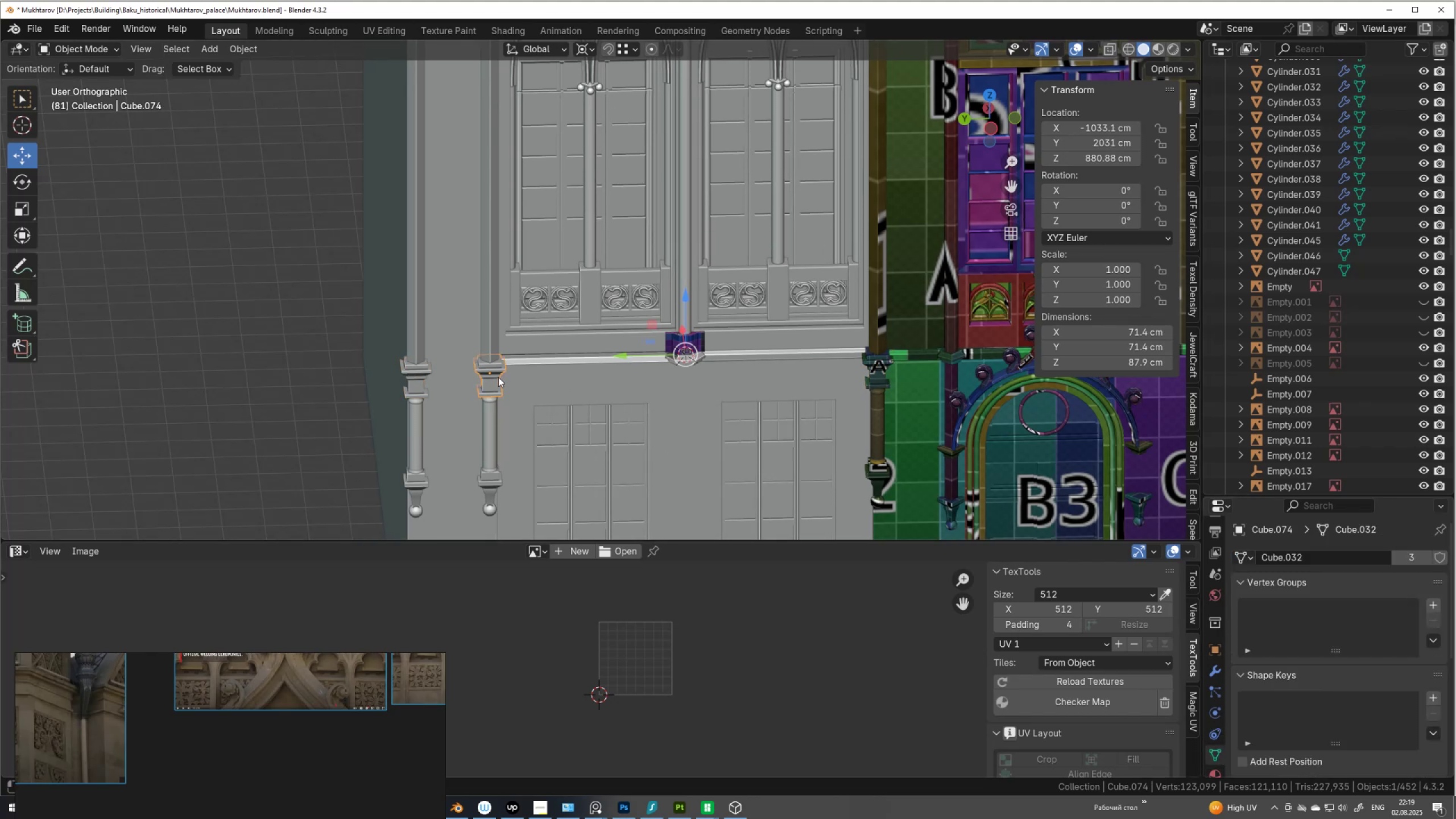 
key(Tab)
 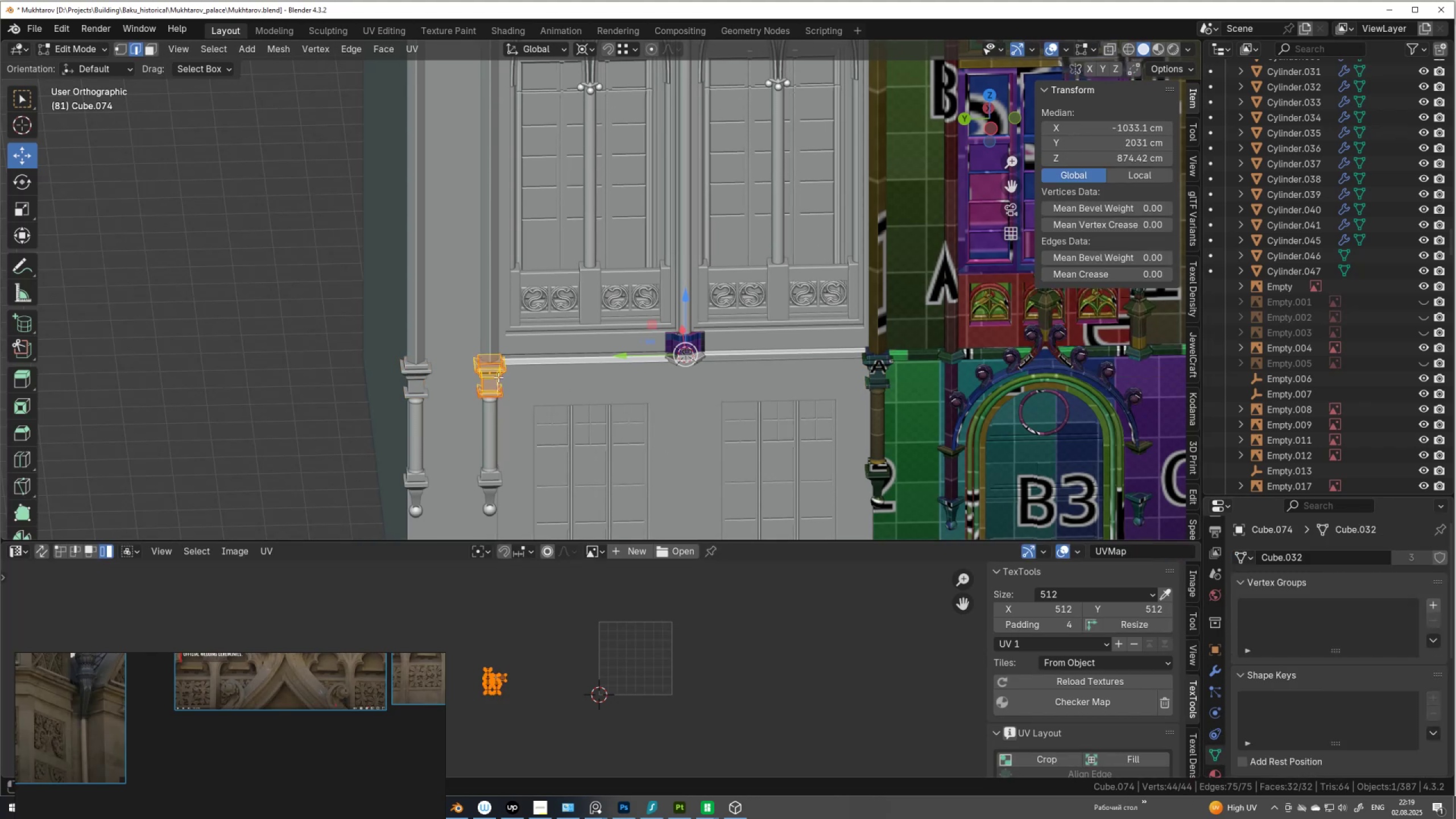 
key(Tab)
 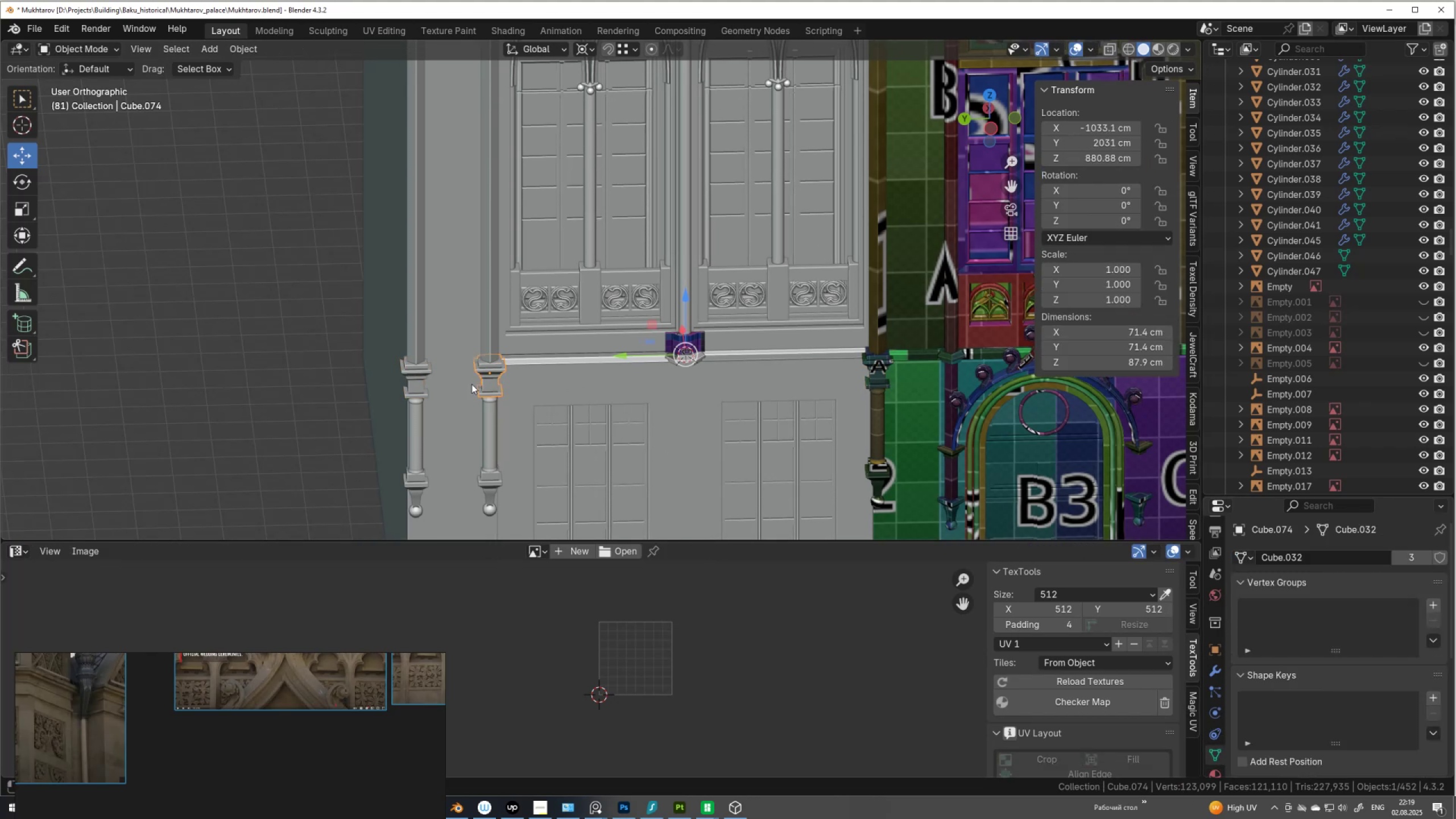 
hold_key(key=ShiftLeft, duration=1.5)
left_click([406, 383])
 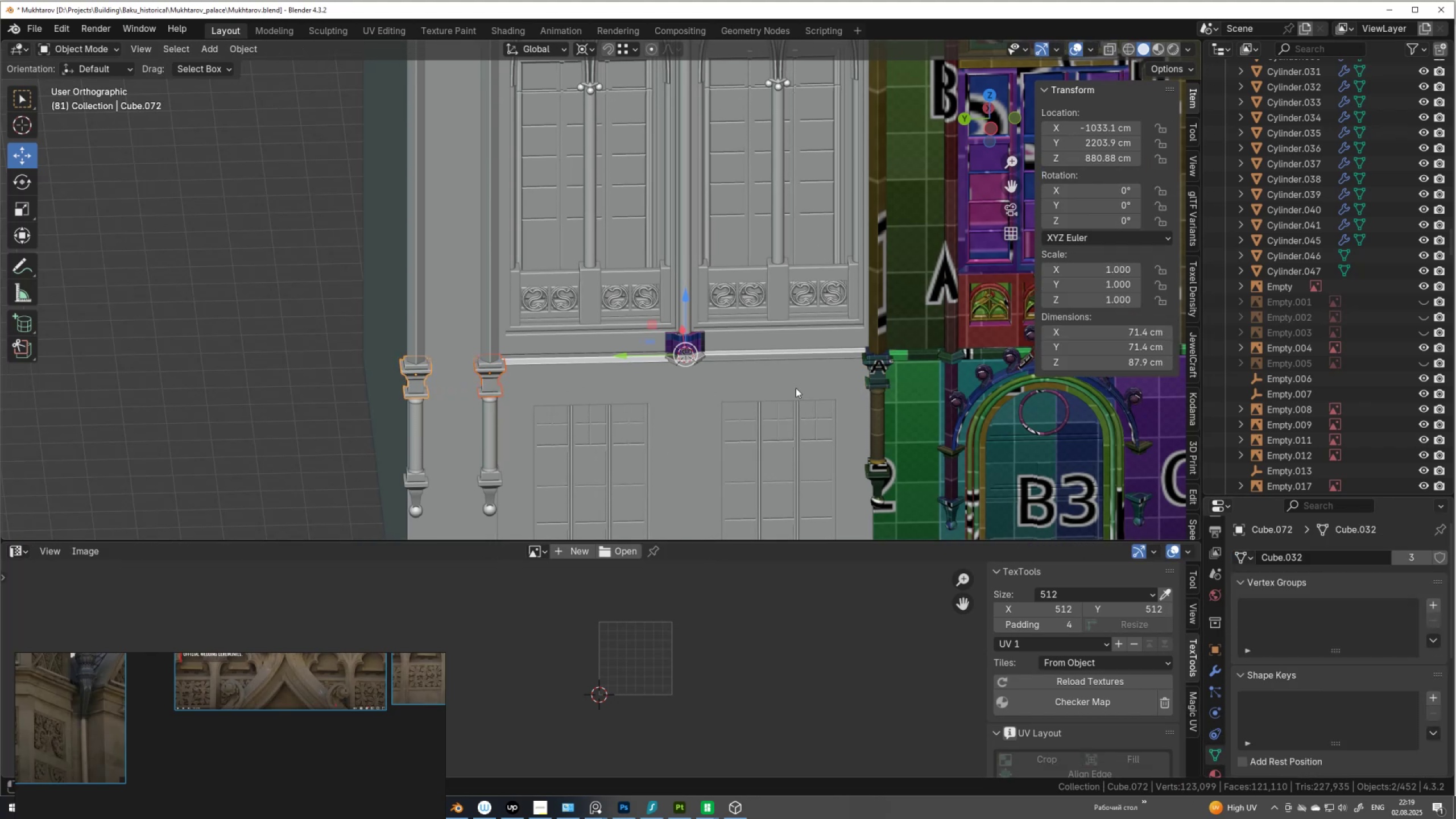 
hold_key(key=ShiftLeft, duration=0.6)
left_click([879, 377])
 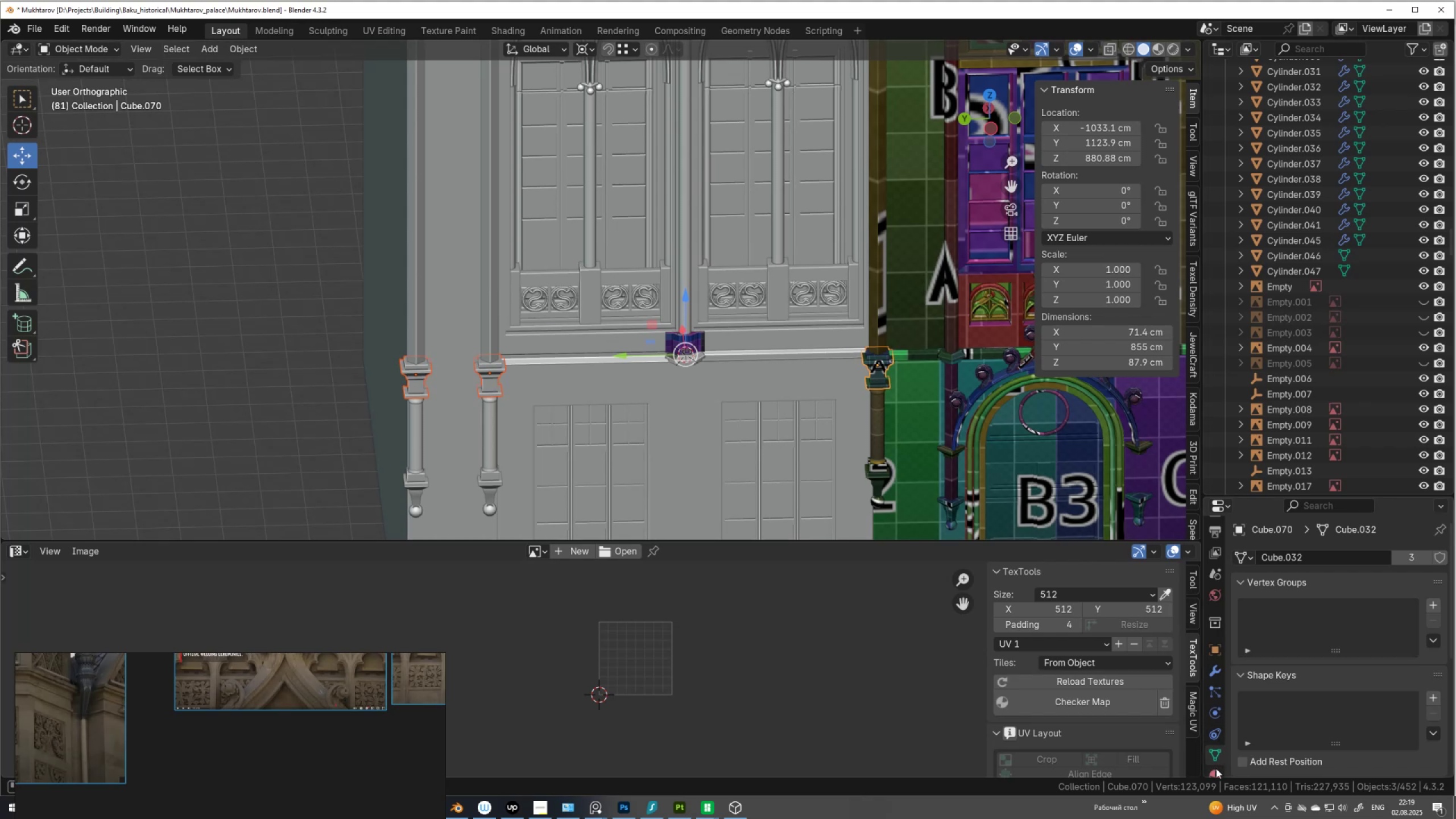 
left_click([1214, 771])
 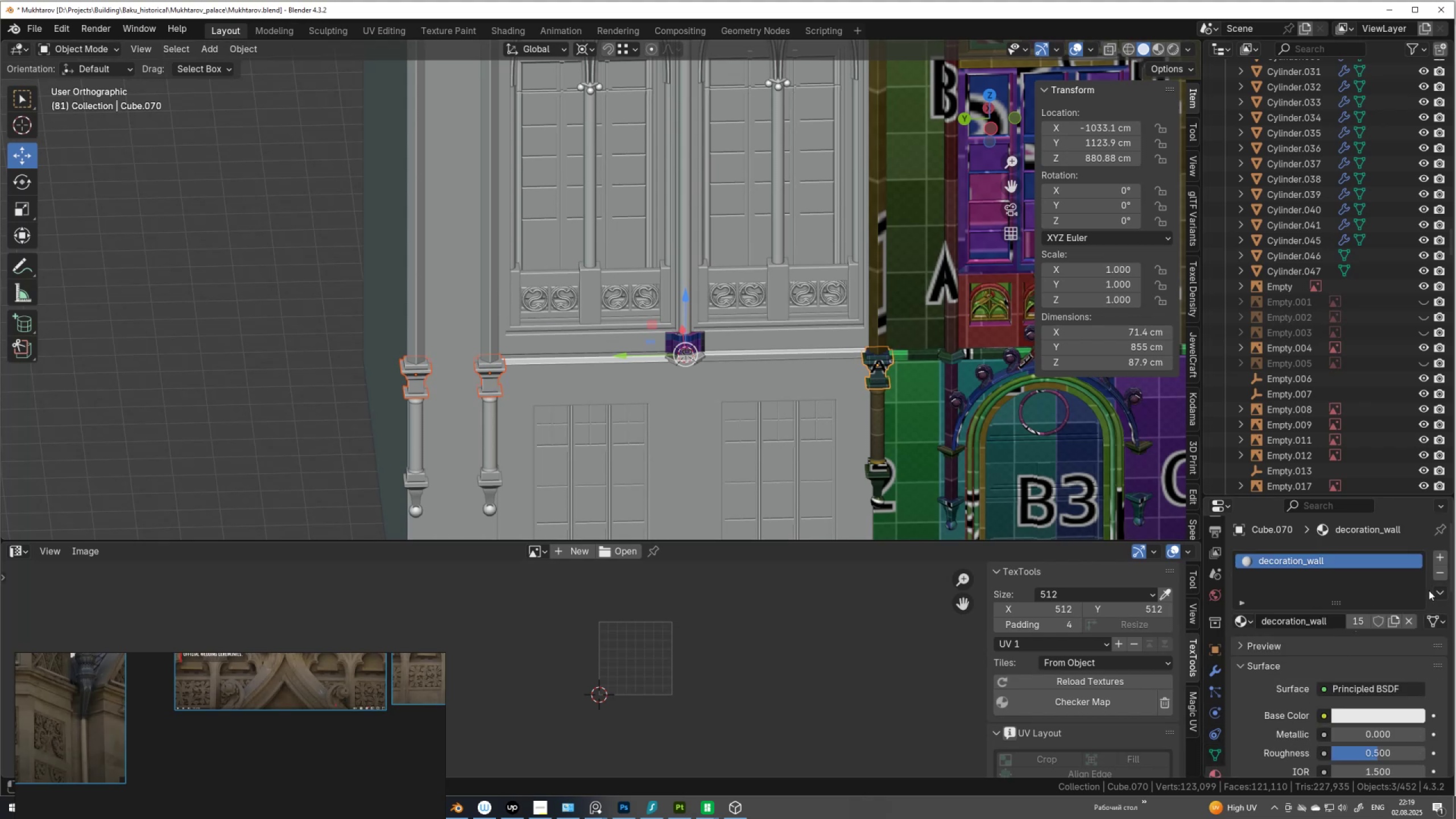 
left_click([1441, 591])
 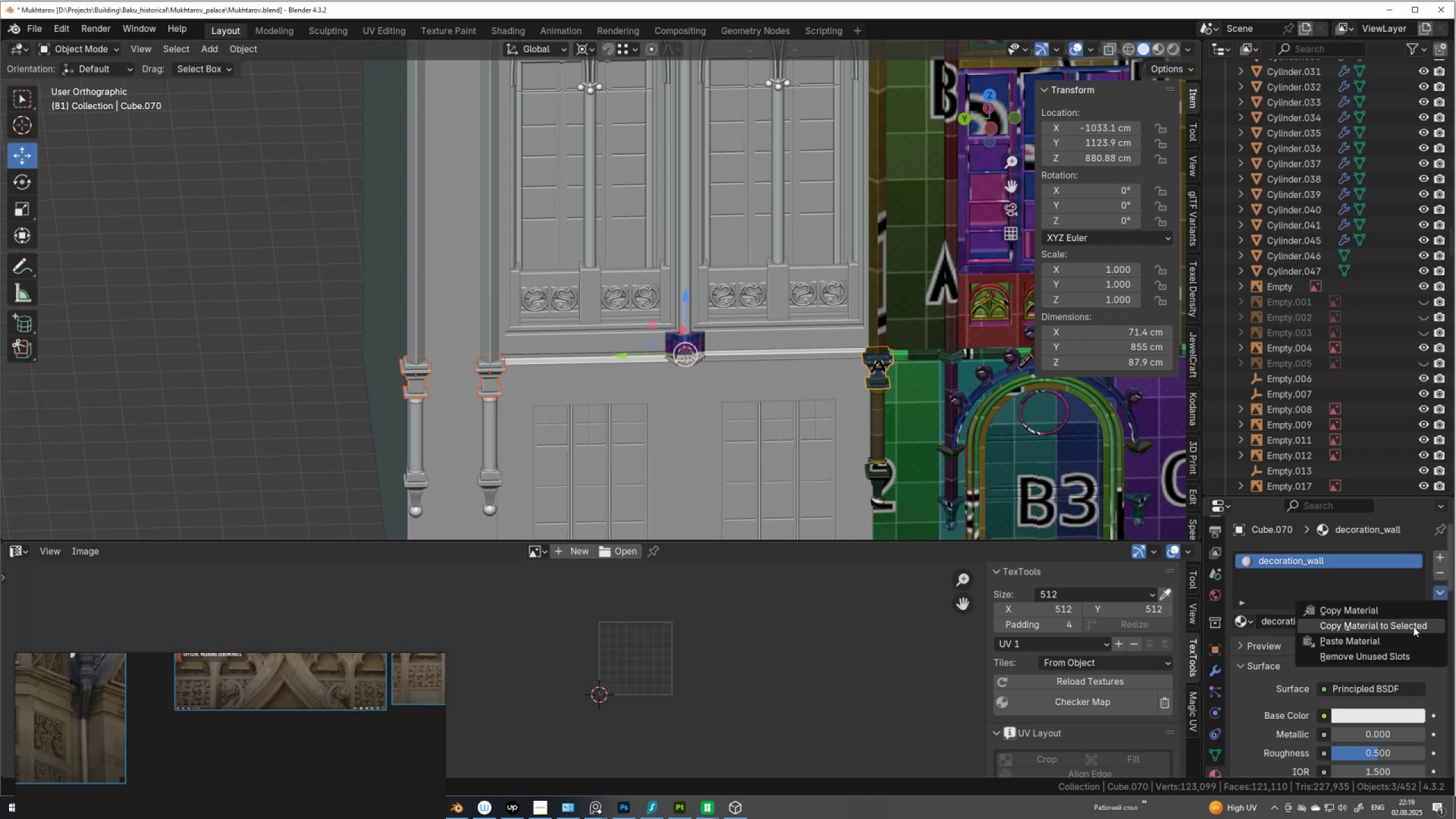 
left_click([1413, 627])
 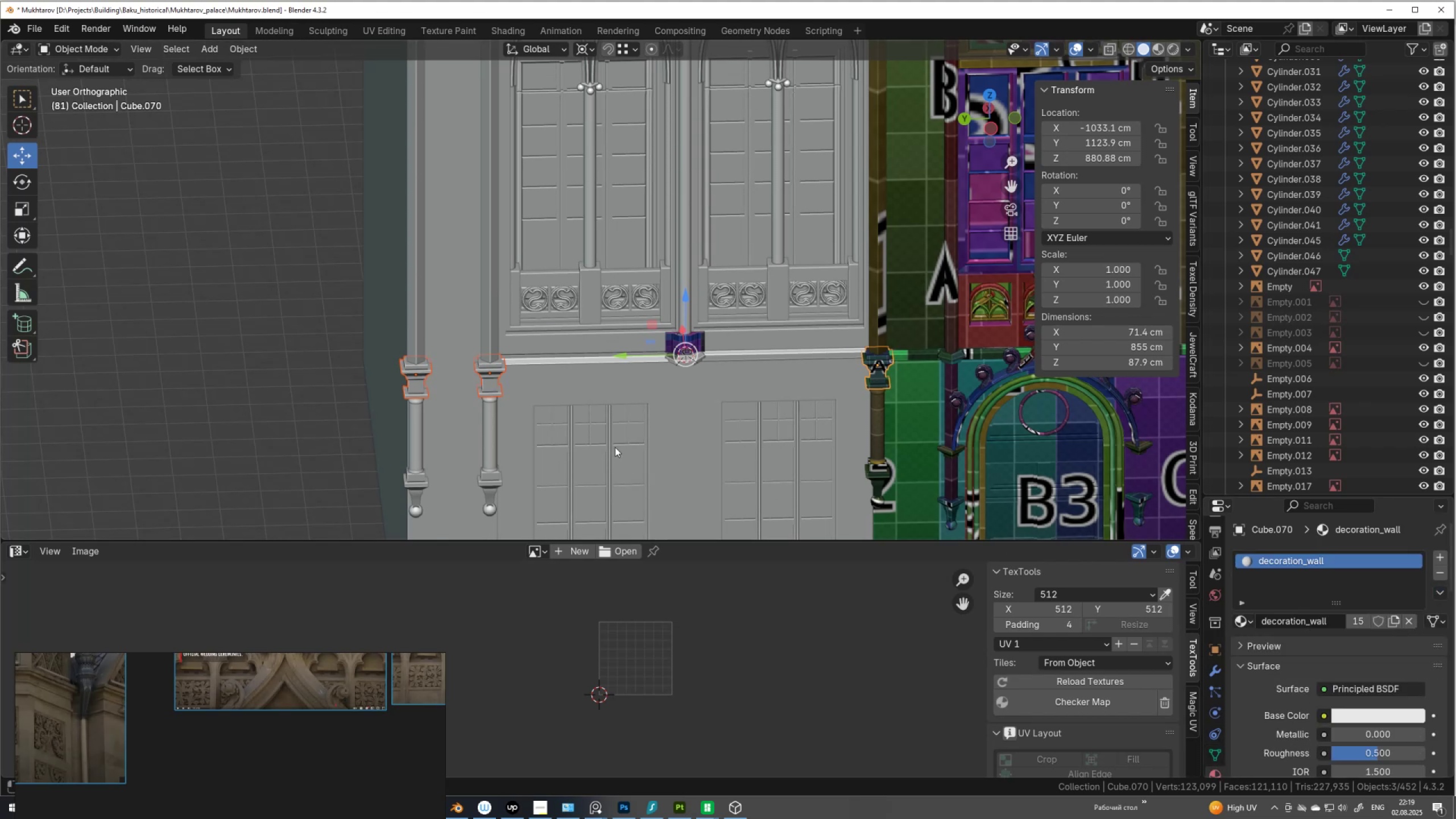 
wait(5.76)
 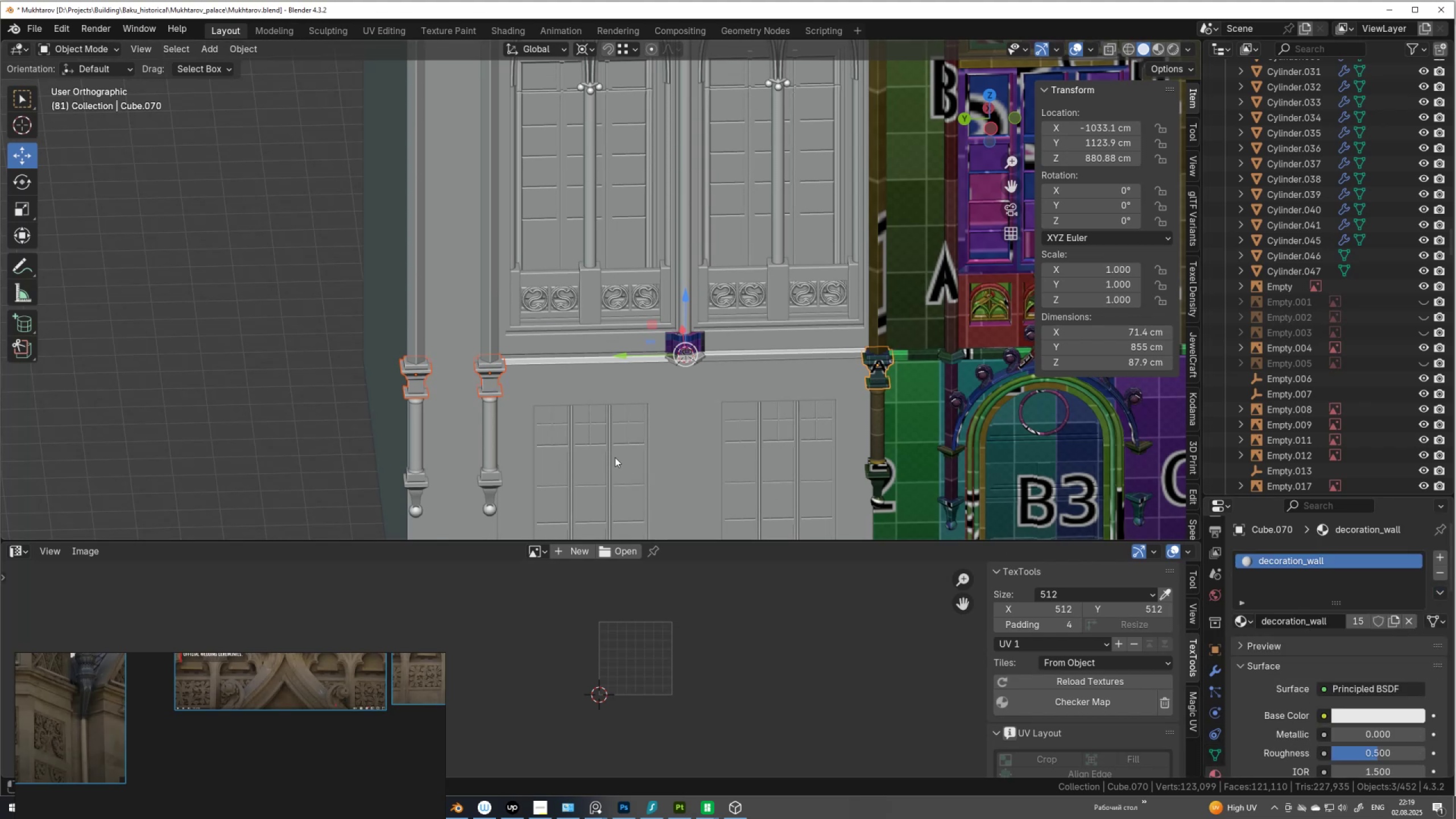 
left_click([1082, 699])
 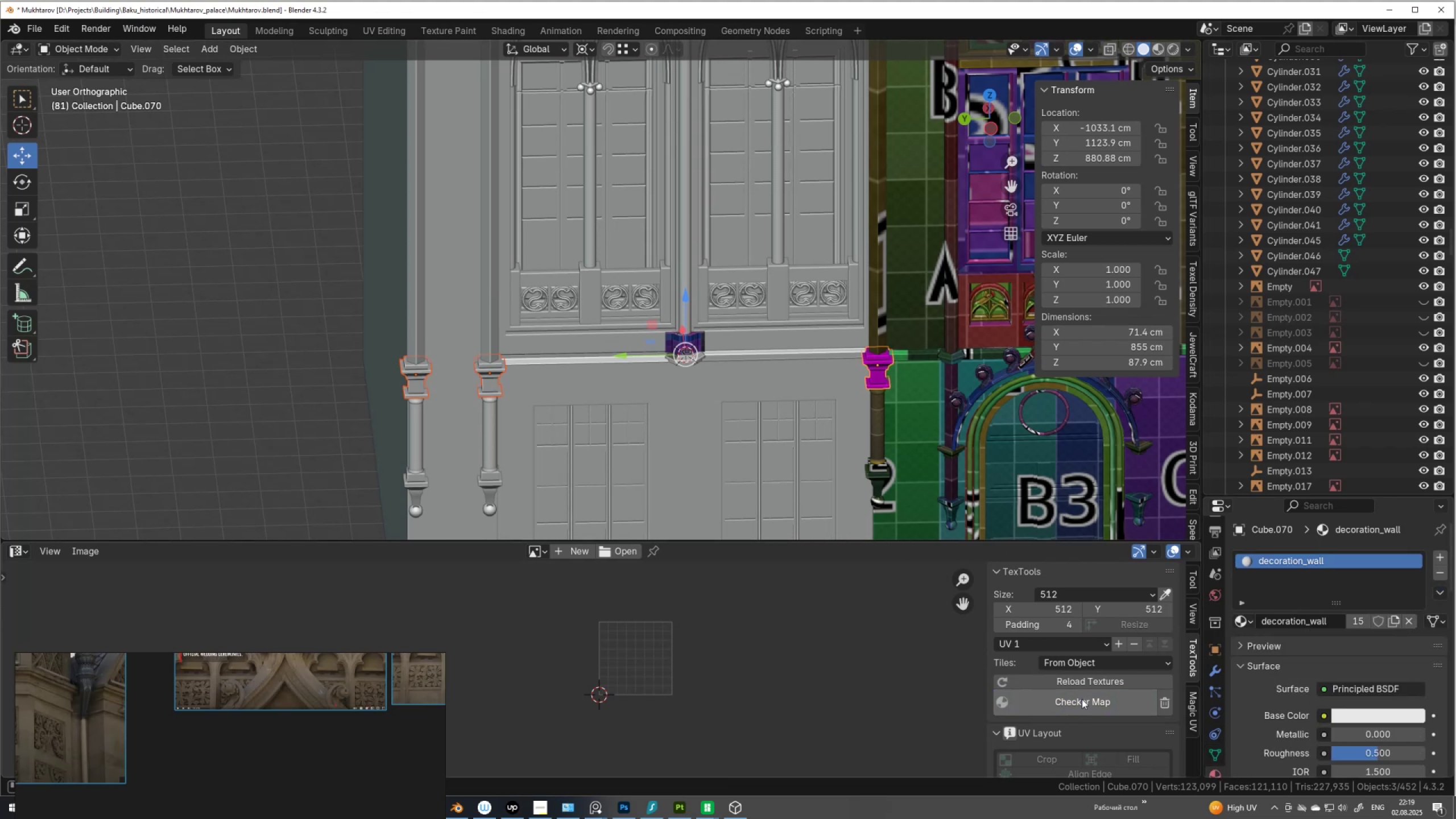 
key(Control+Z)
 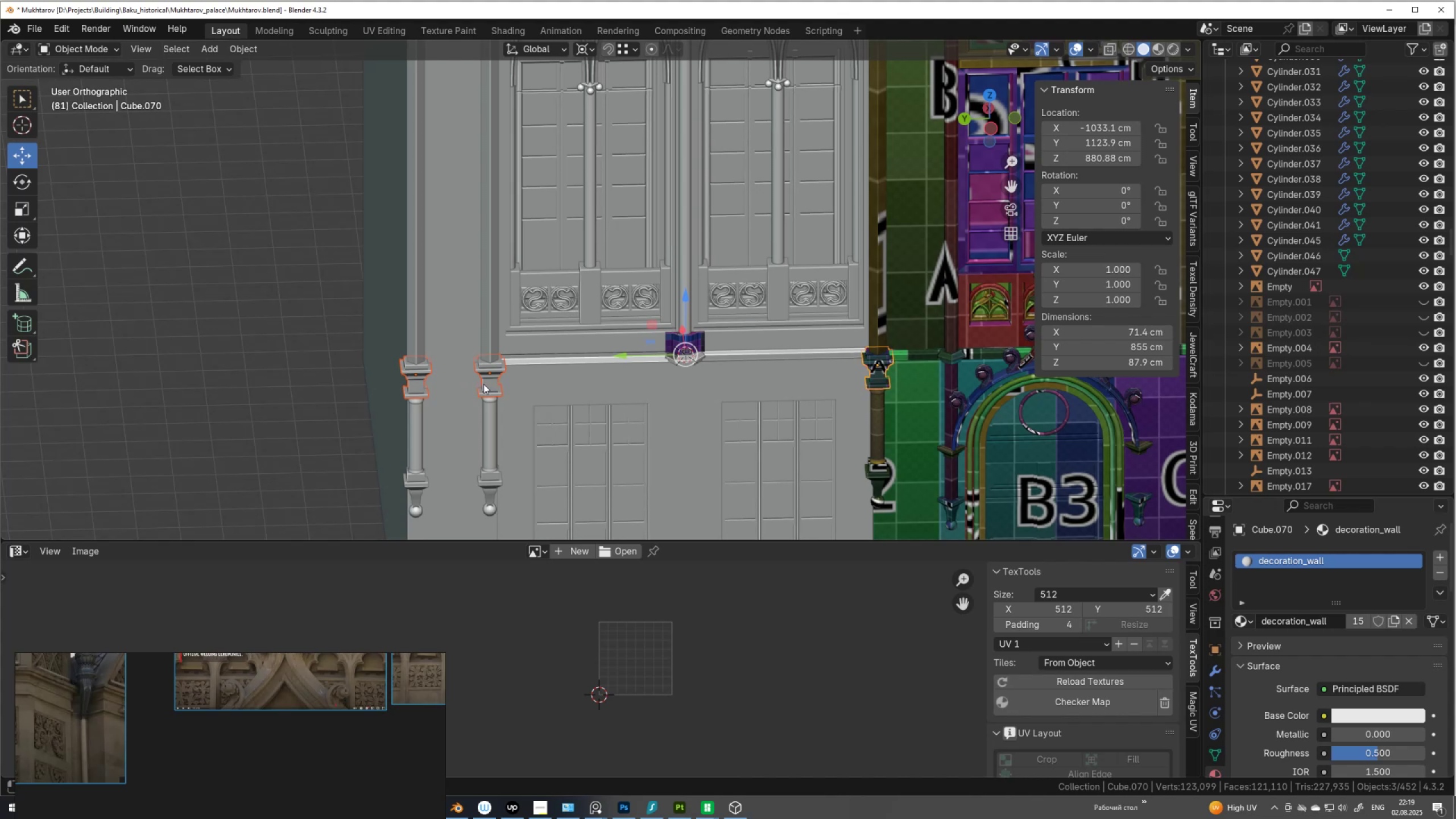 
left_click([489, 382])
 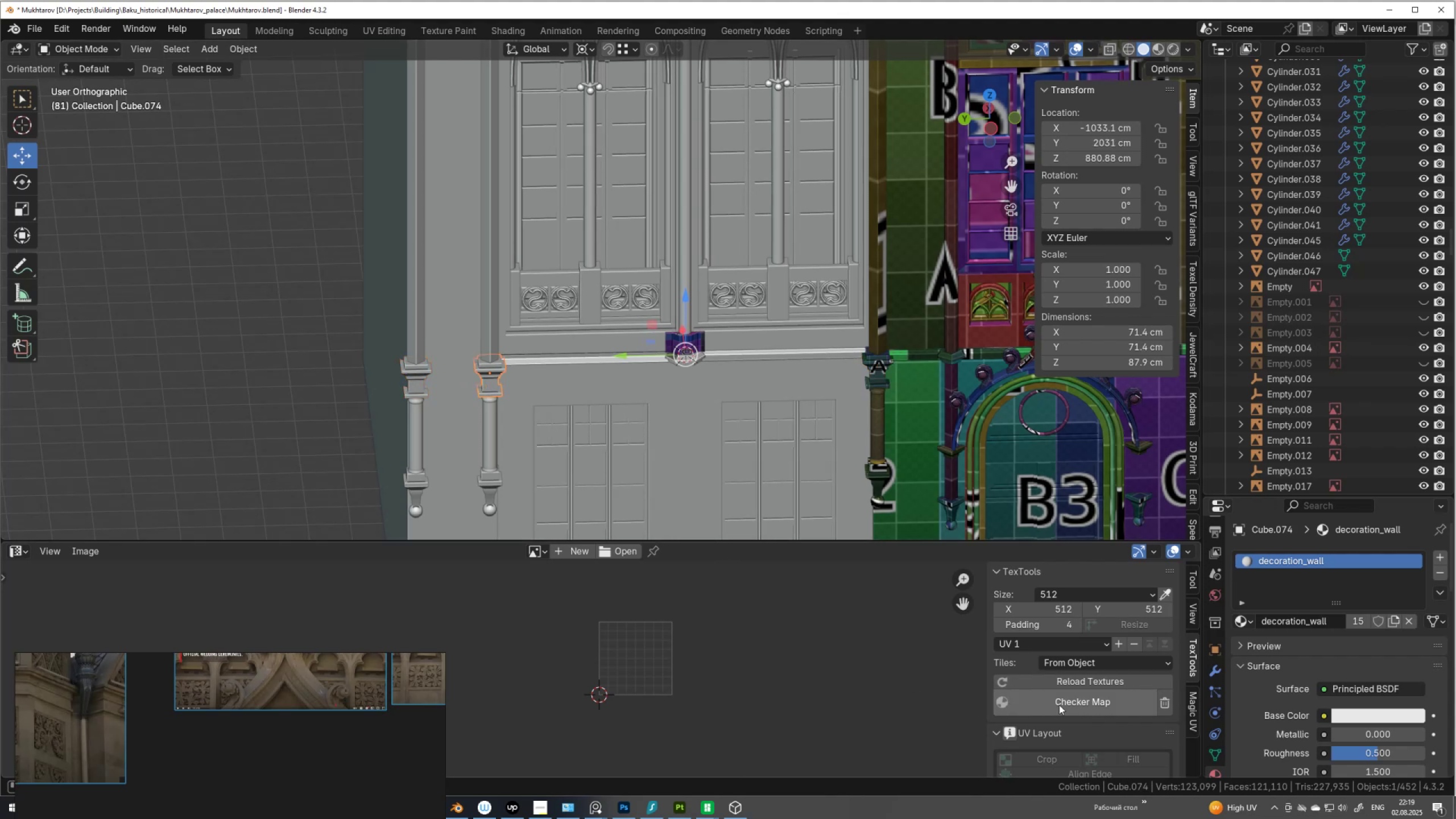 
left_click([1061, 700])
 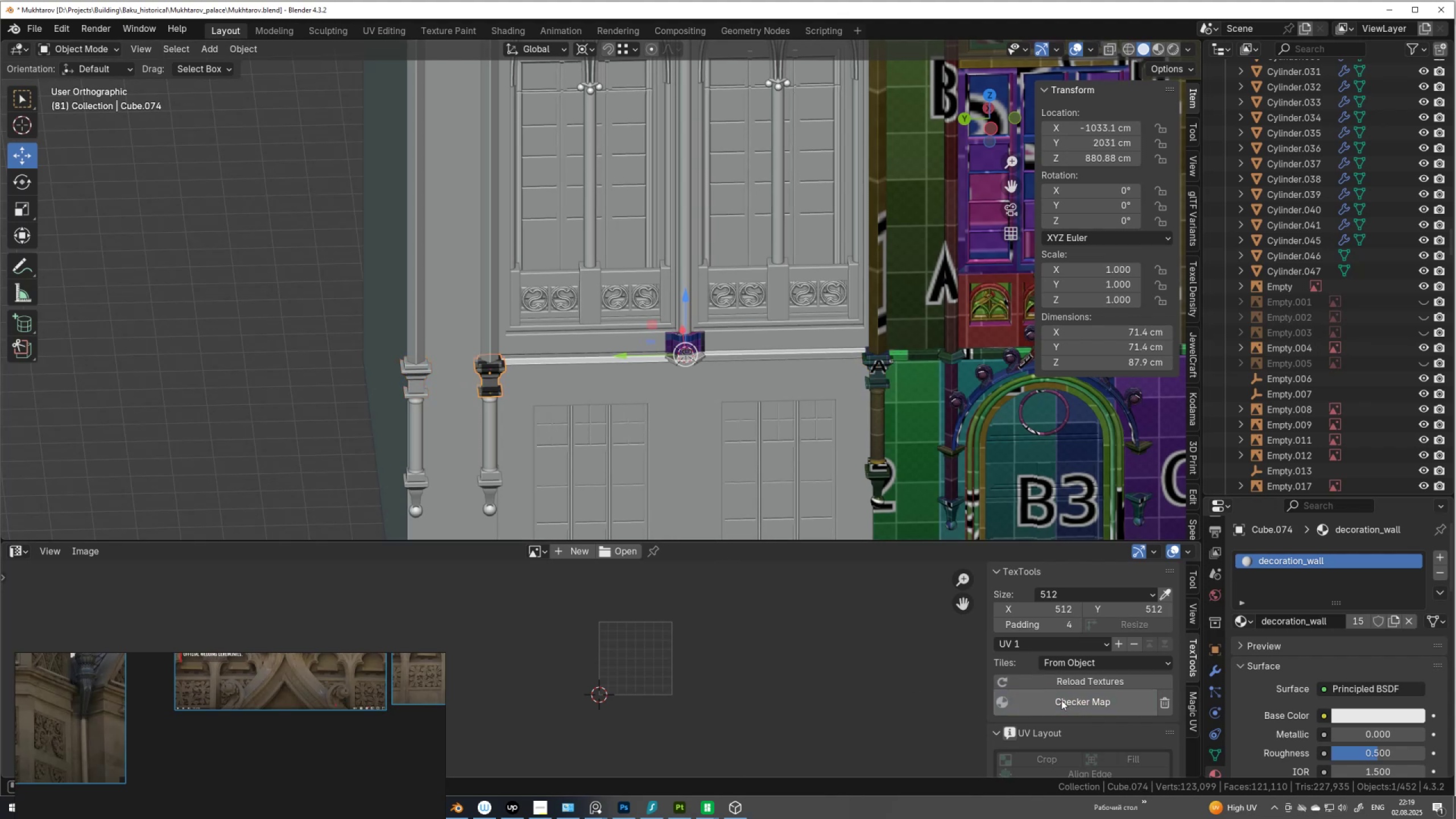 
left_click([1061, 700])
 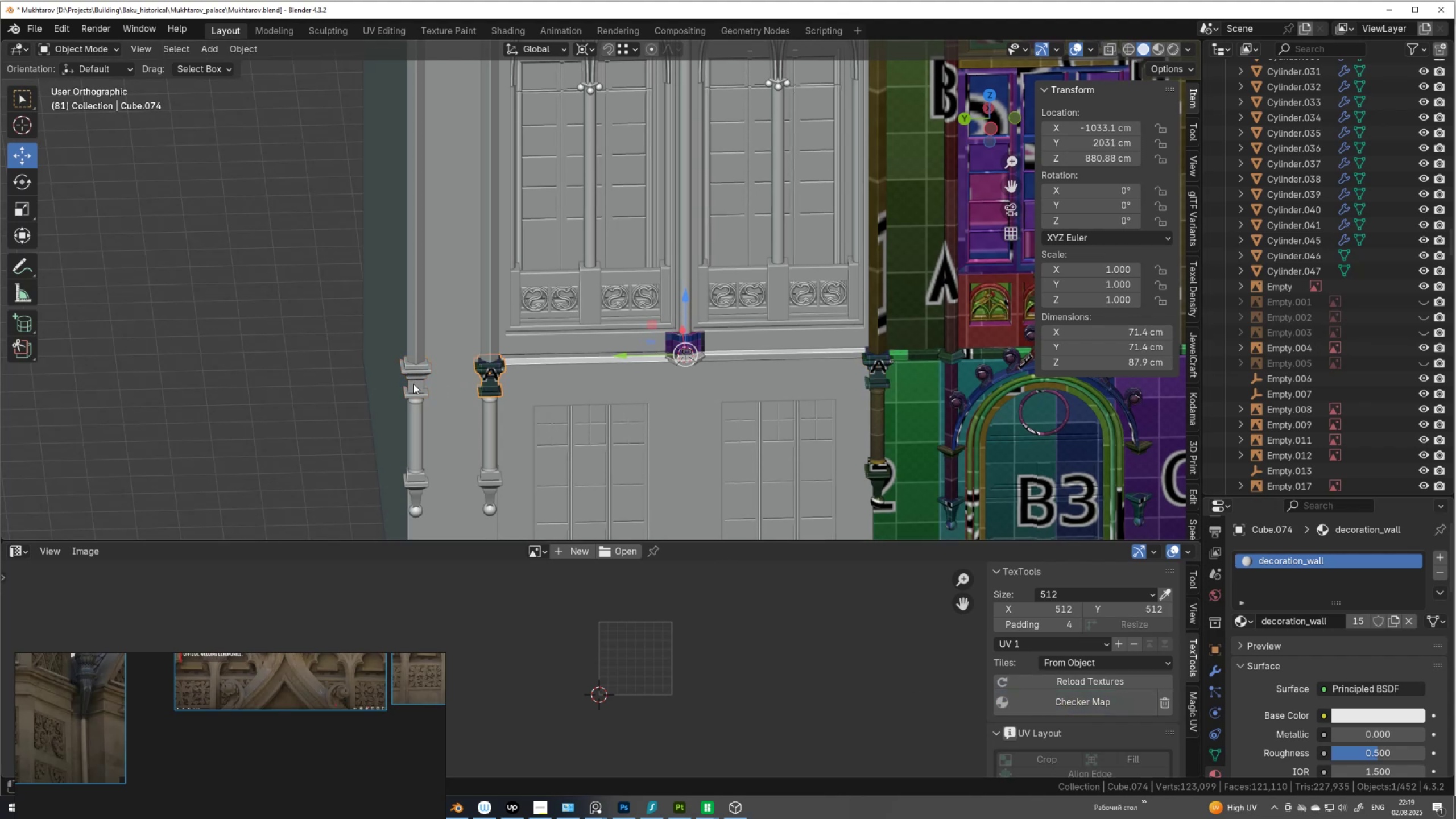 
left_click([413, 384])
 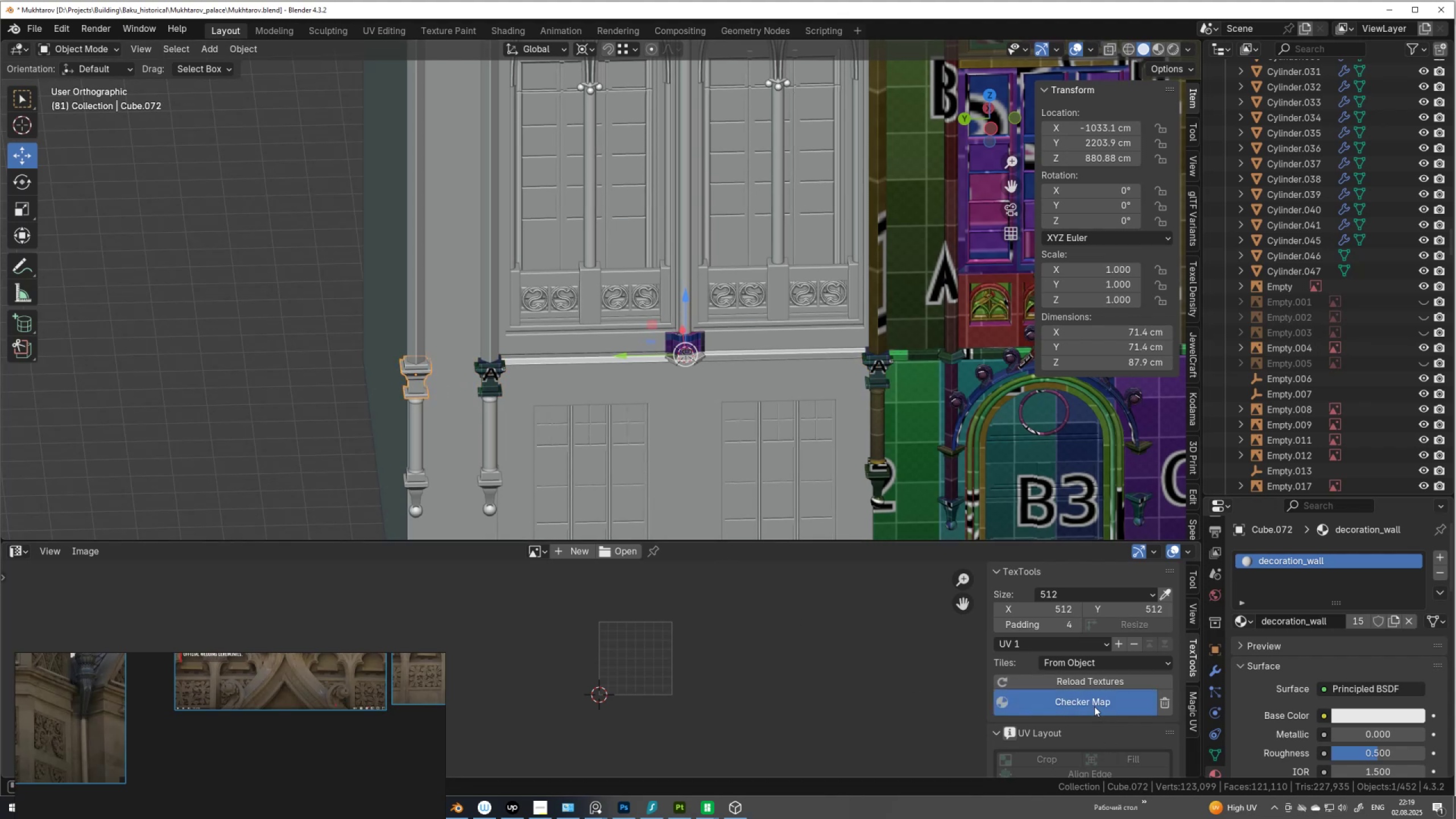 
double_click([1094, 706])
 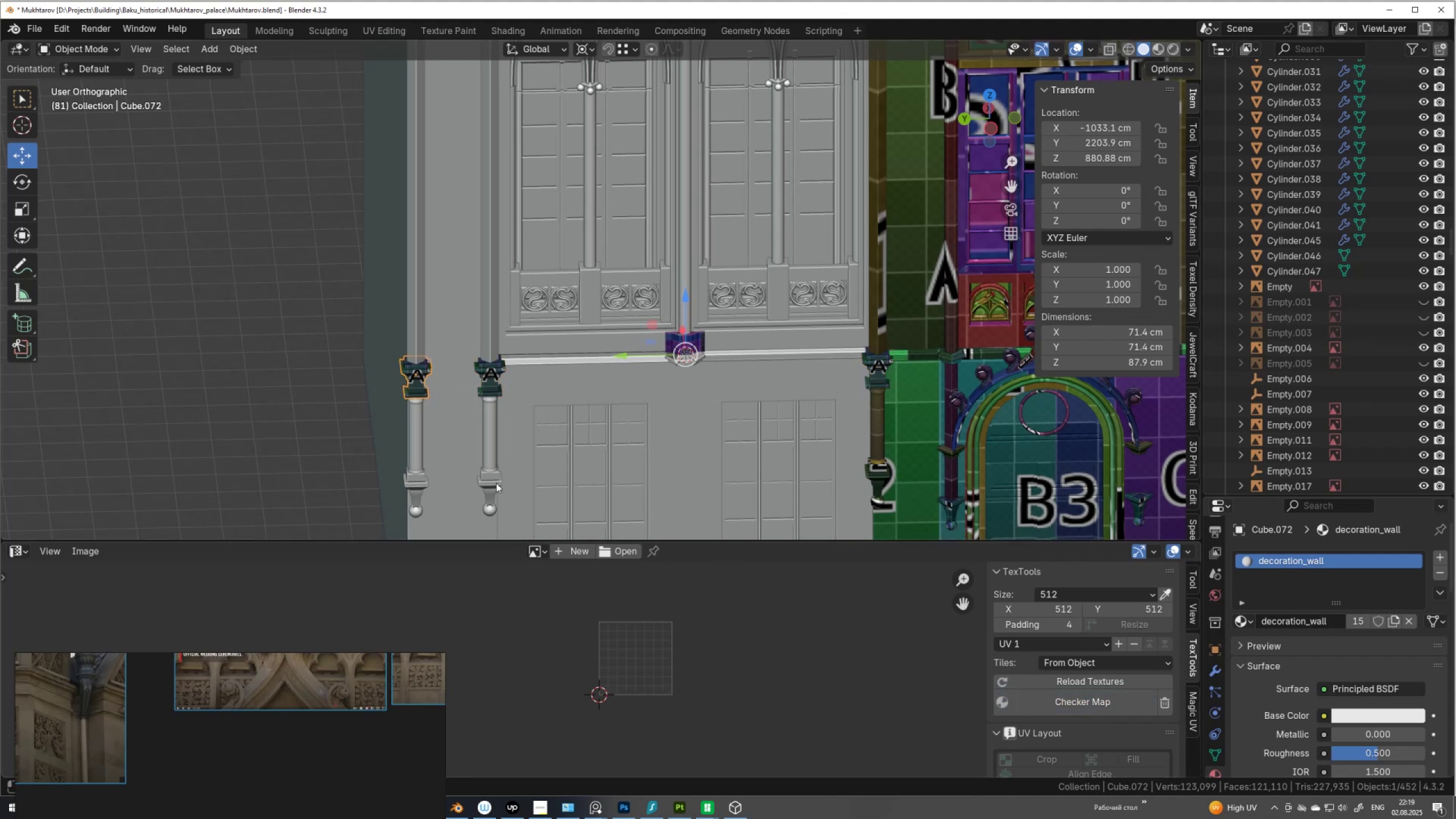 
left_click([495, 485])
 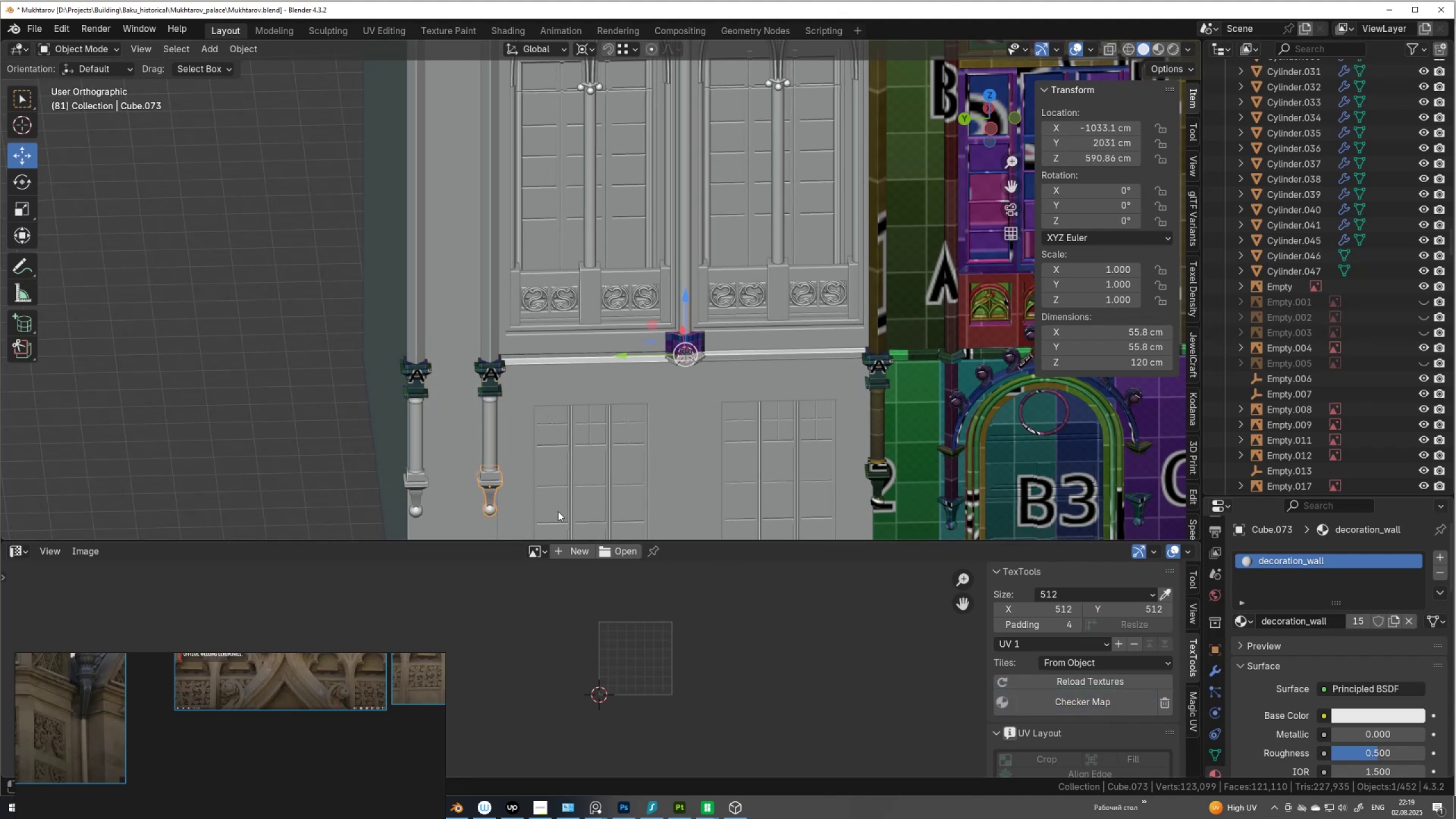 
hold_key(key=ShiftLeft, duration=0.74)
 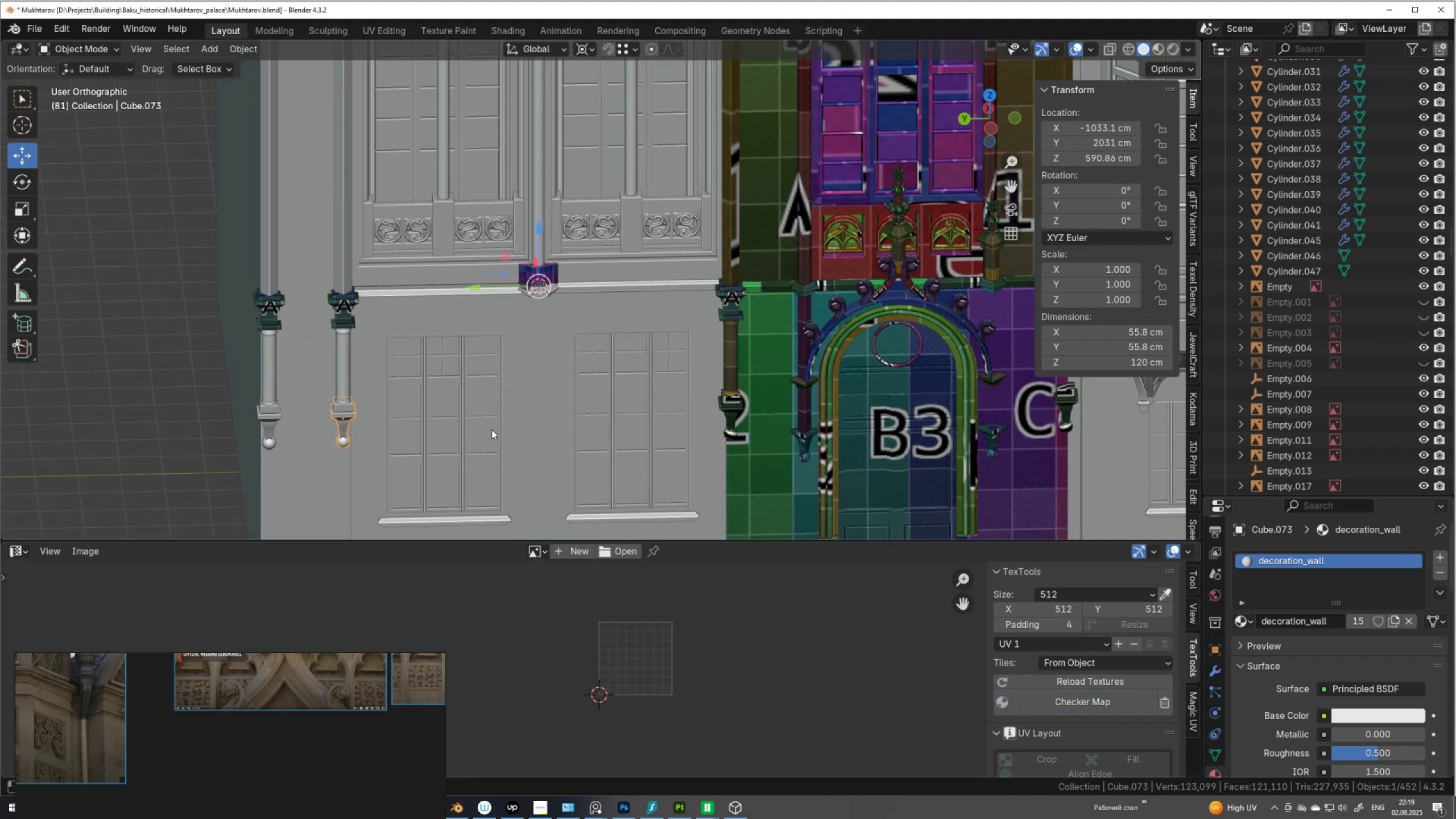 
key(Tab)
 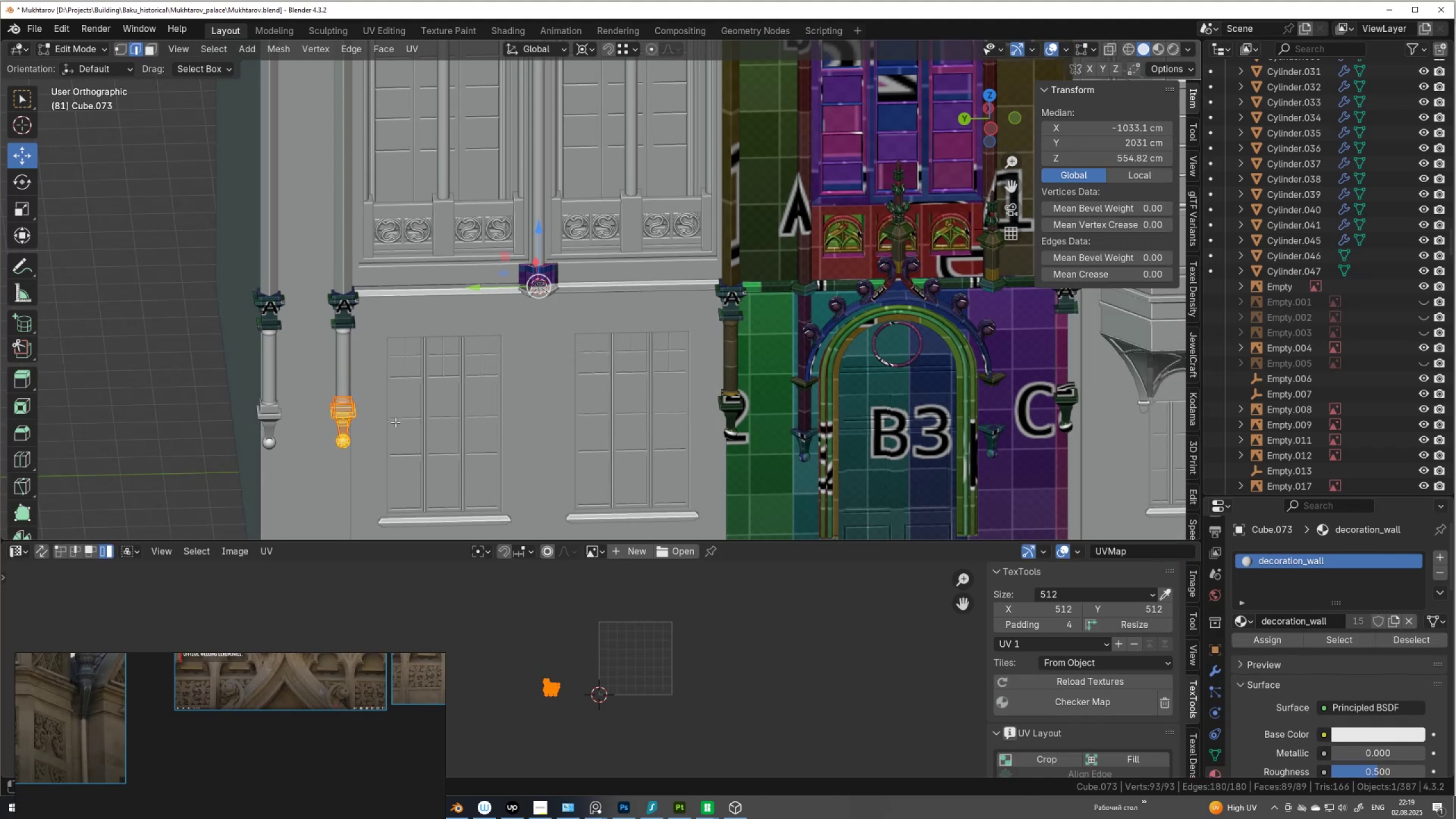 
key(Tab)
 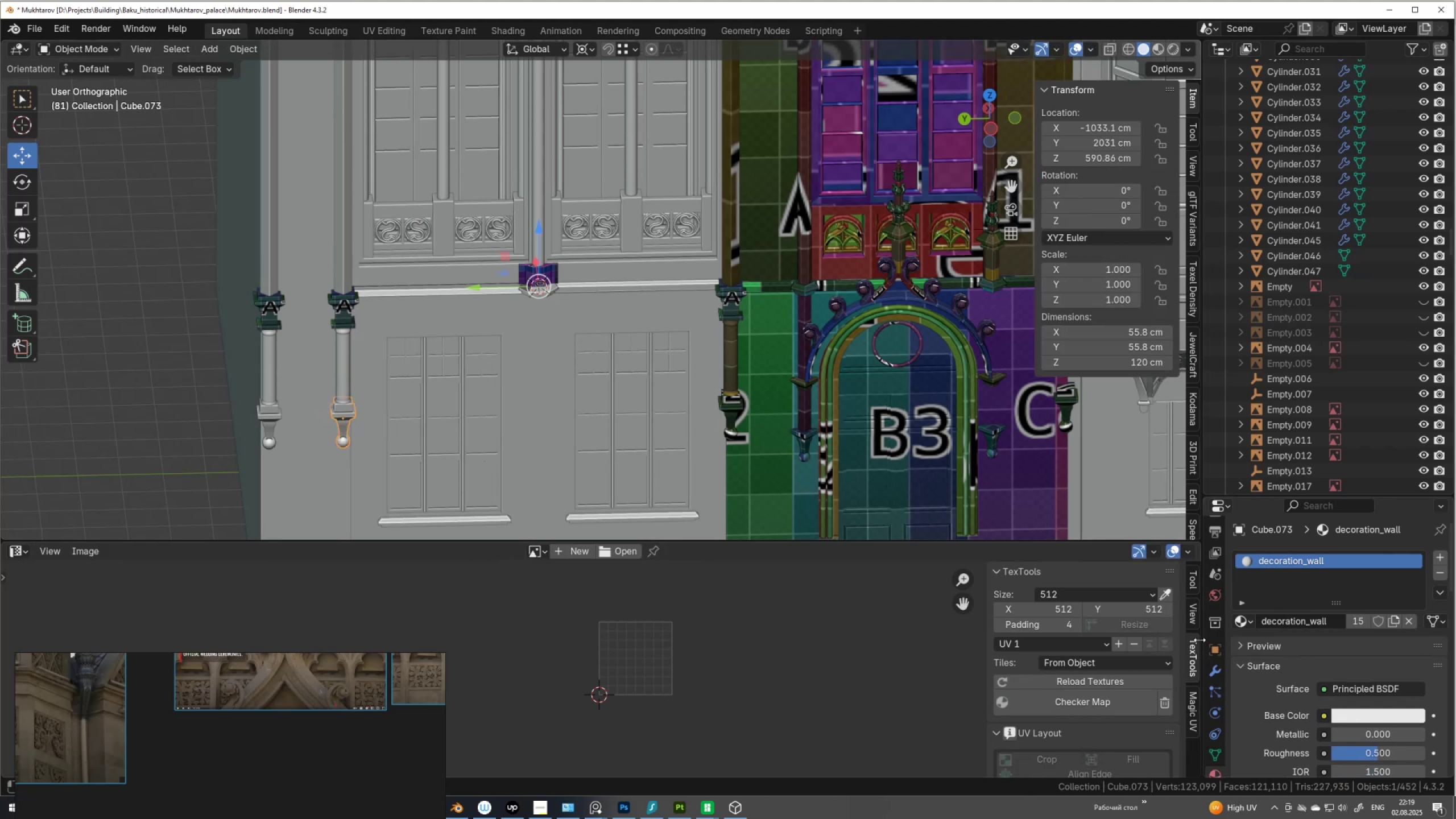 
left_click([1131, 704])
 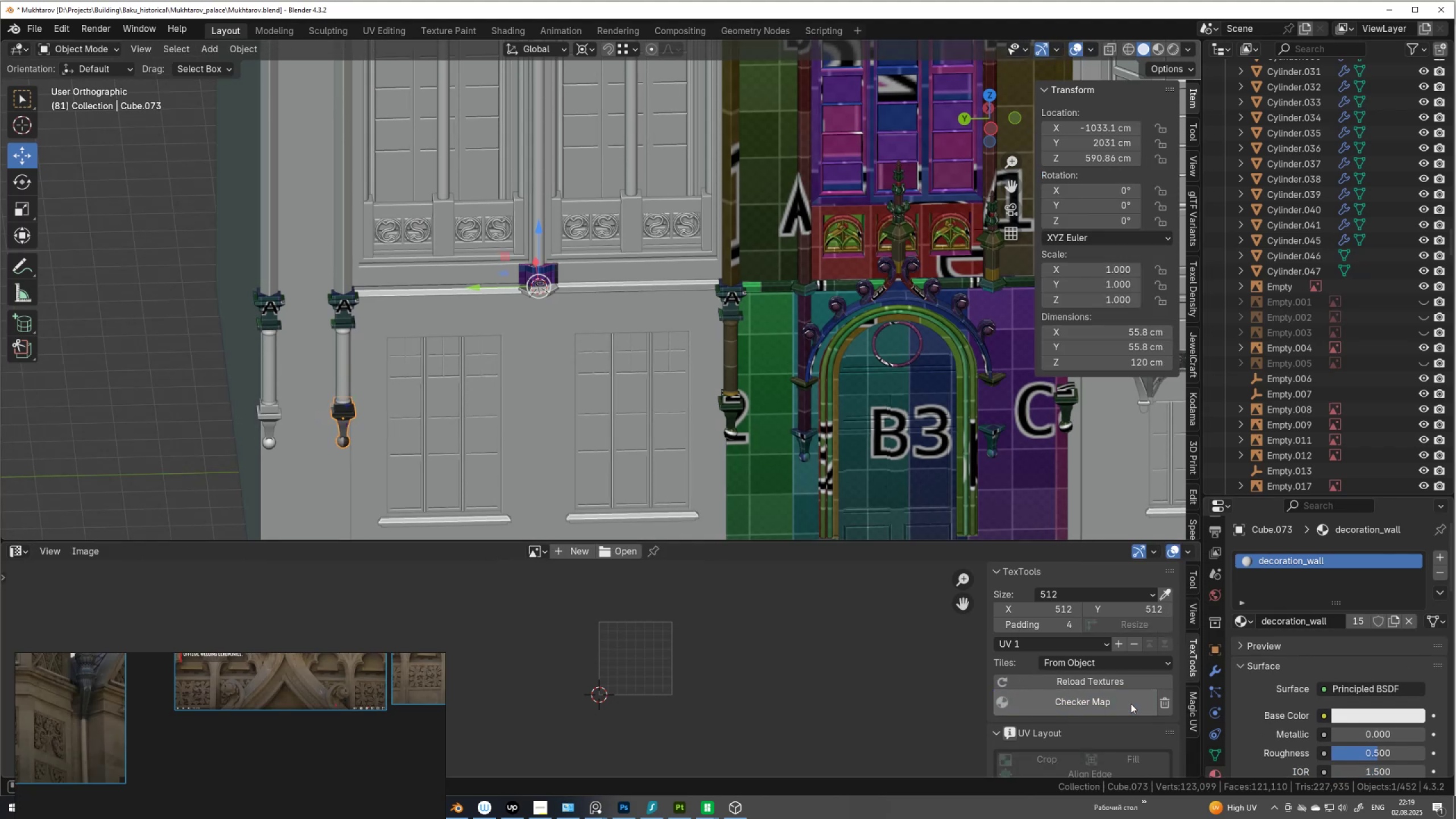 
left_click([1131, 704])
 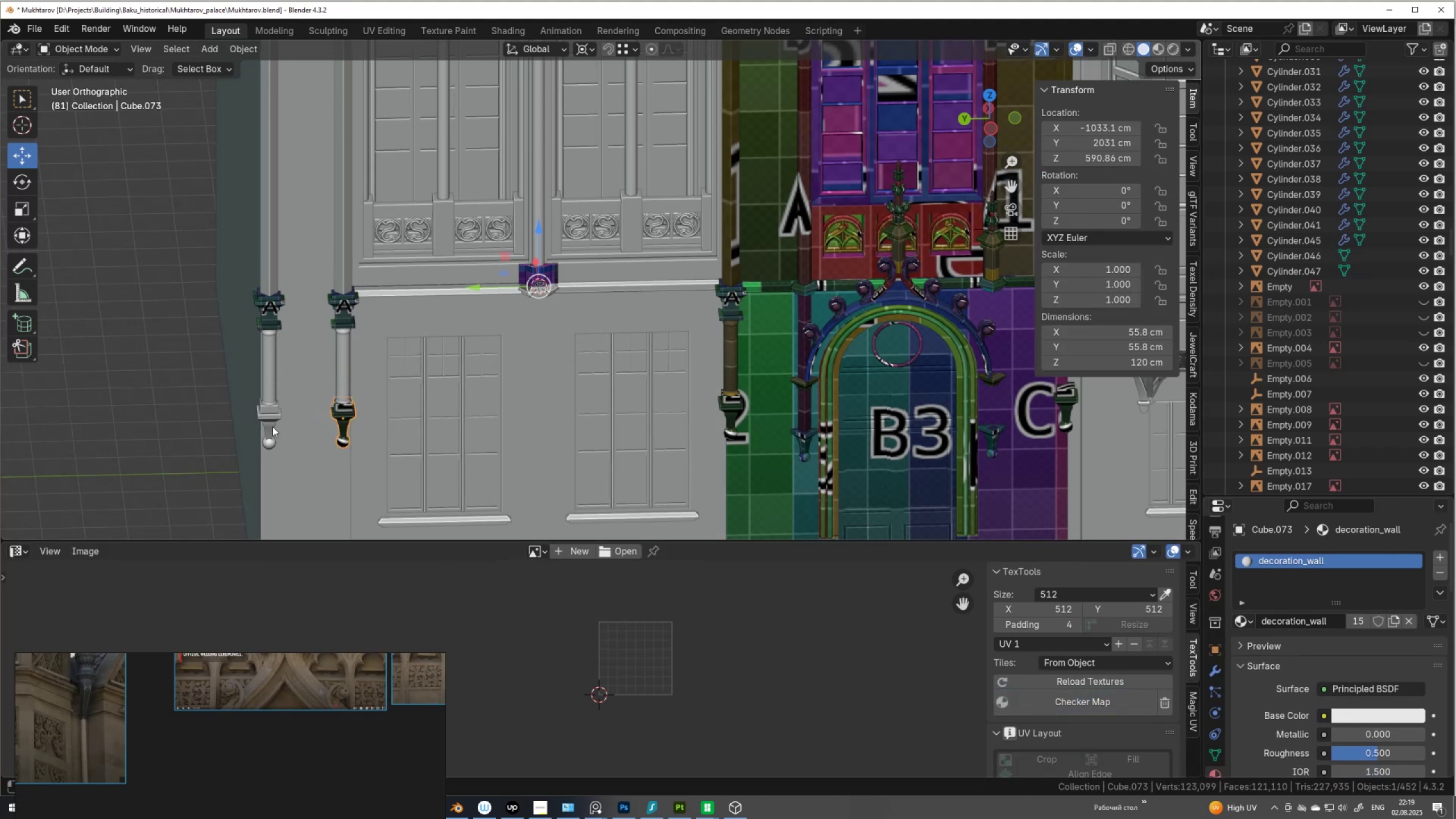 
left_click([268, 420])
 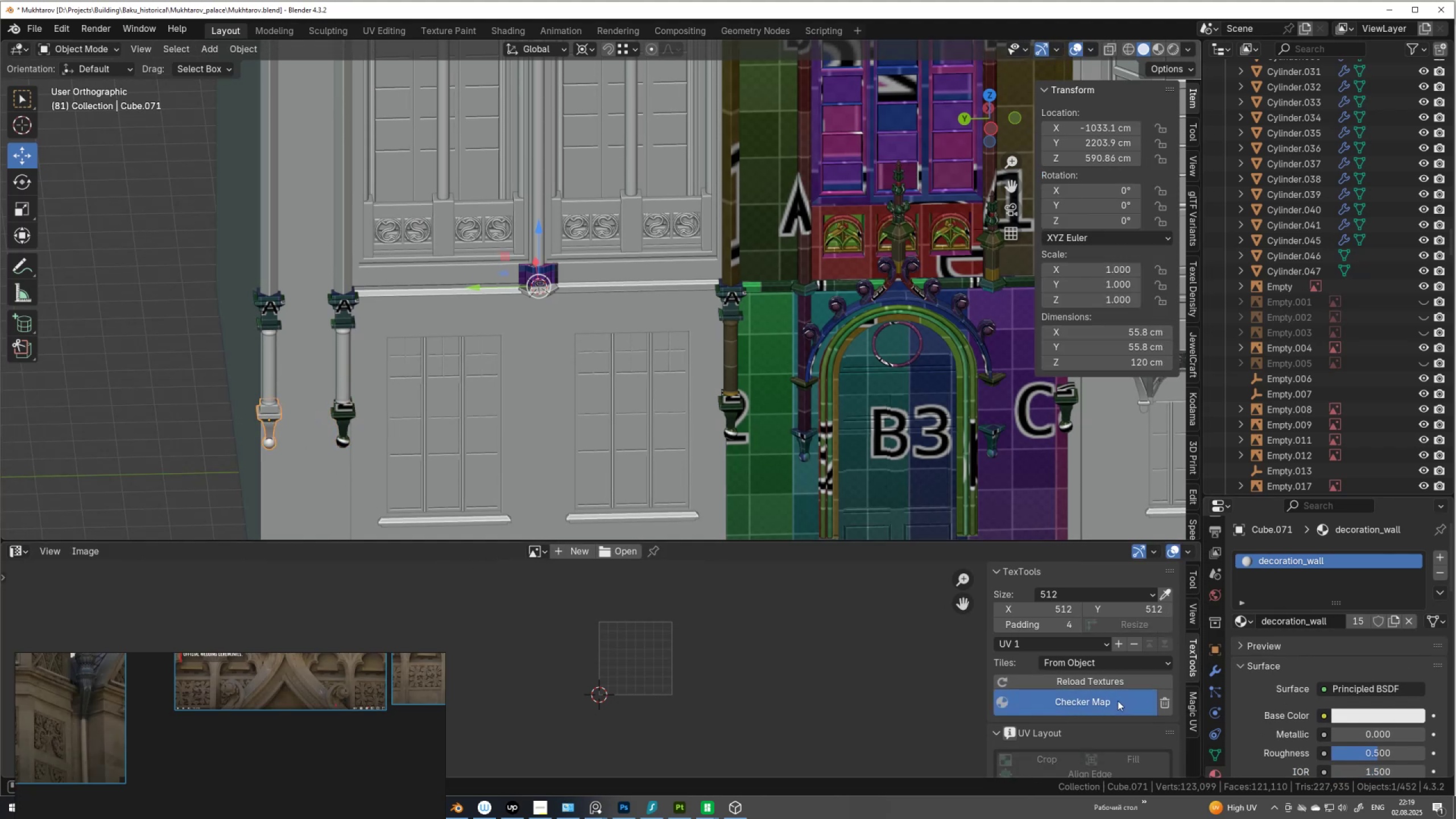 
double_click([1118, 701])
 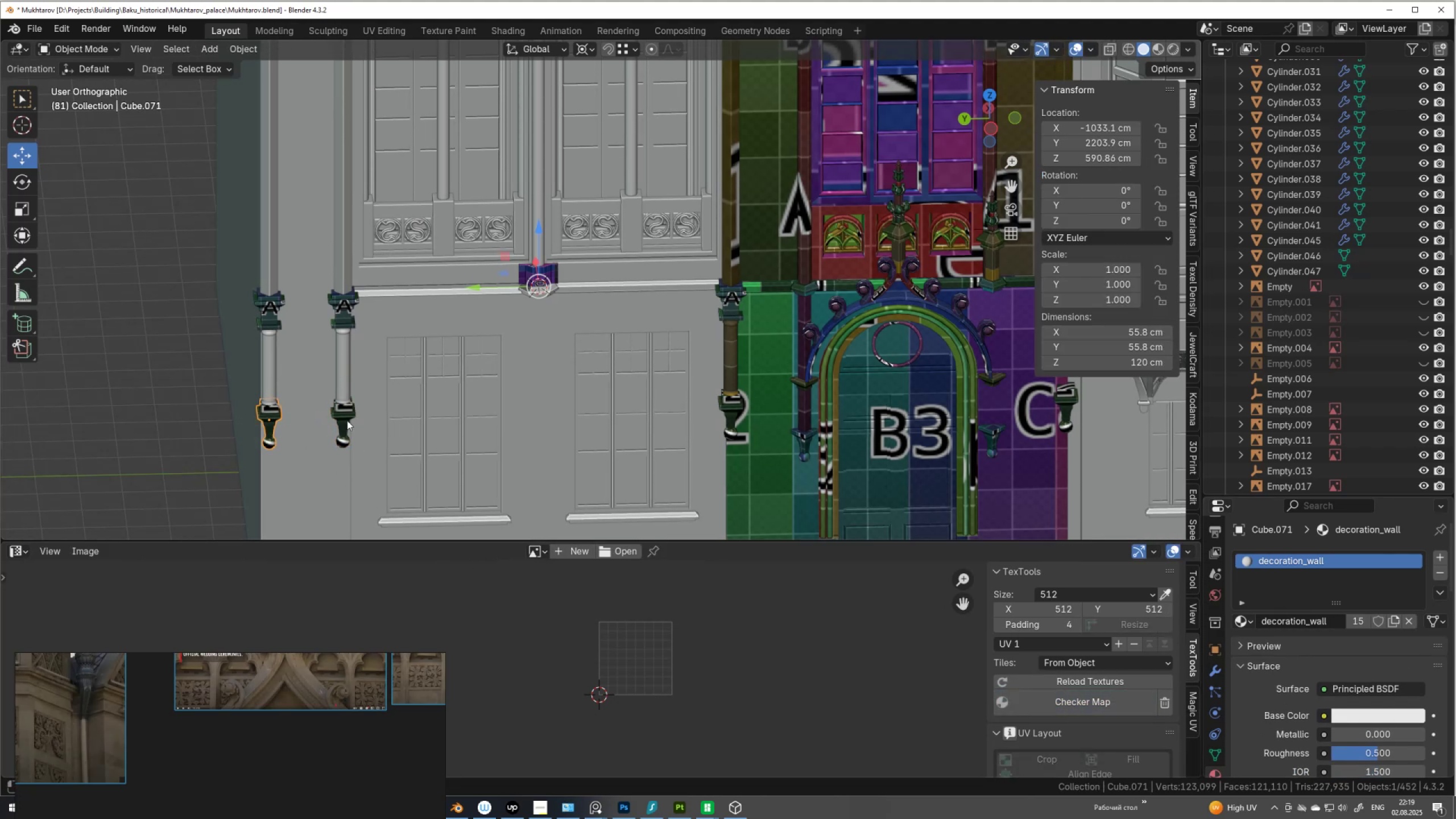 
left_click([343, 413])
 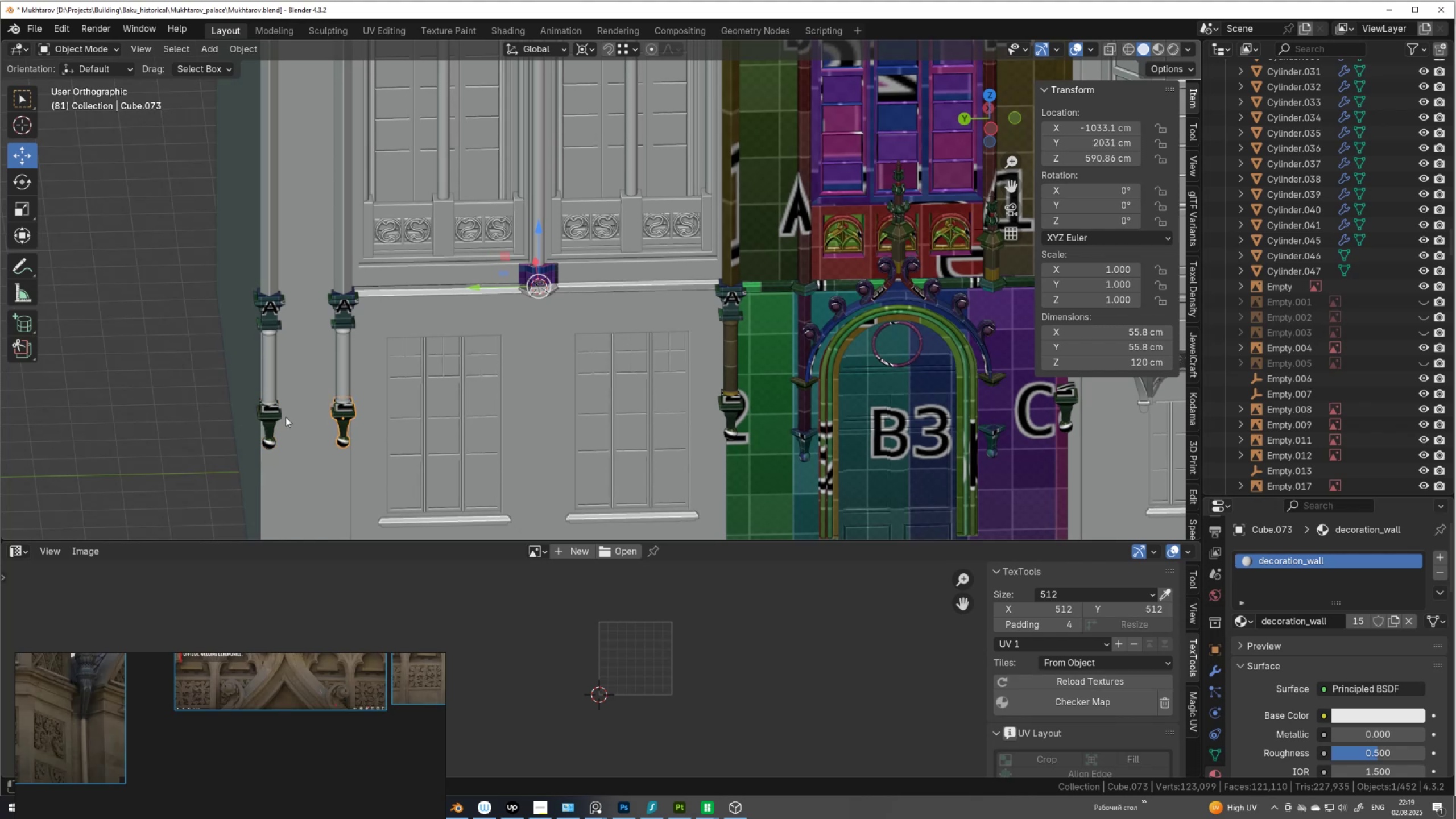 
left_click([270, 419])
 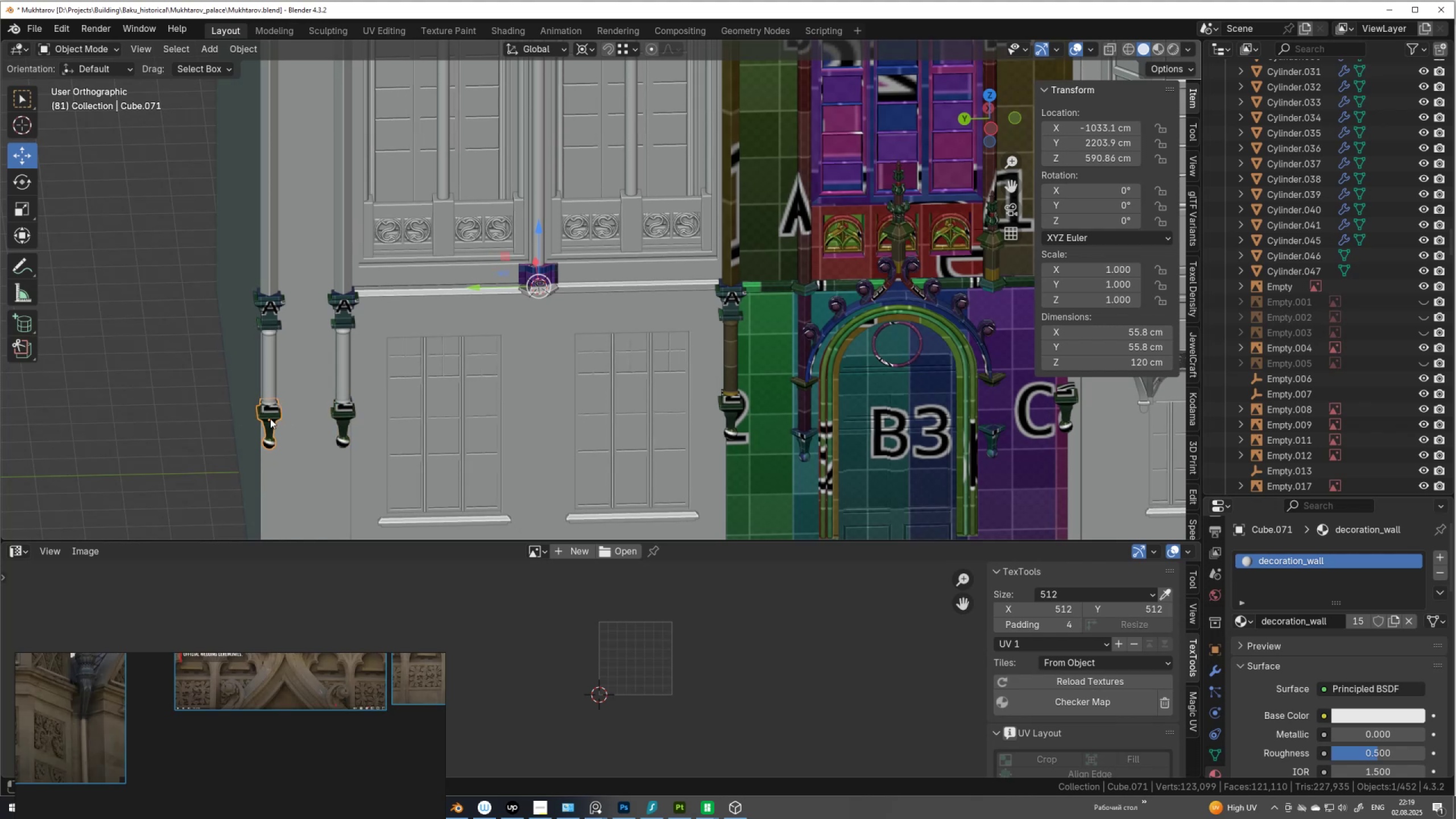 
key(Tab)
 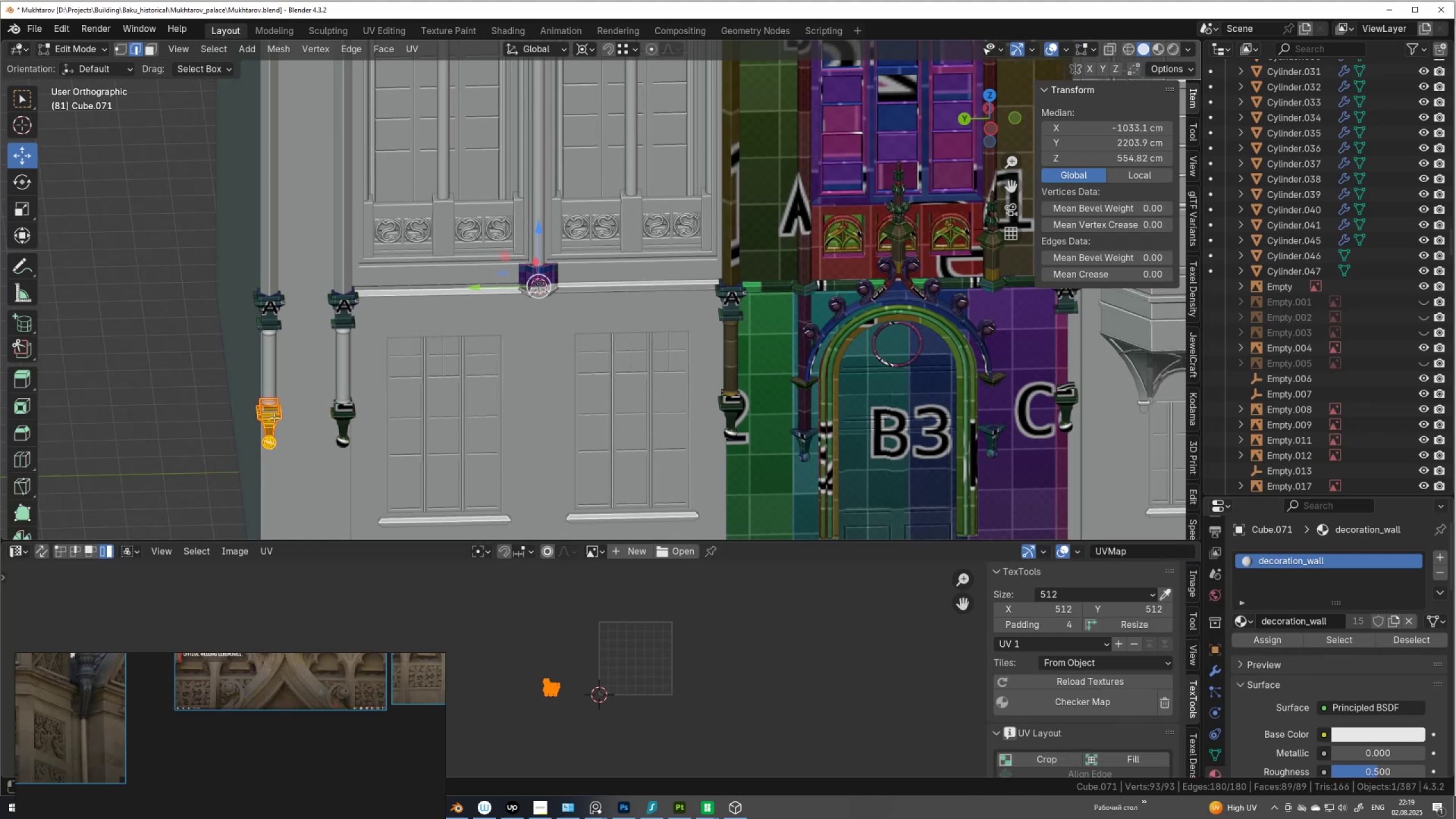 
key(Tab)
 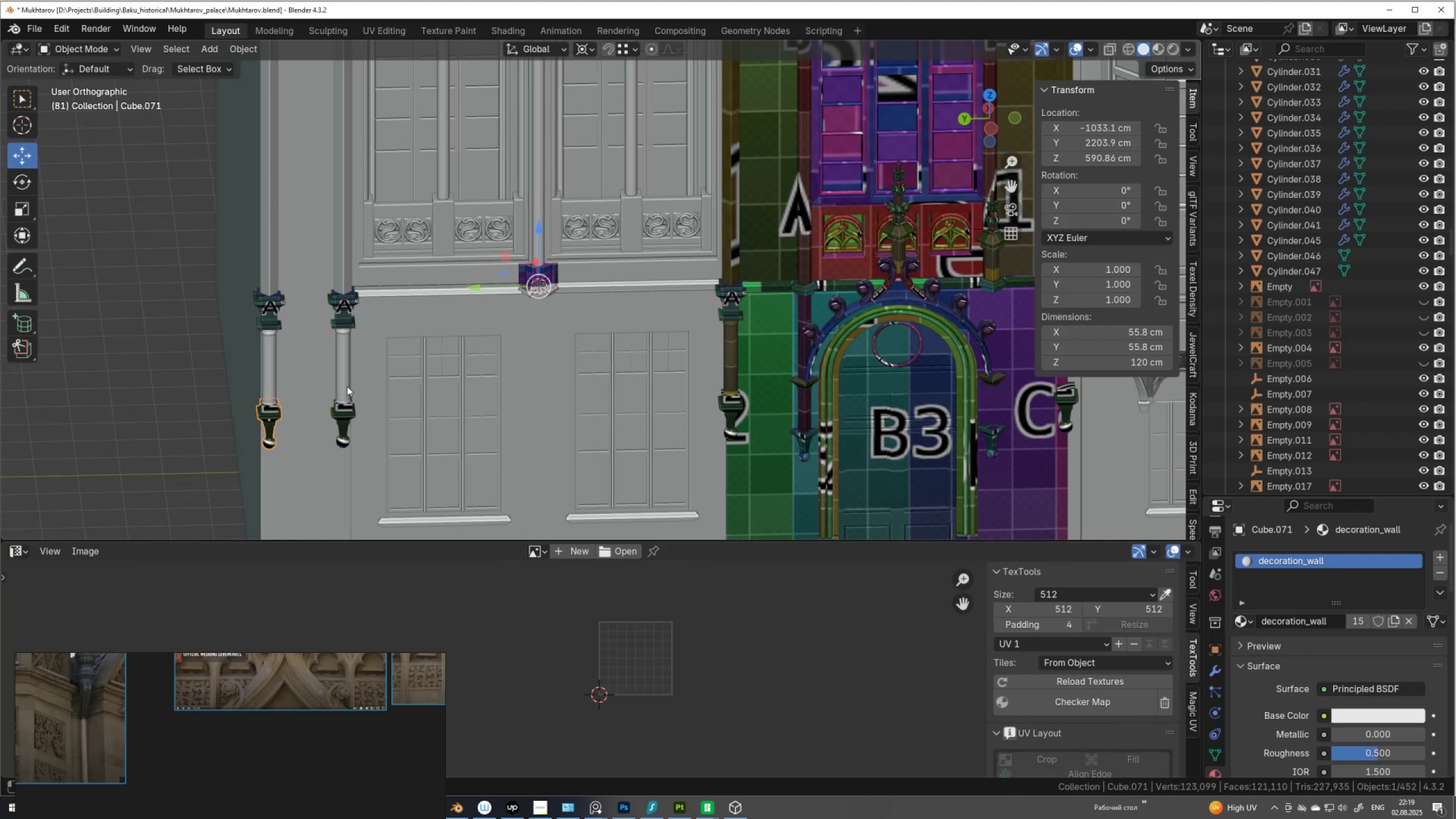 
left_click([348, 384])
 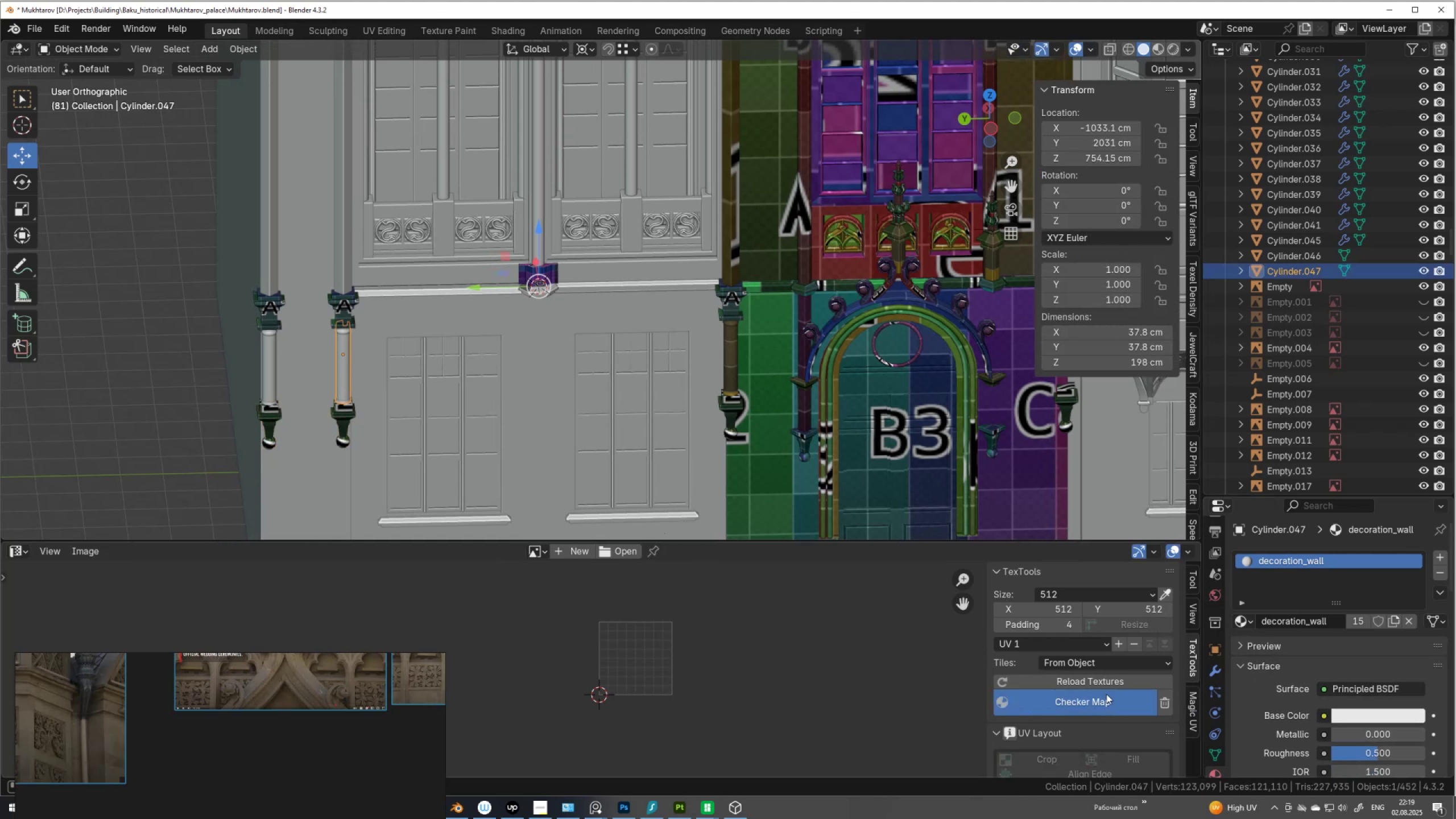 
double_click([1106, 694])
 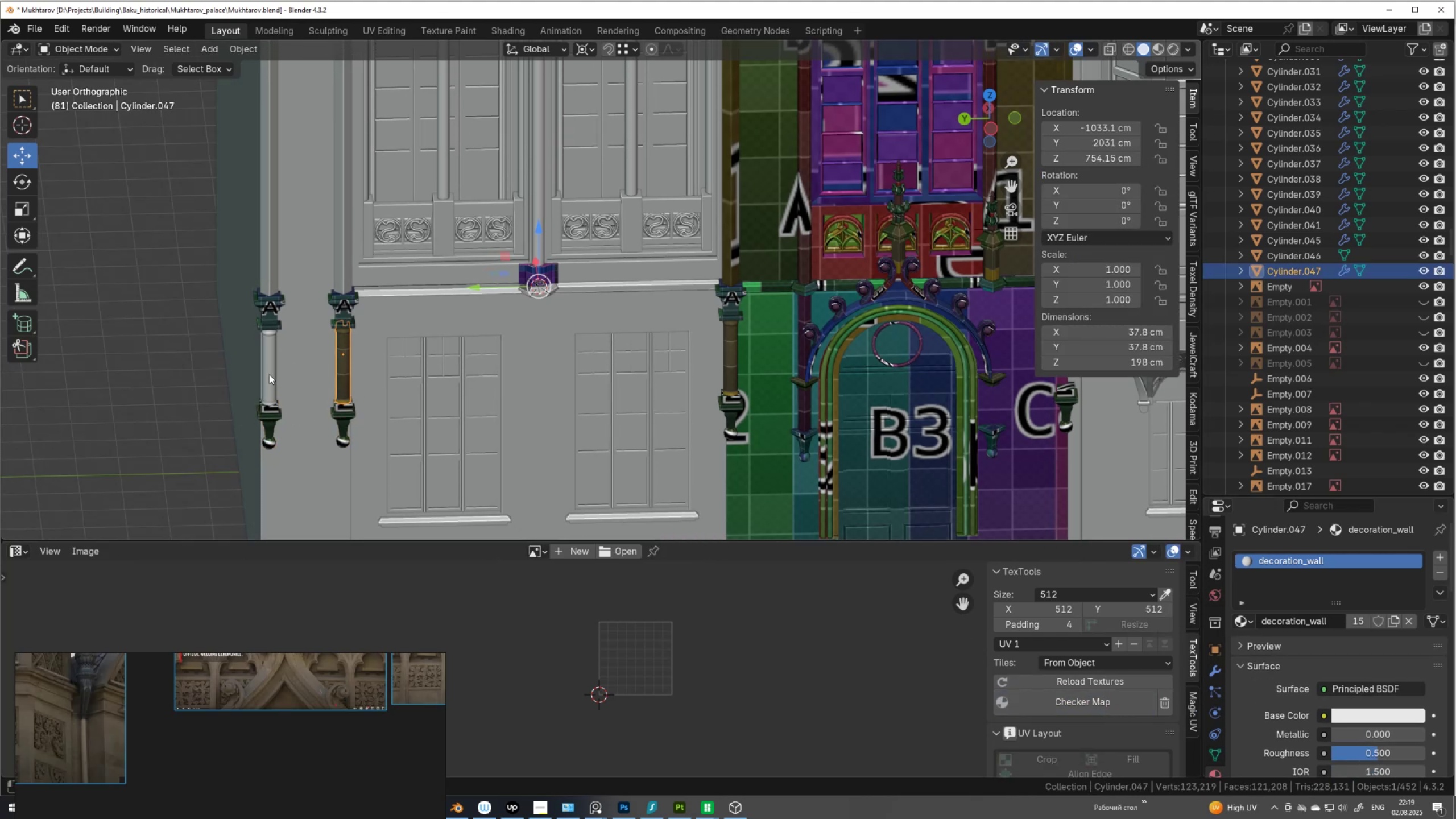 
left_click([269, 377])
 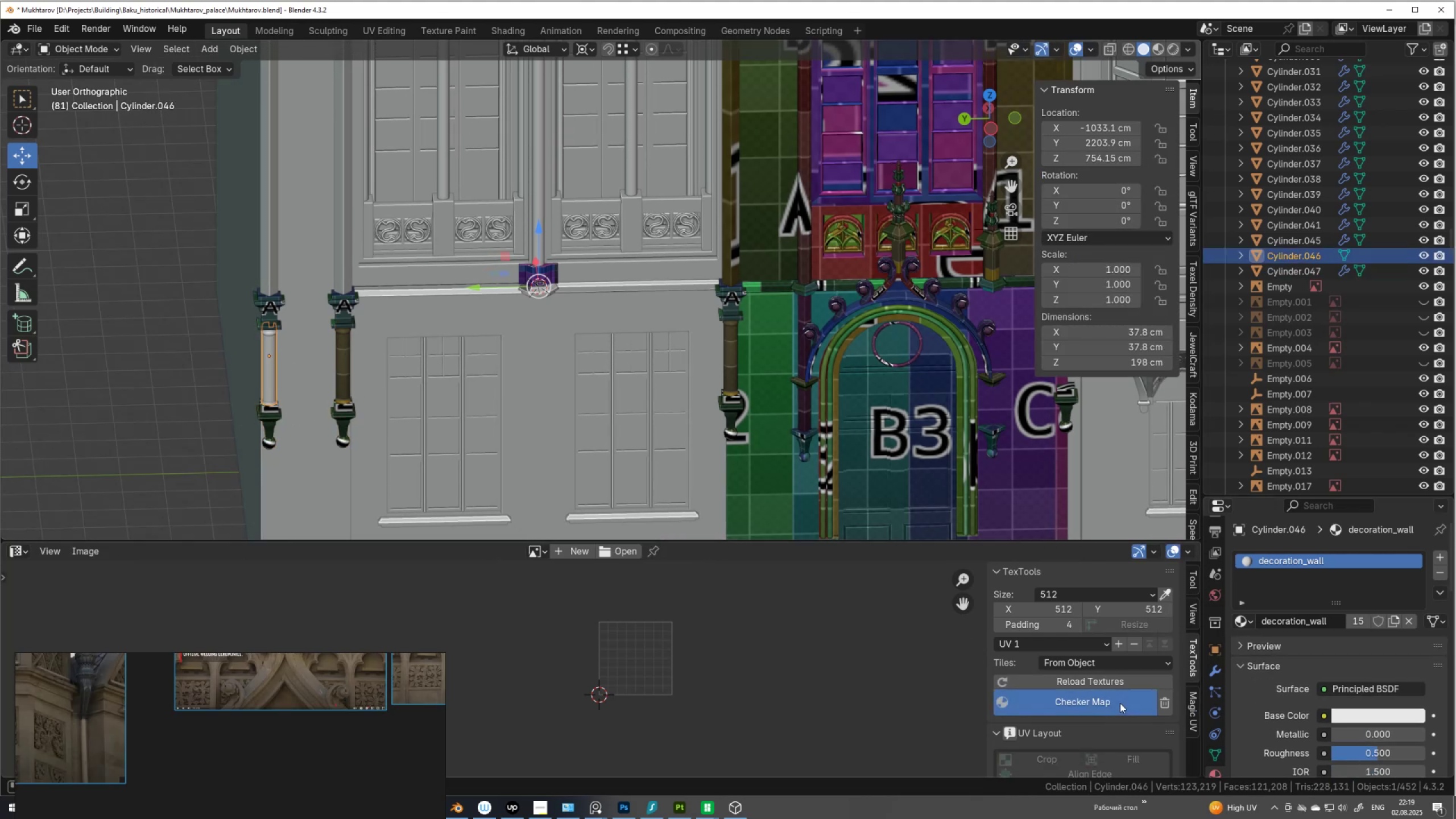 
double_click([1120, 703])
 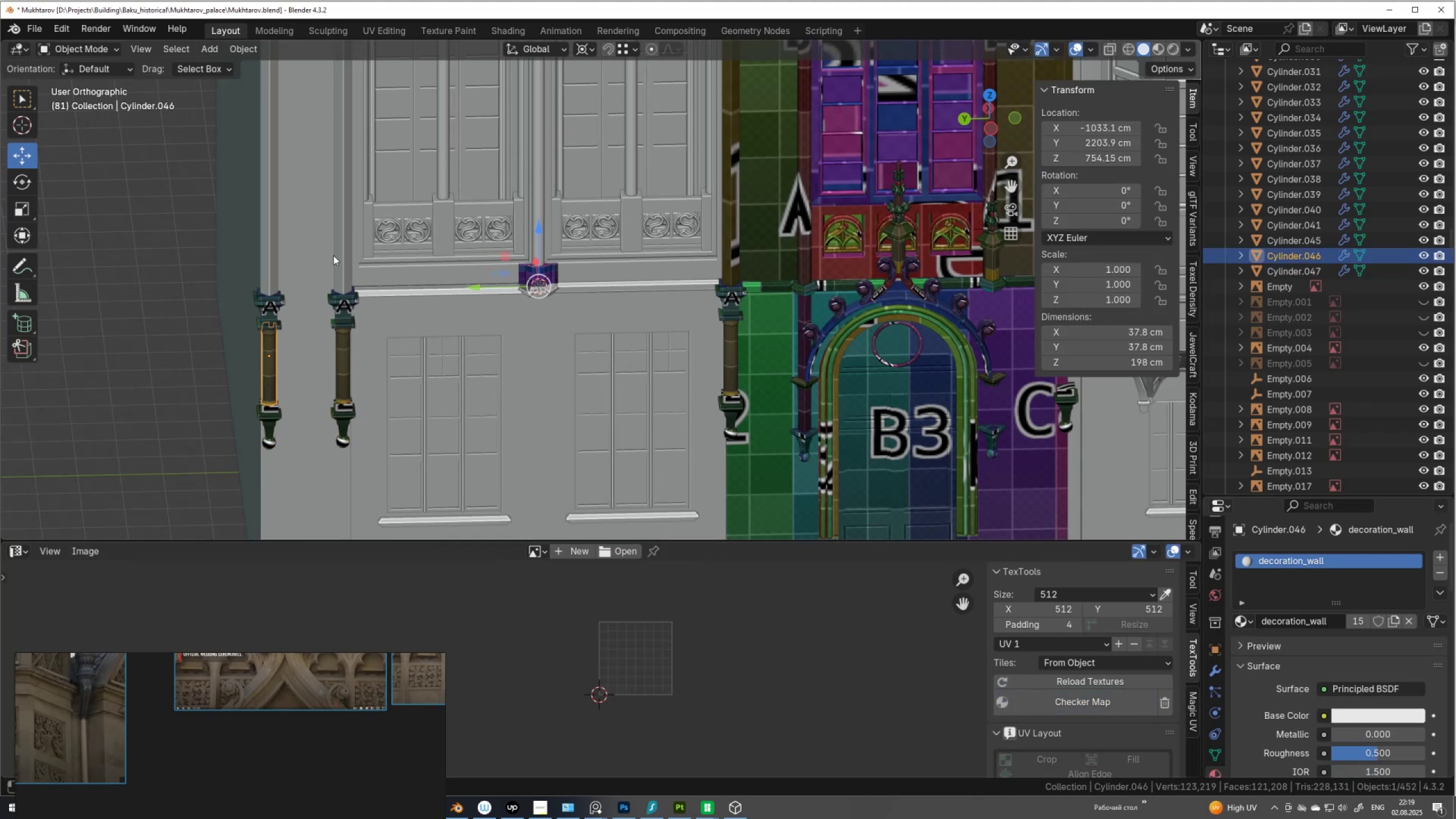 
left_click([341, 262])
 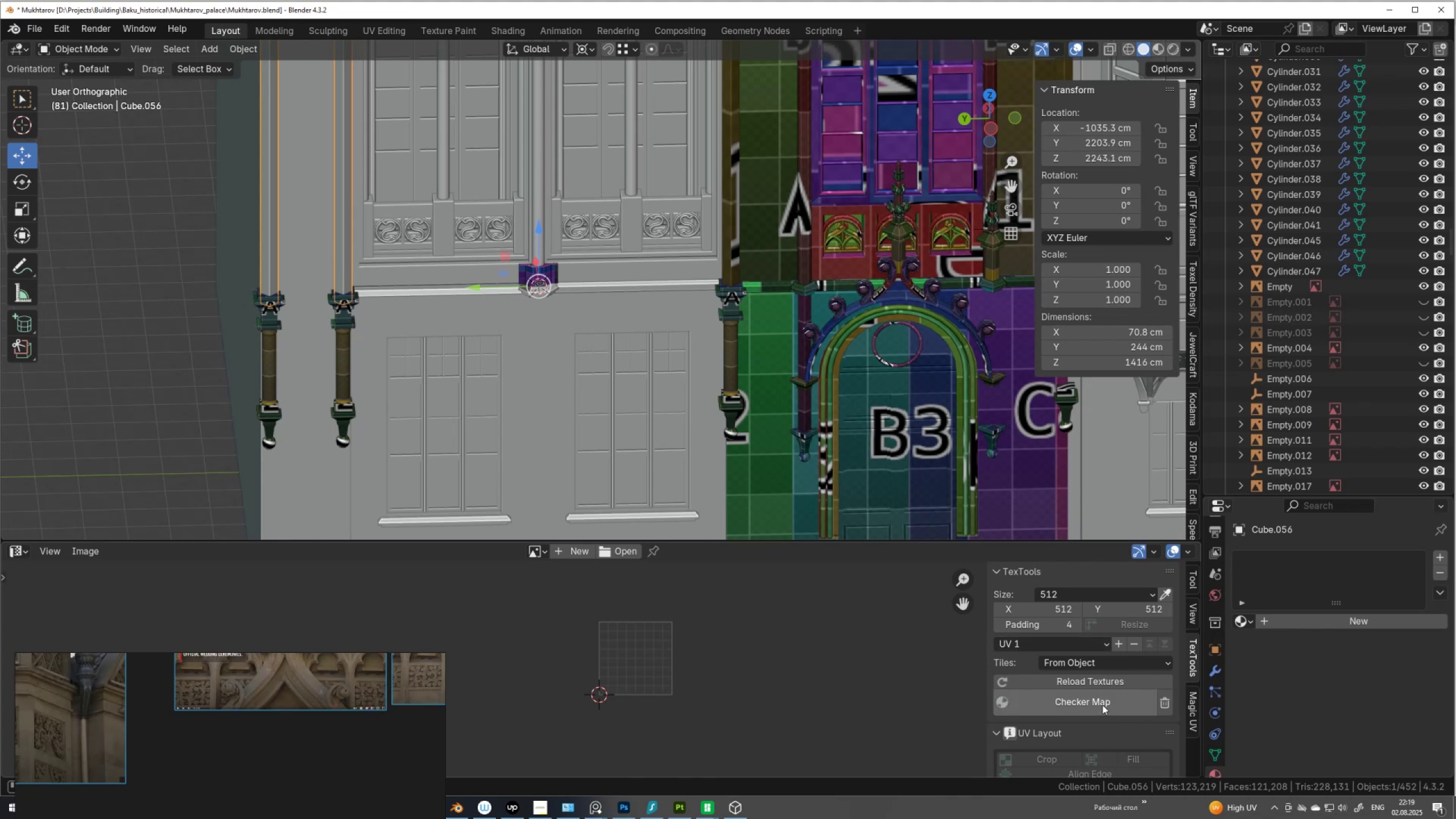 
left_click([1102, 705])
 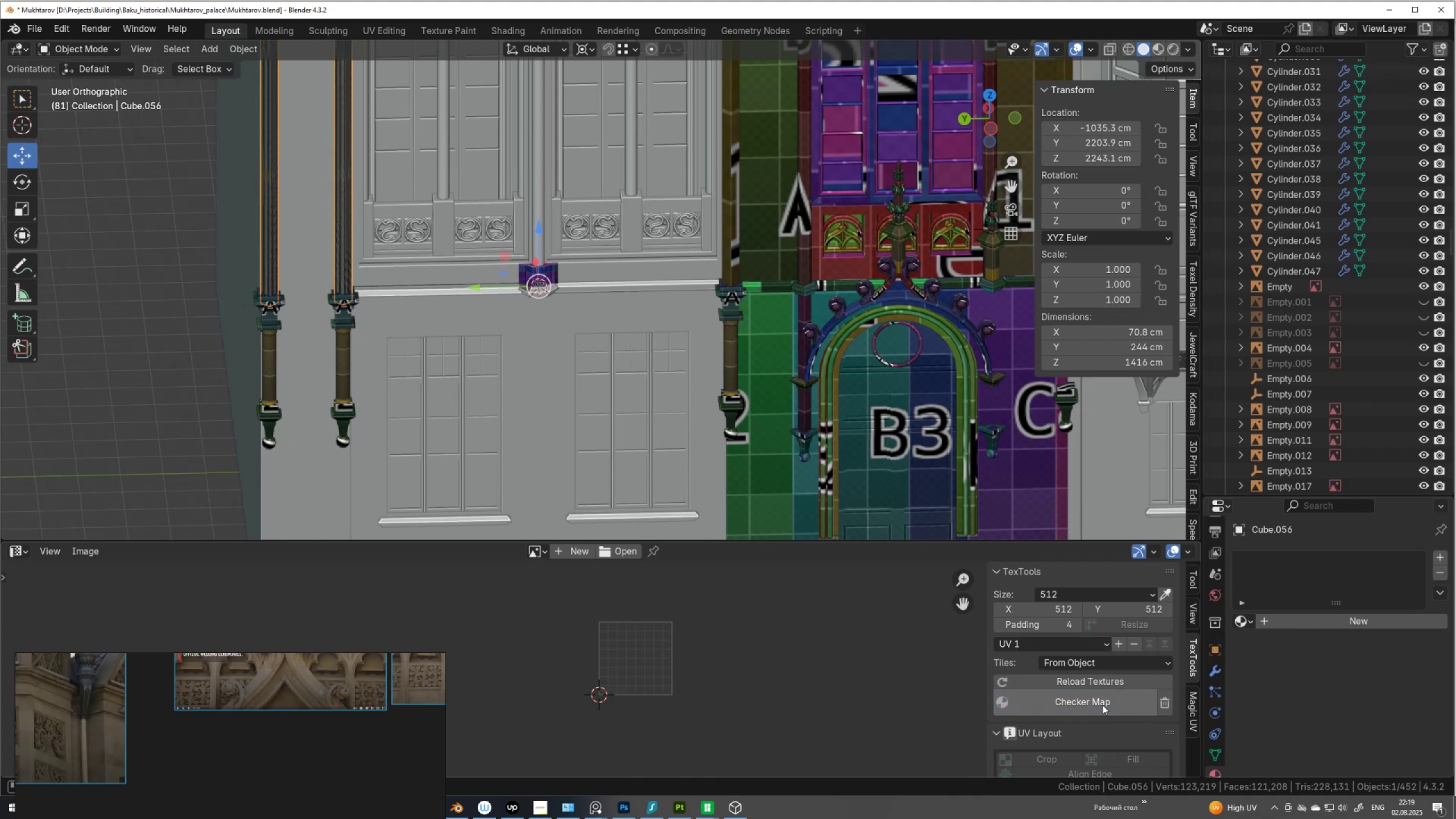 
left_click([1102, 705])
 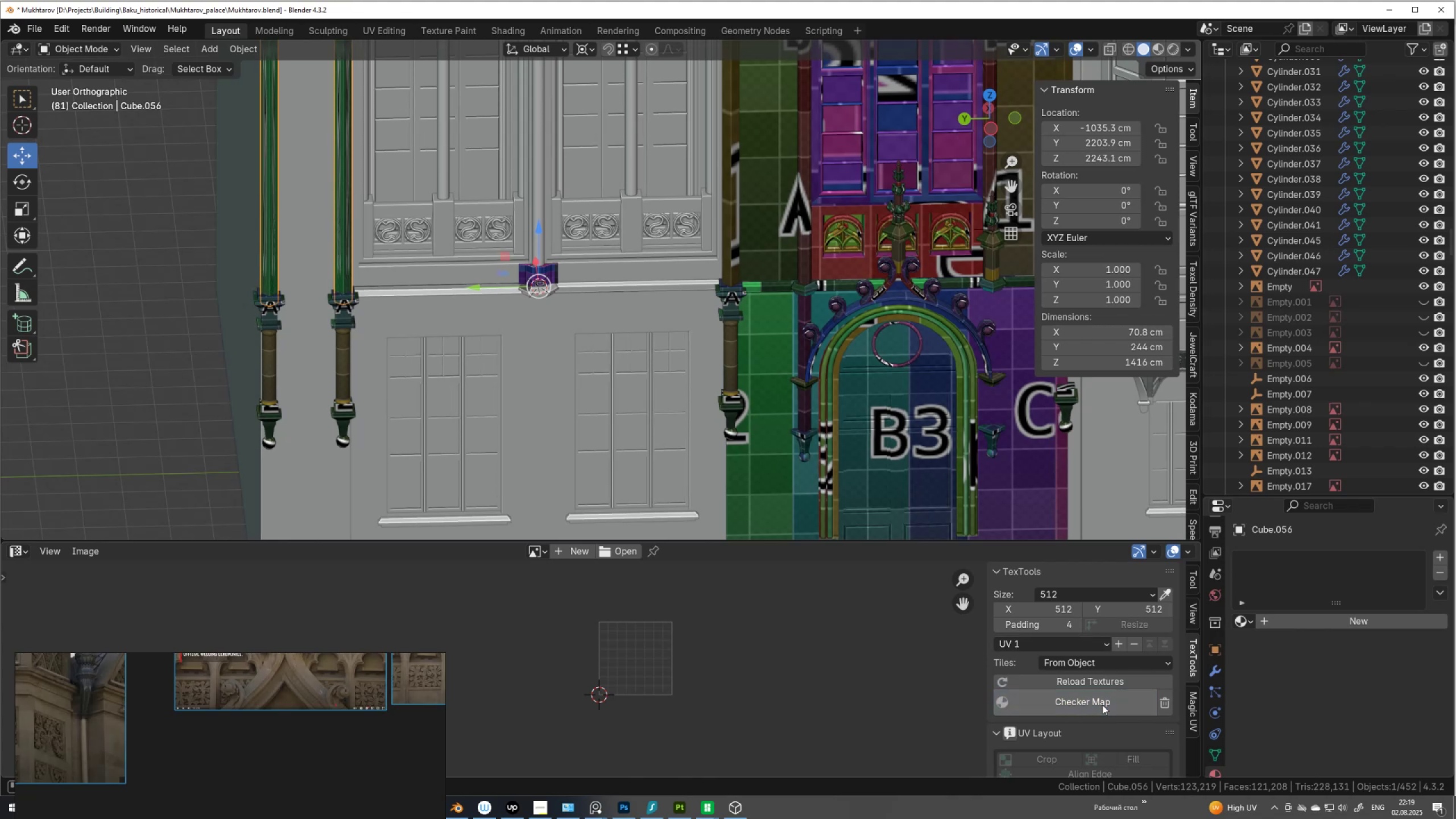 
key(Tab)
 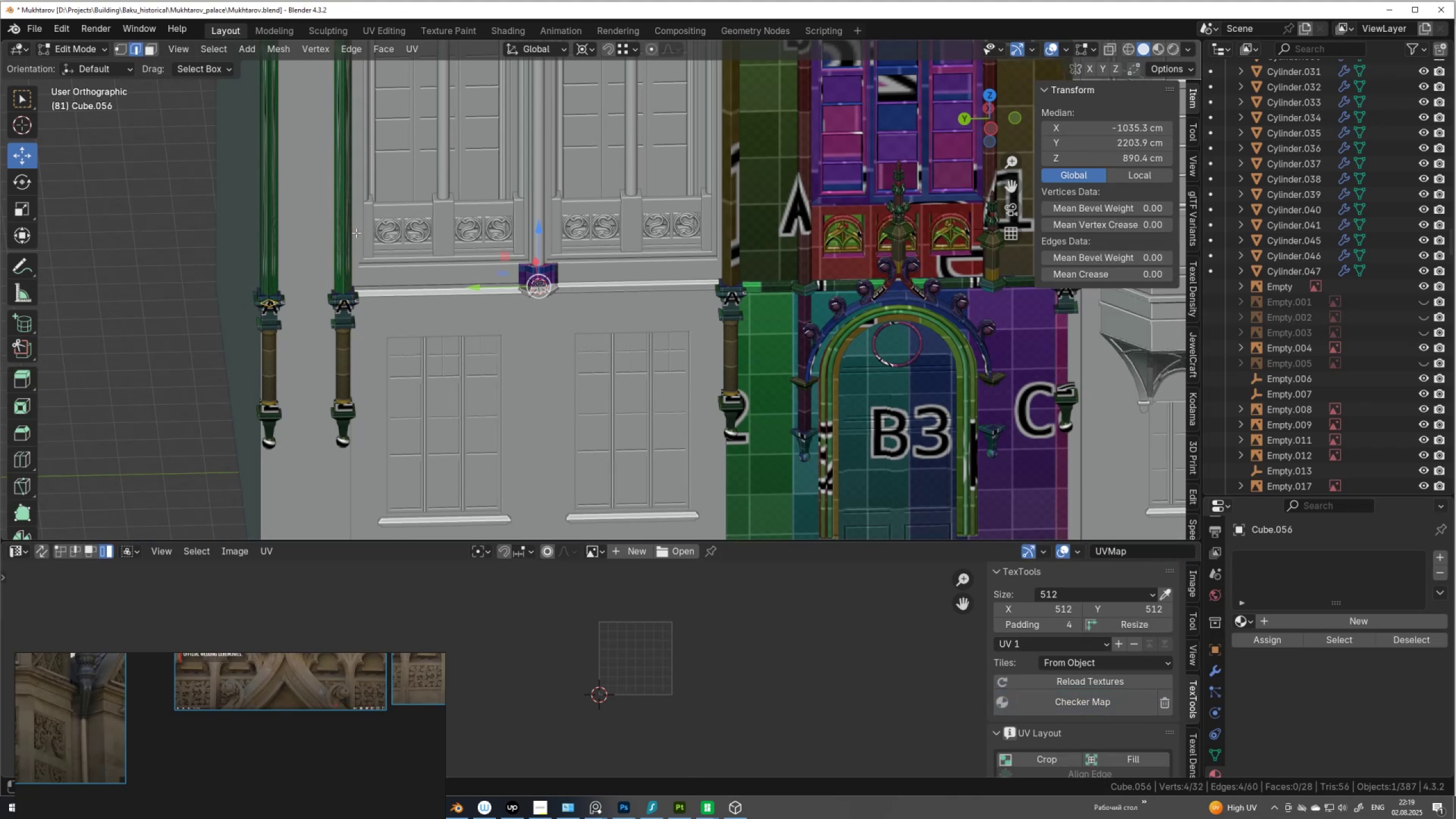 
hold_key(key=ShiftLeft, duration=0.52)
 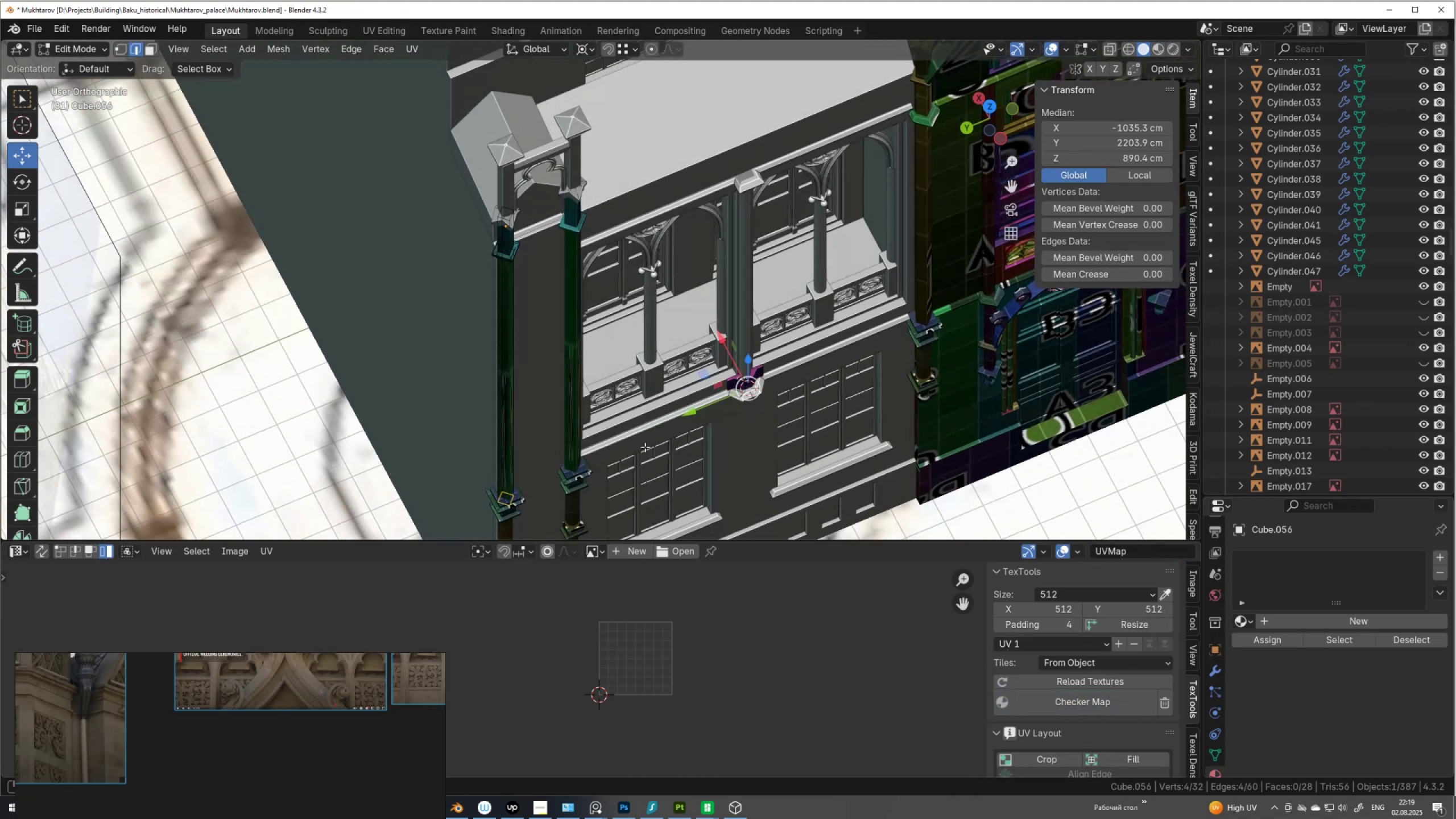 
scroll: coordinate [628, 395], scroll_direction: up, amount: 3.0
 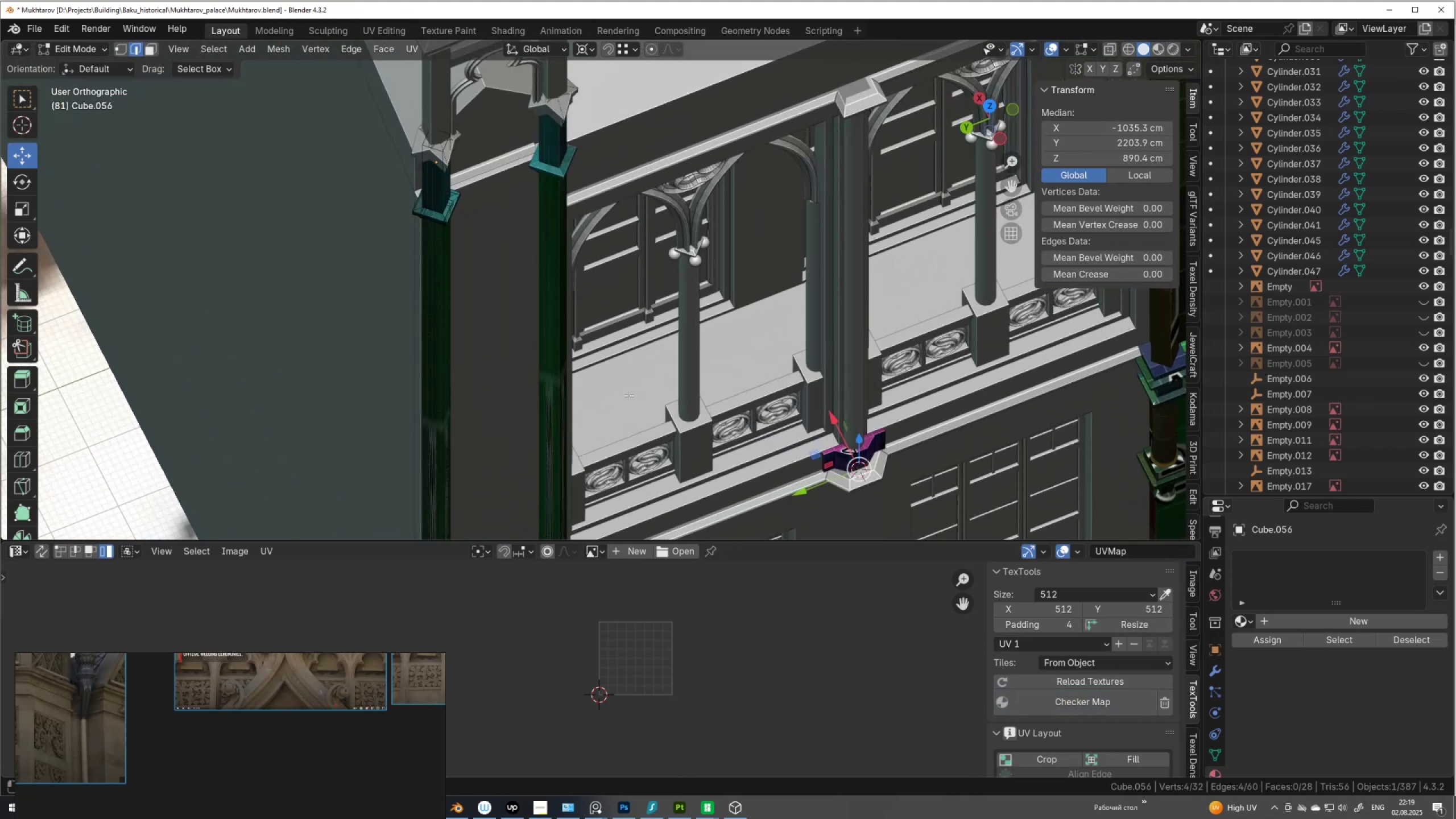 
key(Alt+AltLeft)
 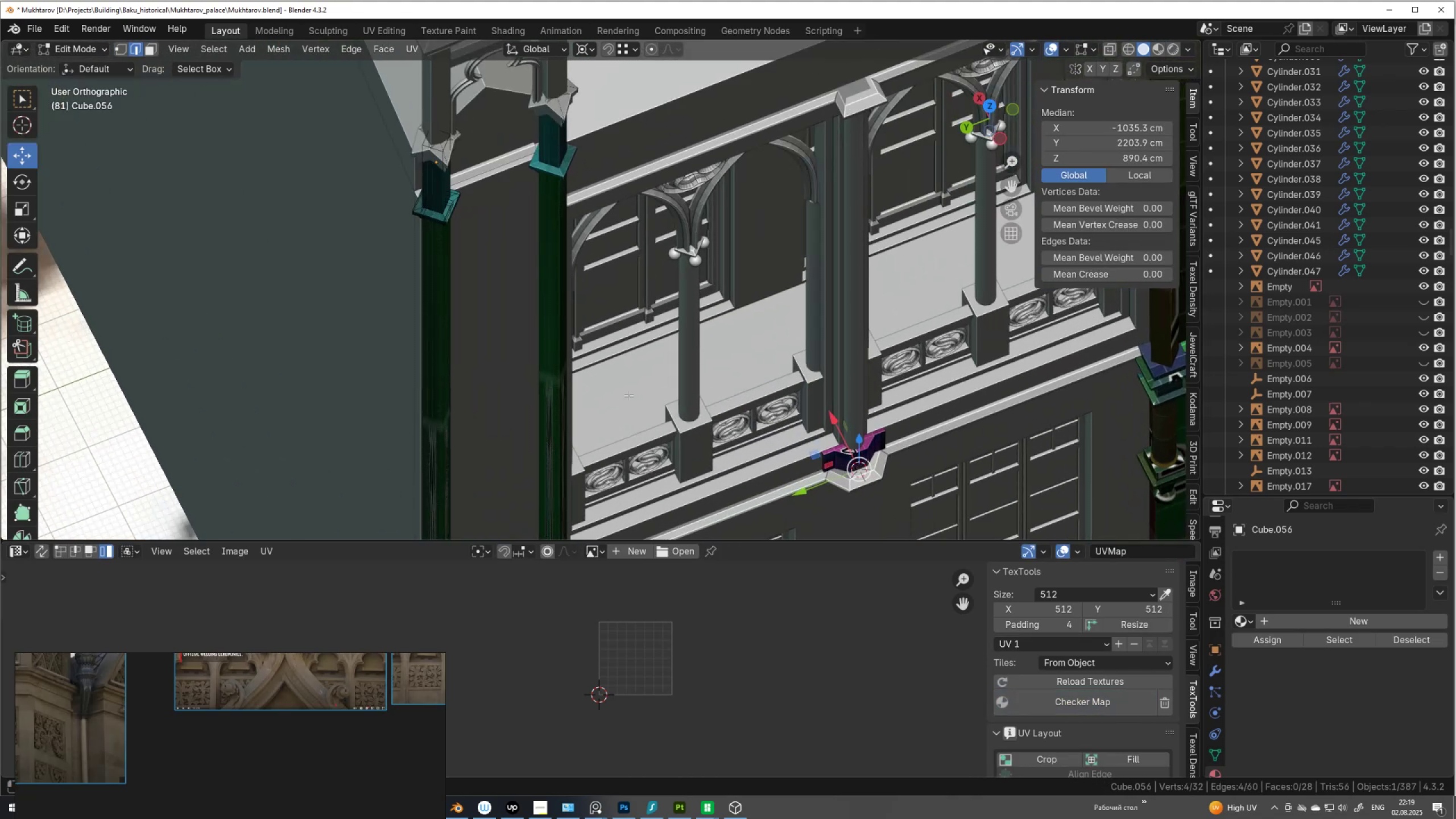 
key(Alt+Z)
 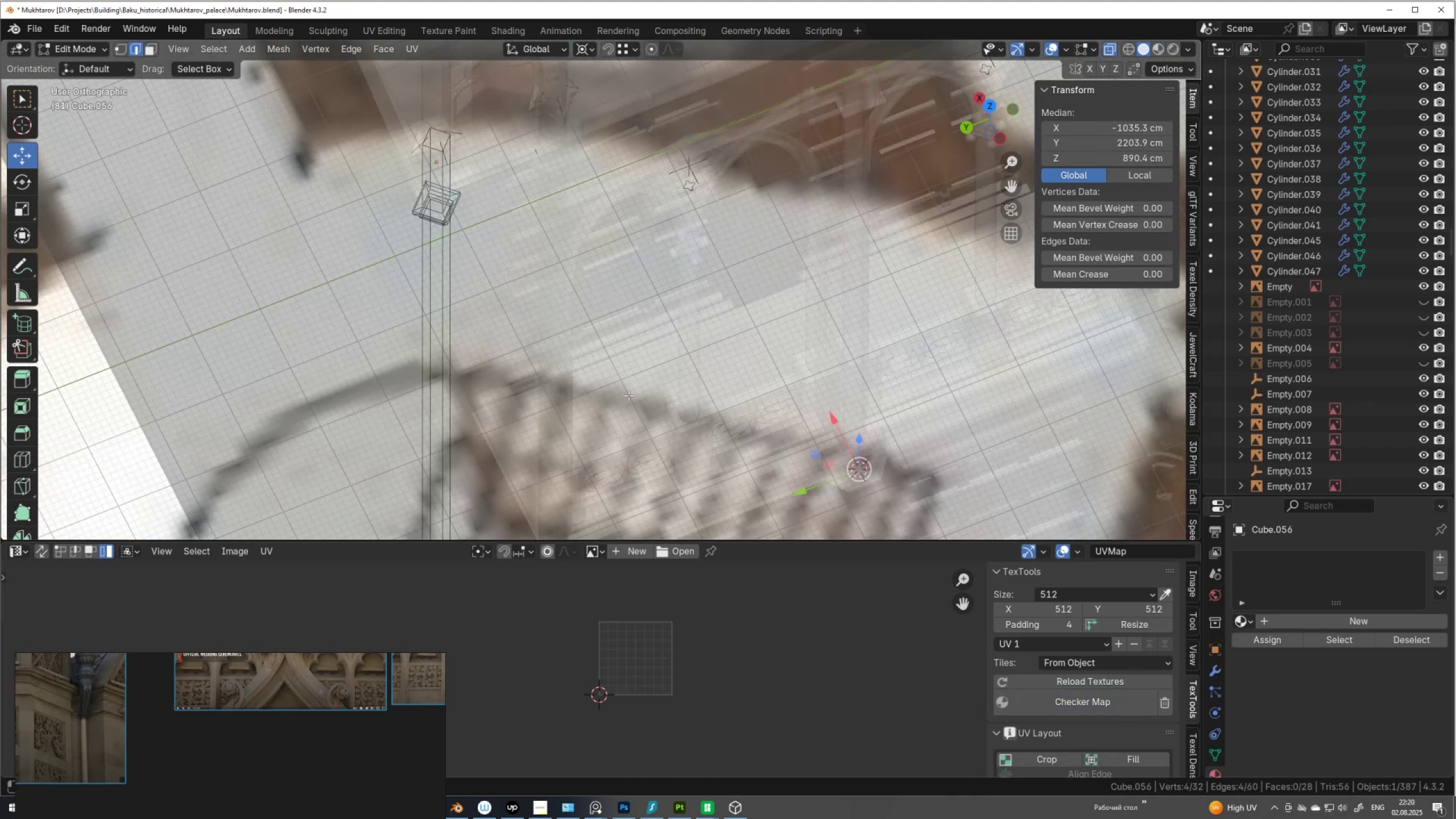 
key(Alt+Z)
 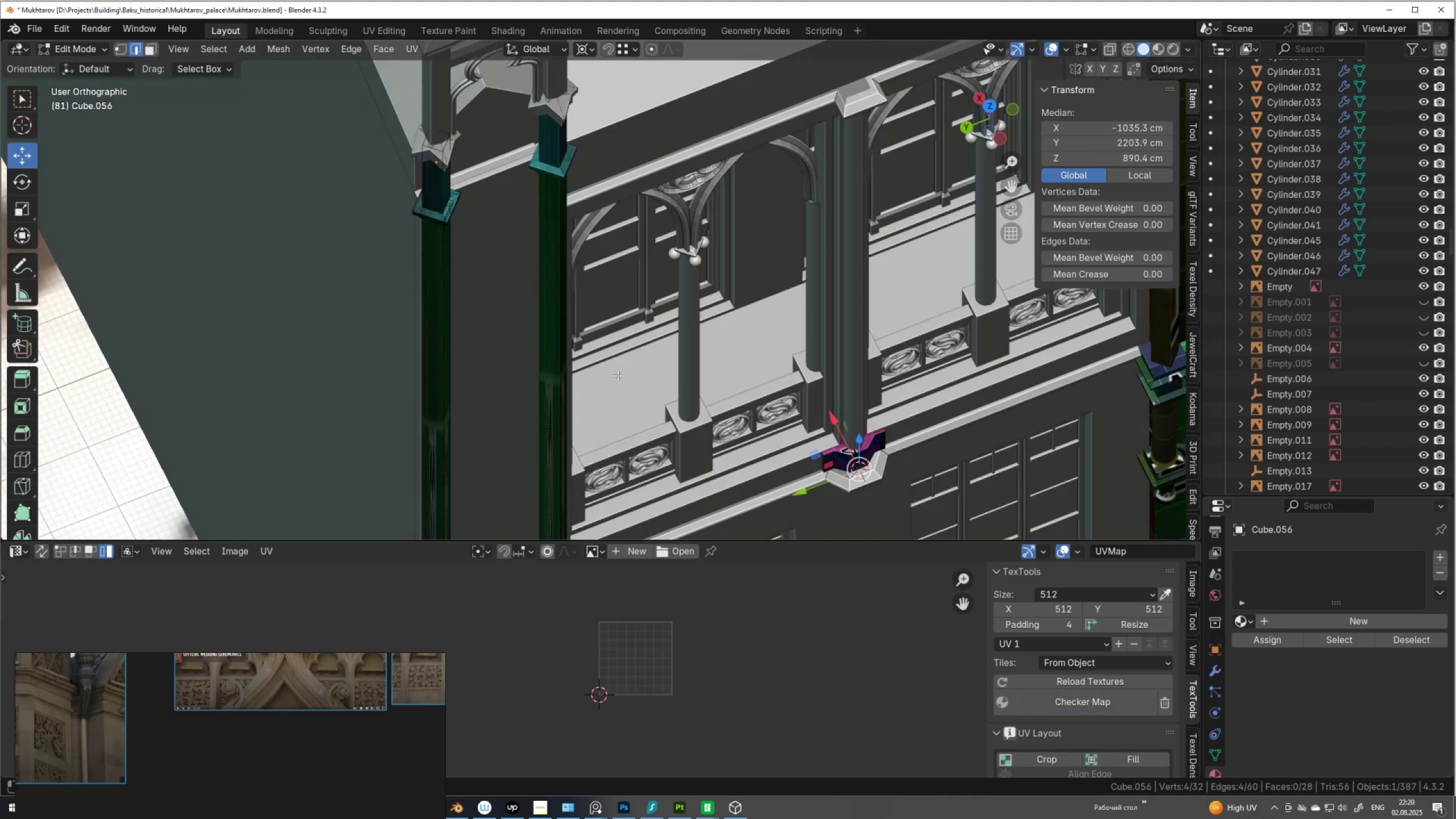 
key(Alt+AltLeft)
 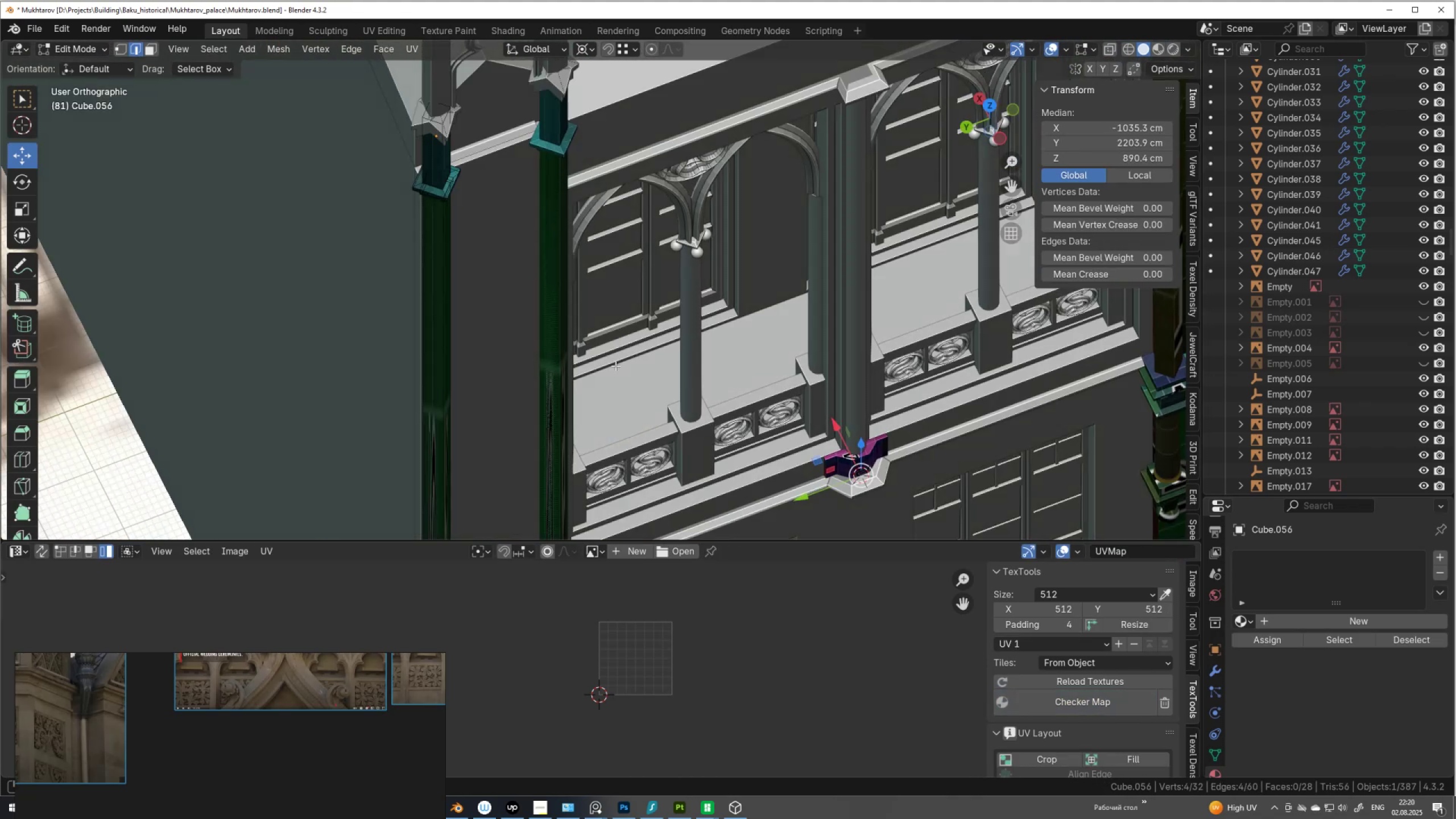 
scroll: coordinate [617, 347], scroll_direction: down, amount: 5.0
 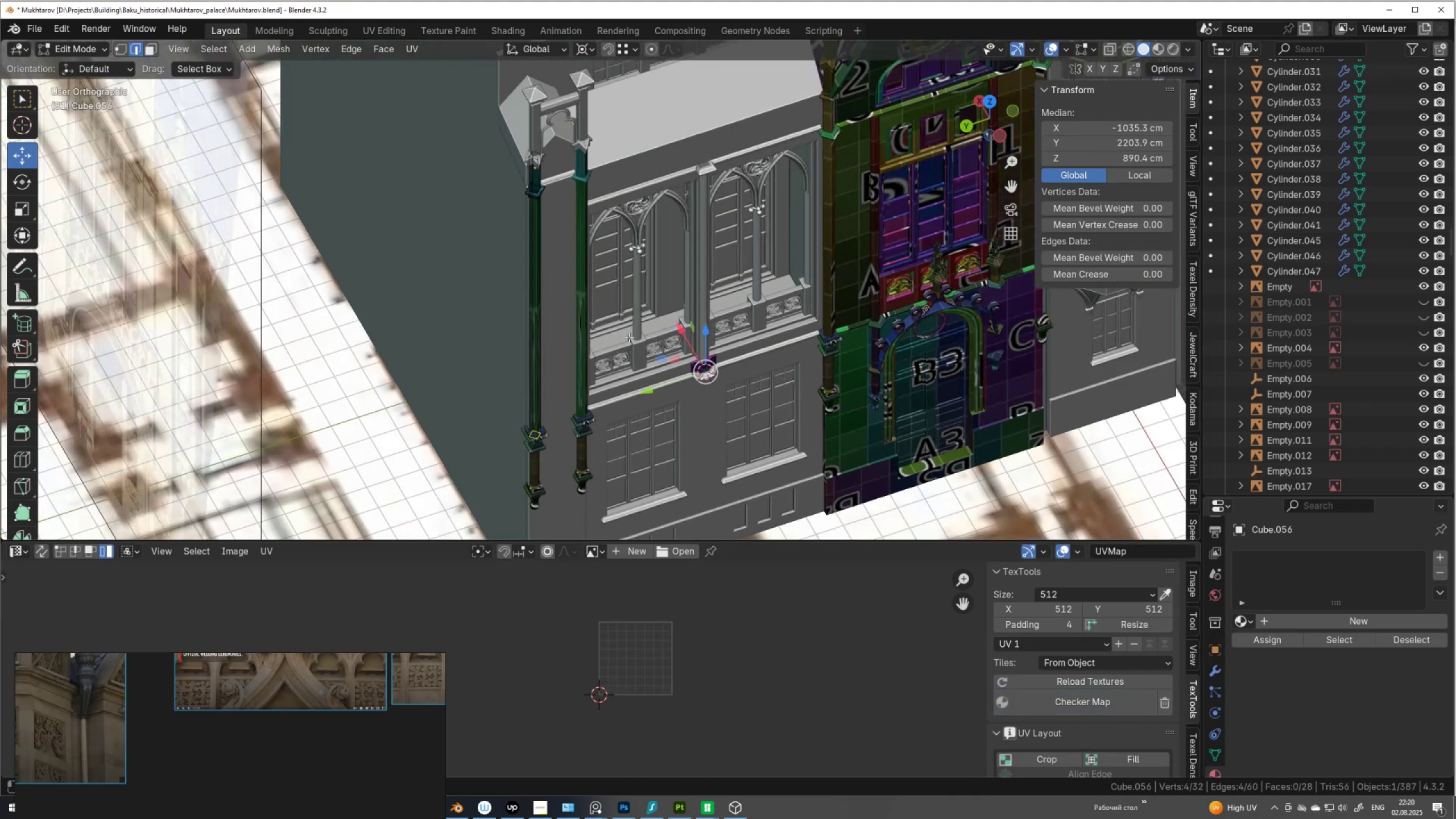 
hold_key(key=ShiftLeft, duration=0.39)
 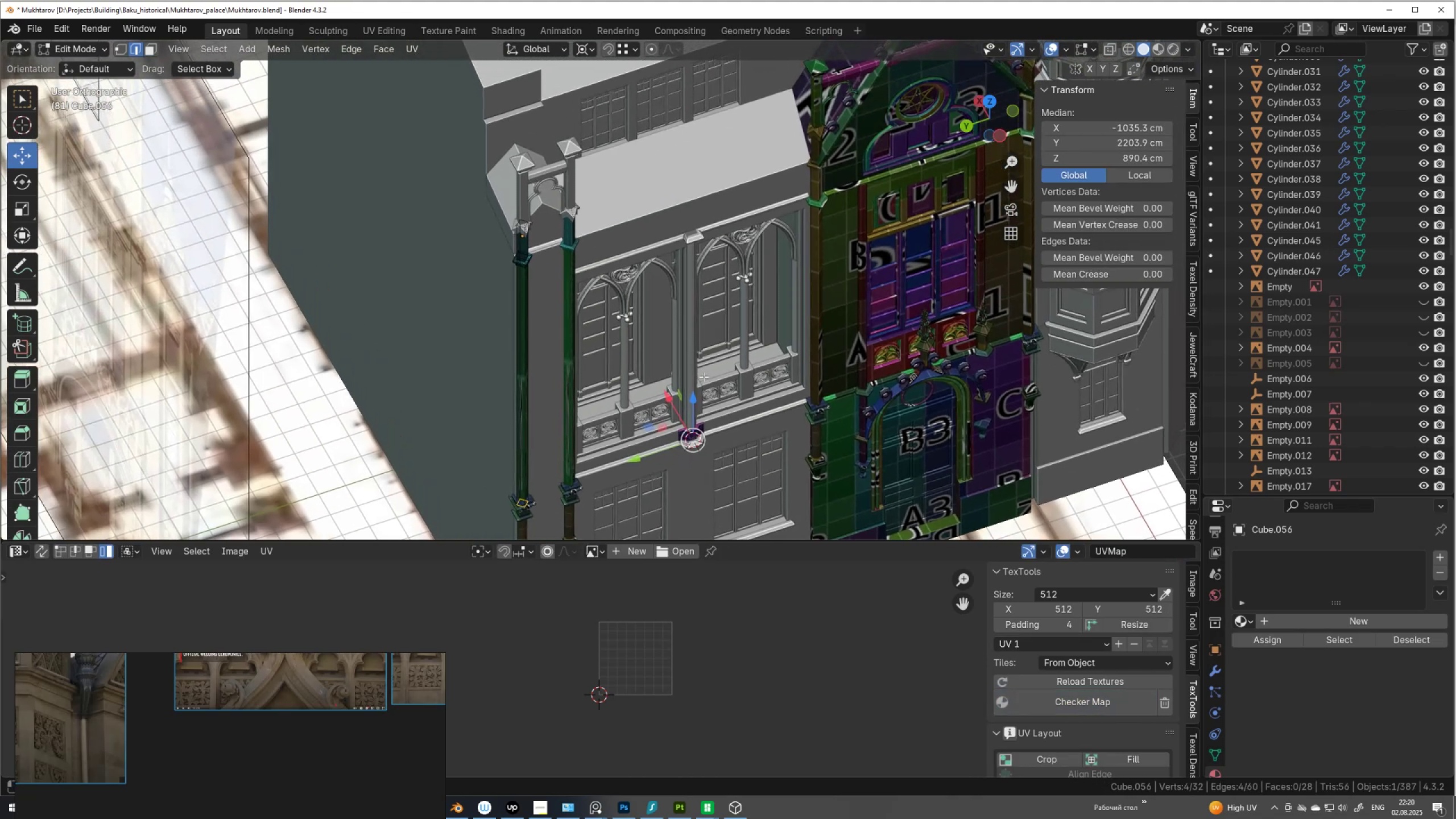 
key(Tab)
 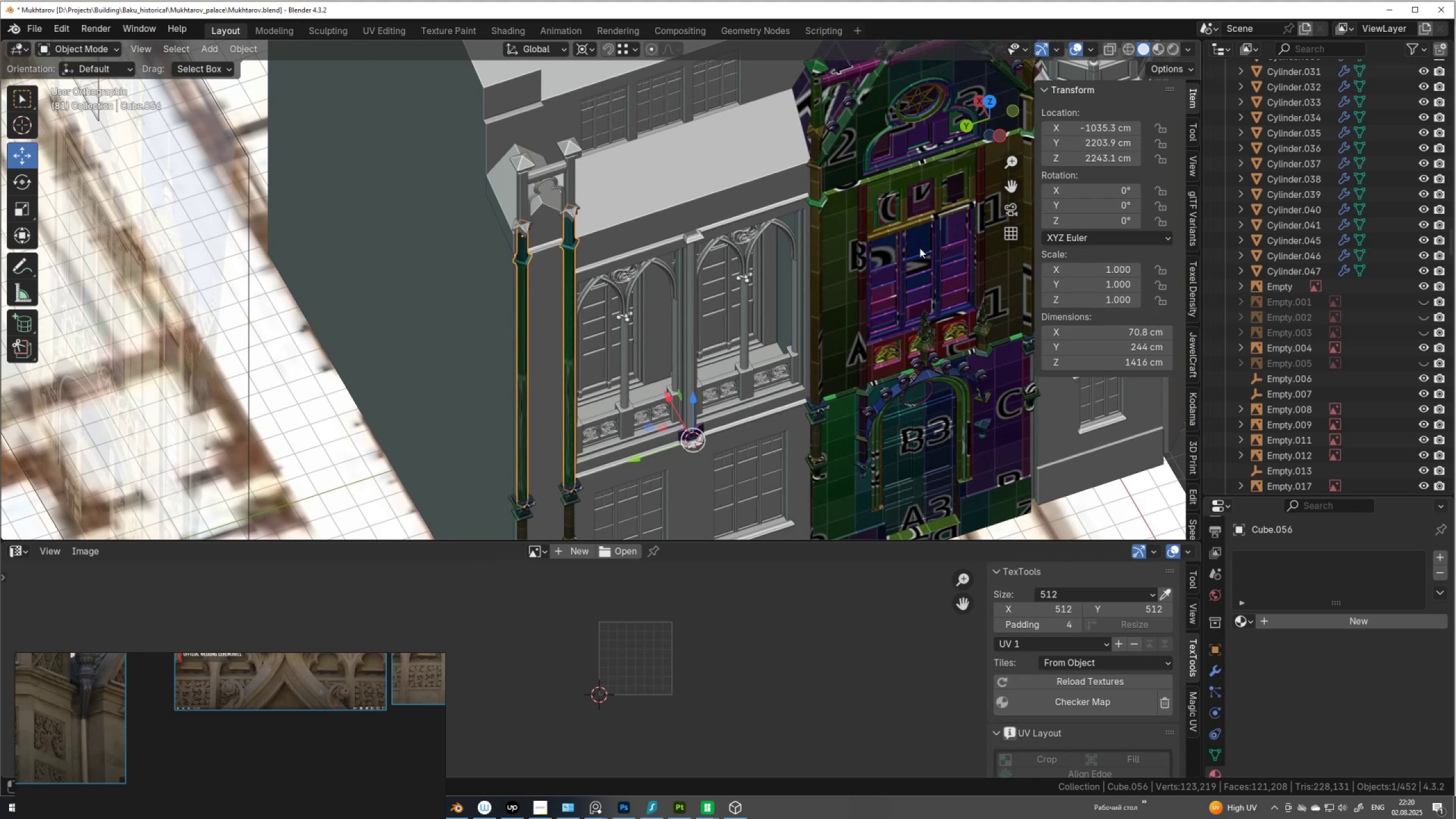 
hold_key(key=ShiftLeft, duration=0.62)
 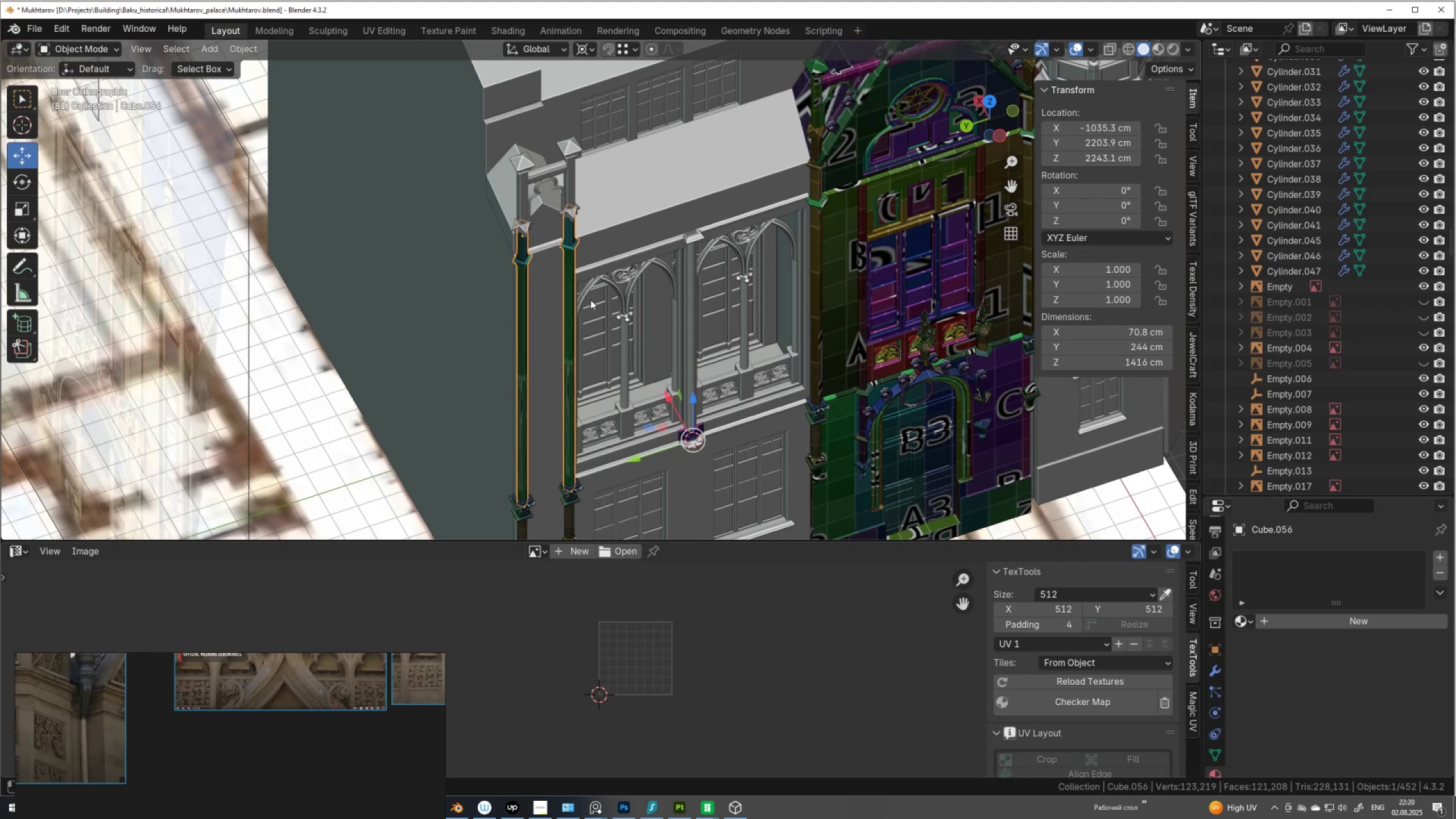 
key(Tab)
 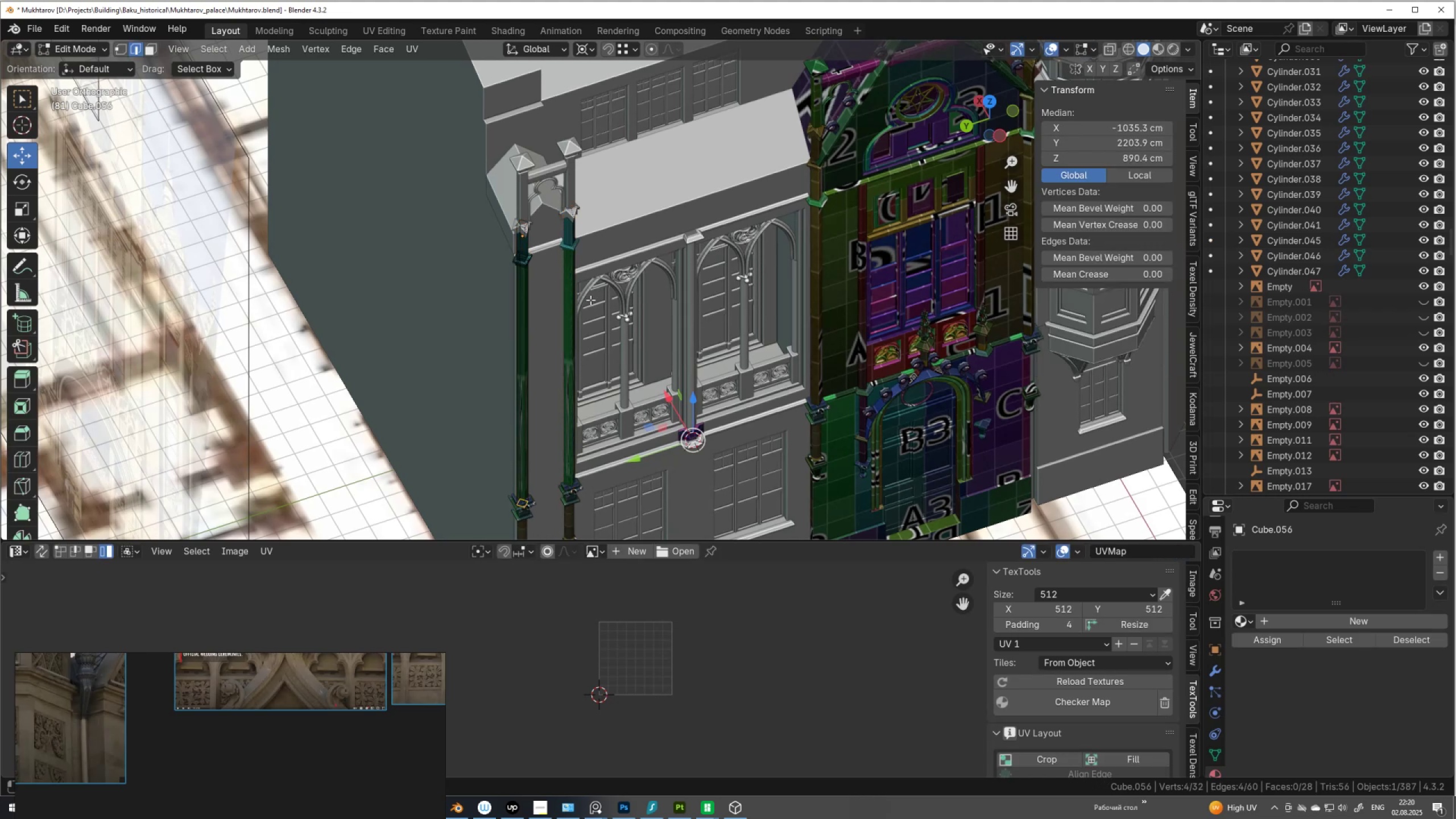 
key(Tab)
 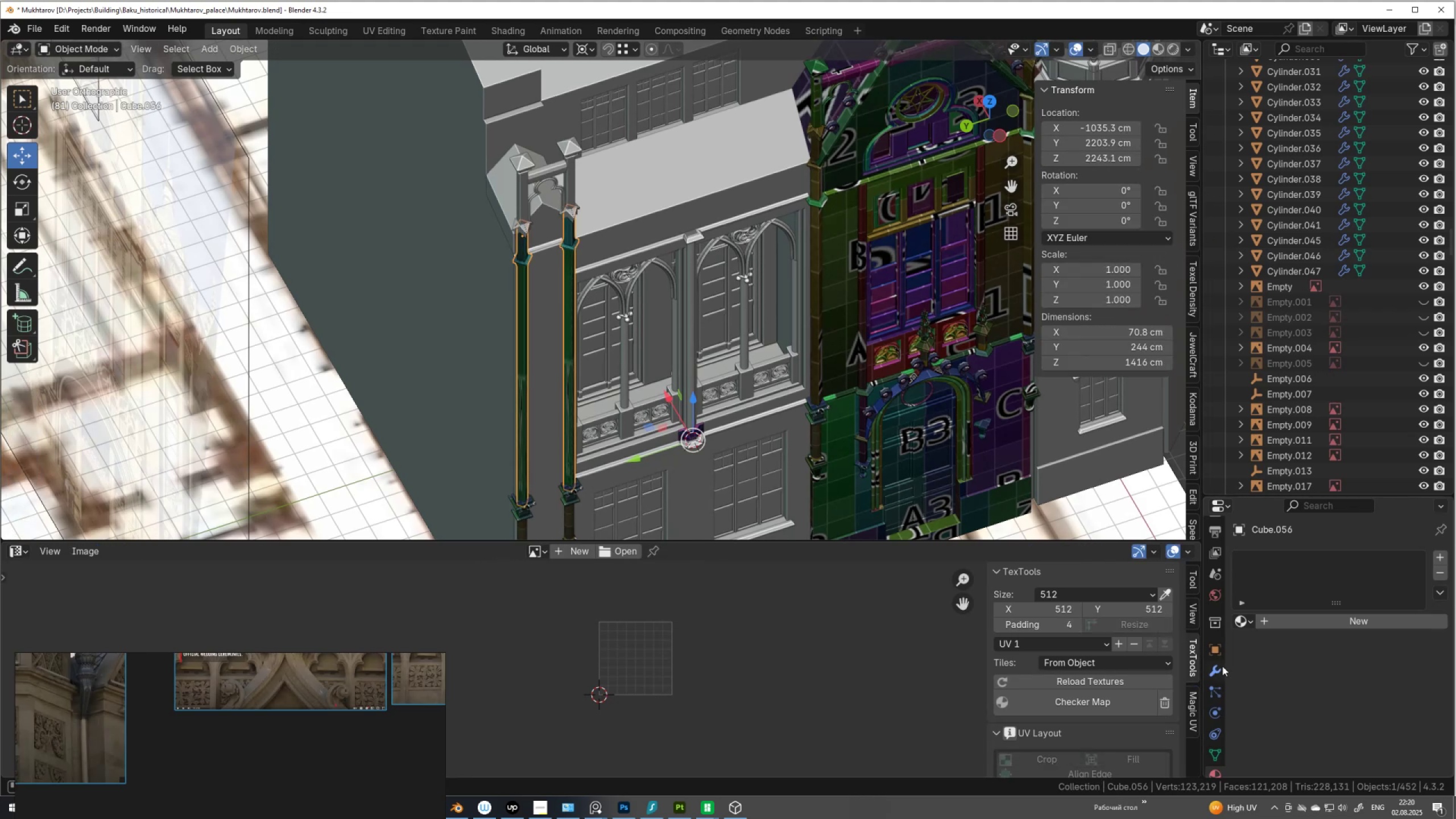 
left_click([1219, 669])
 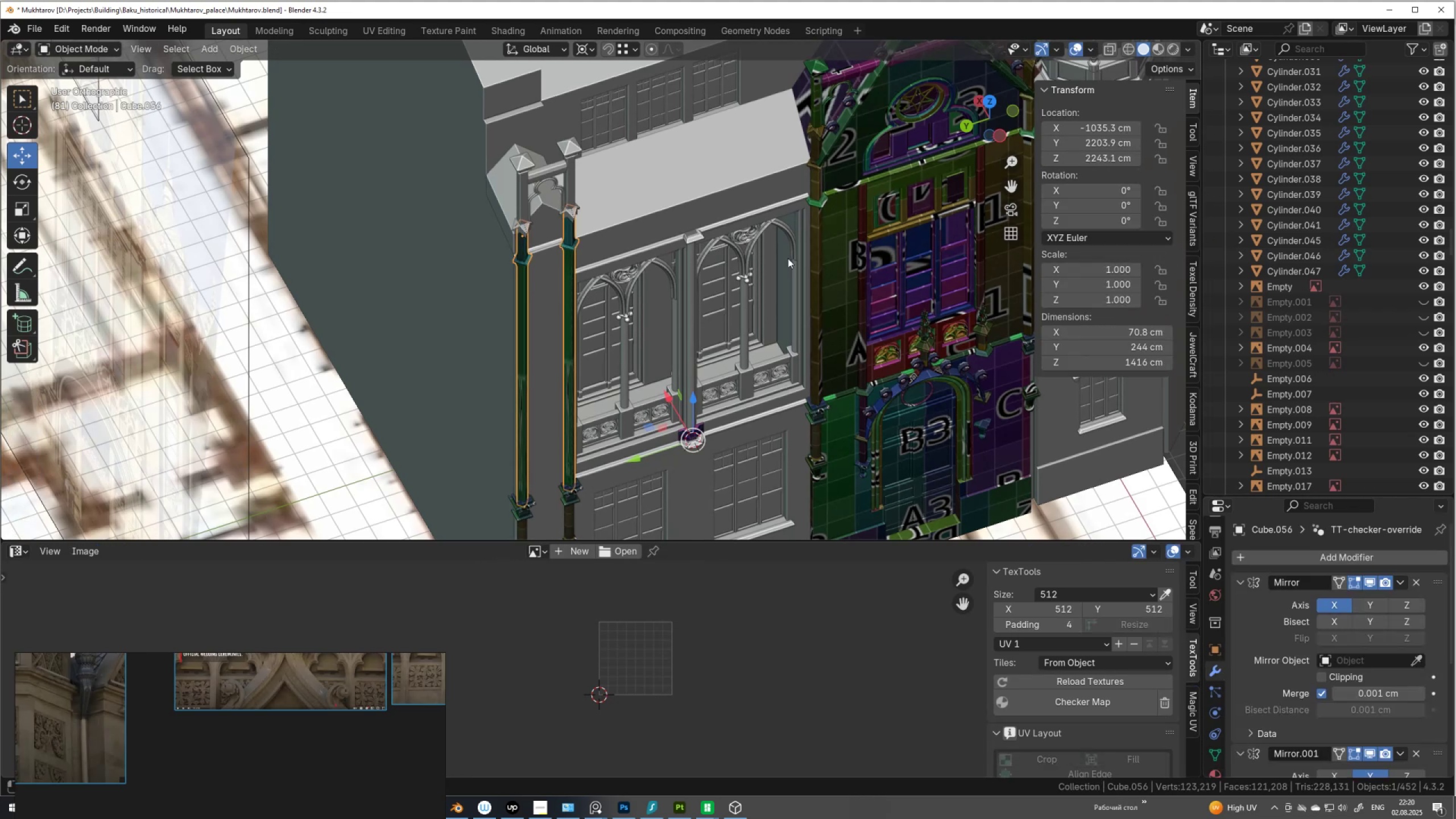 
hold_key(key=ShiftLeft, duration=0.94)
 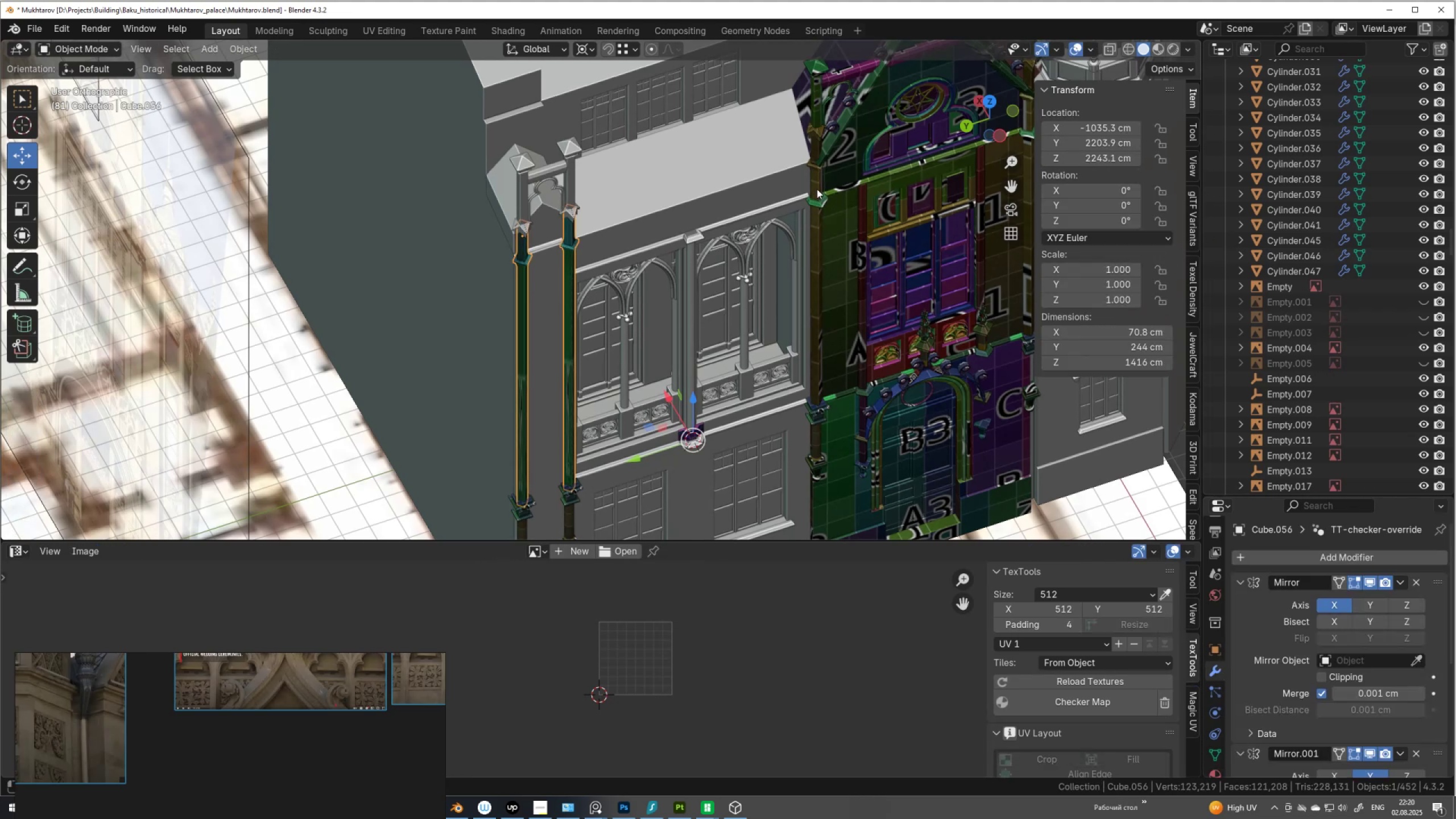 
scroll: coordinate [432, 263], scroll_direction: up, amount: 6.0
 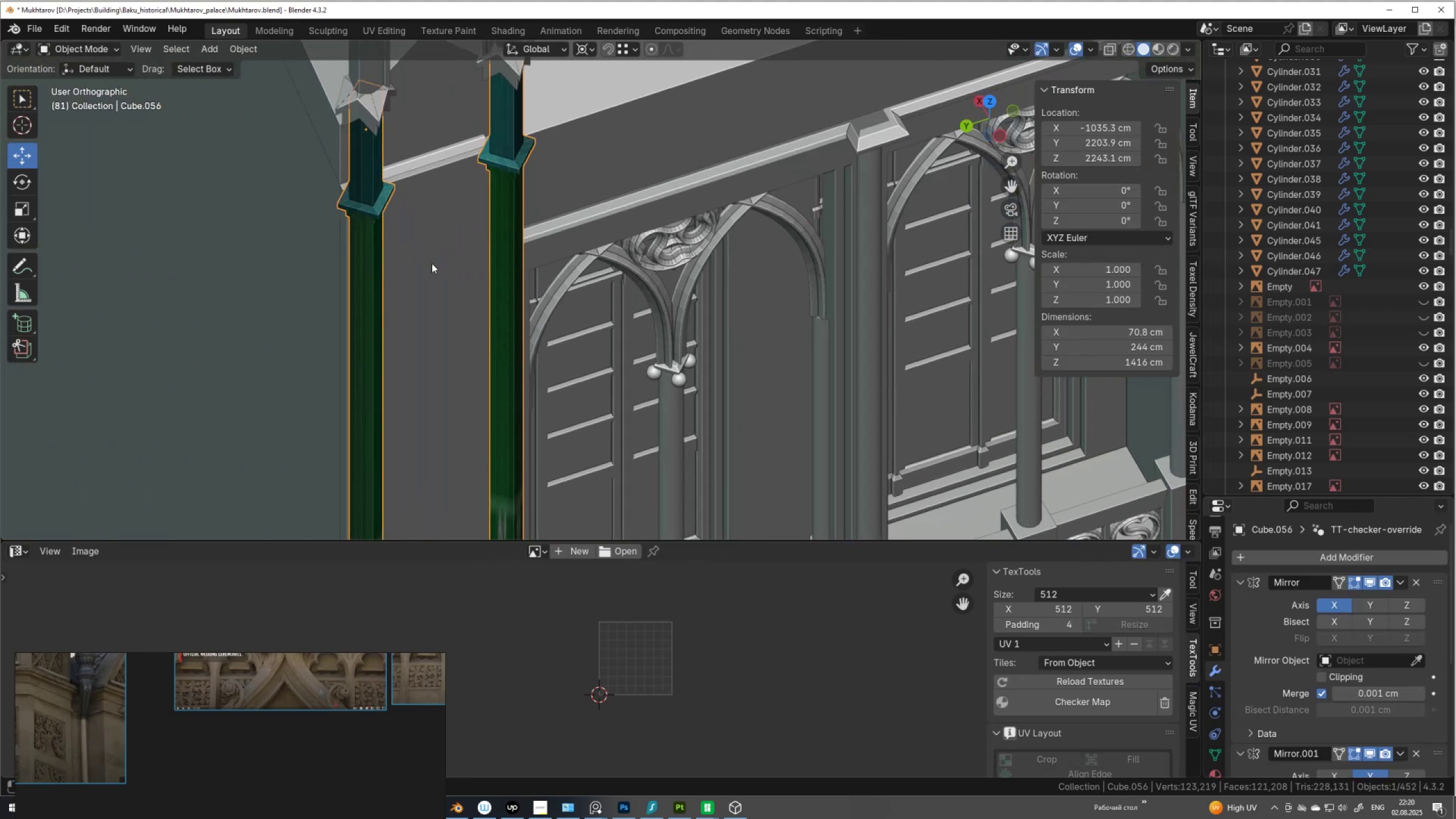 
hold_key(key=ShiftLeft, duration=0.49)
 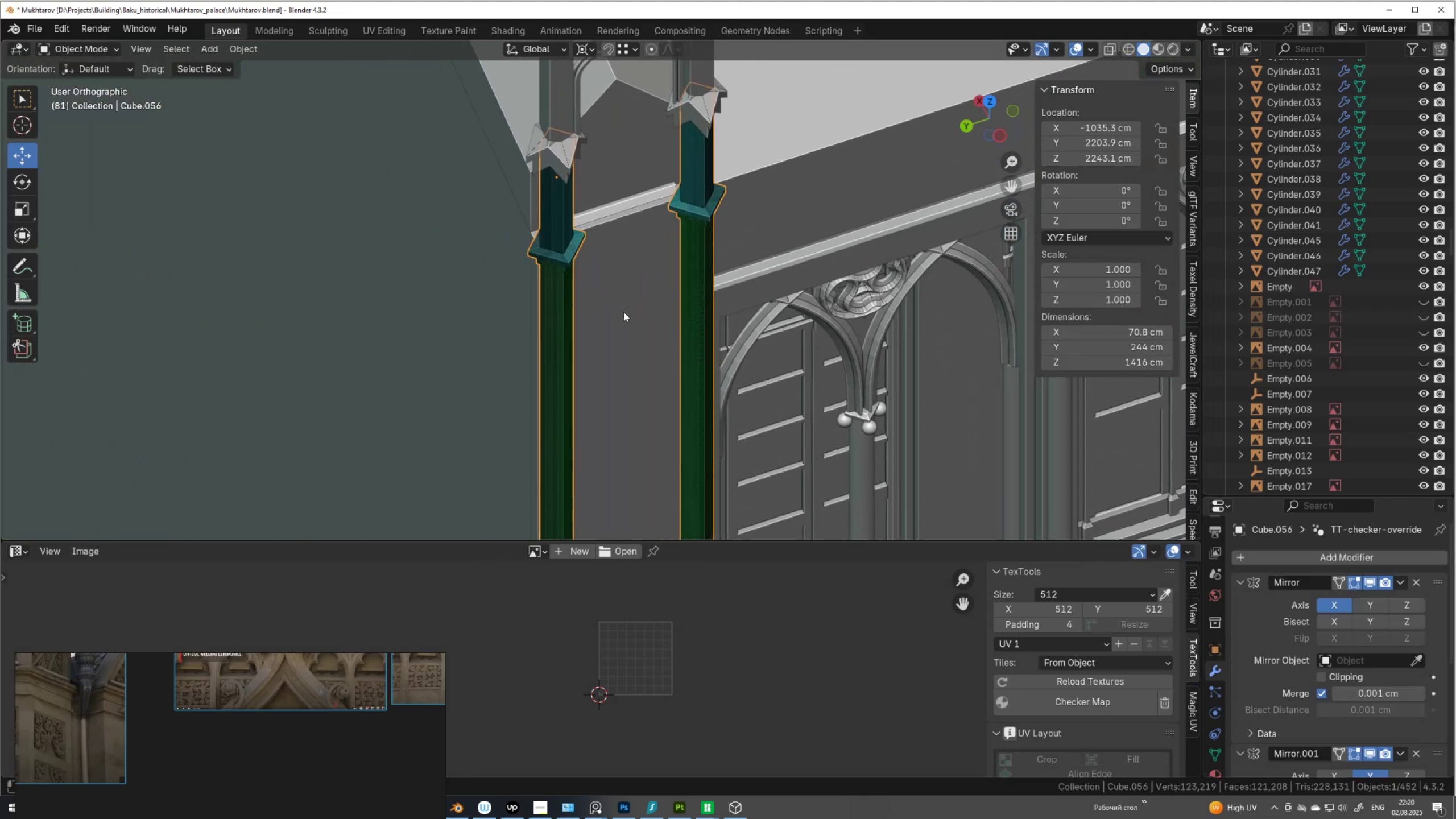 
key(Tab)
 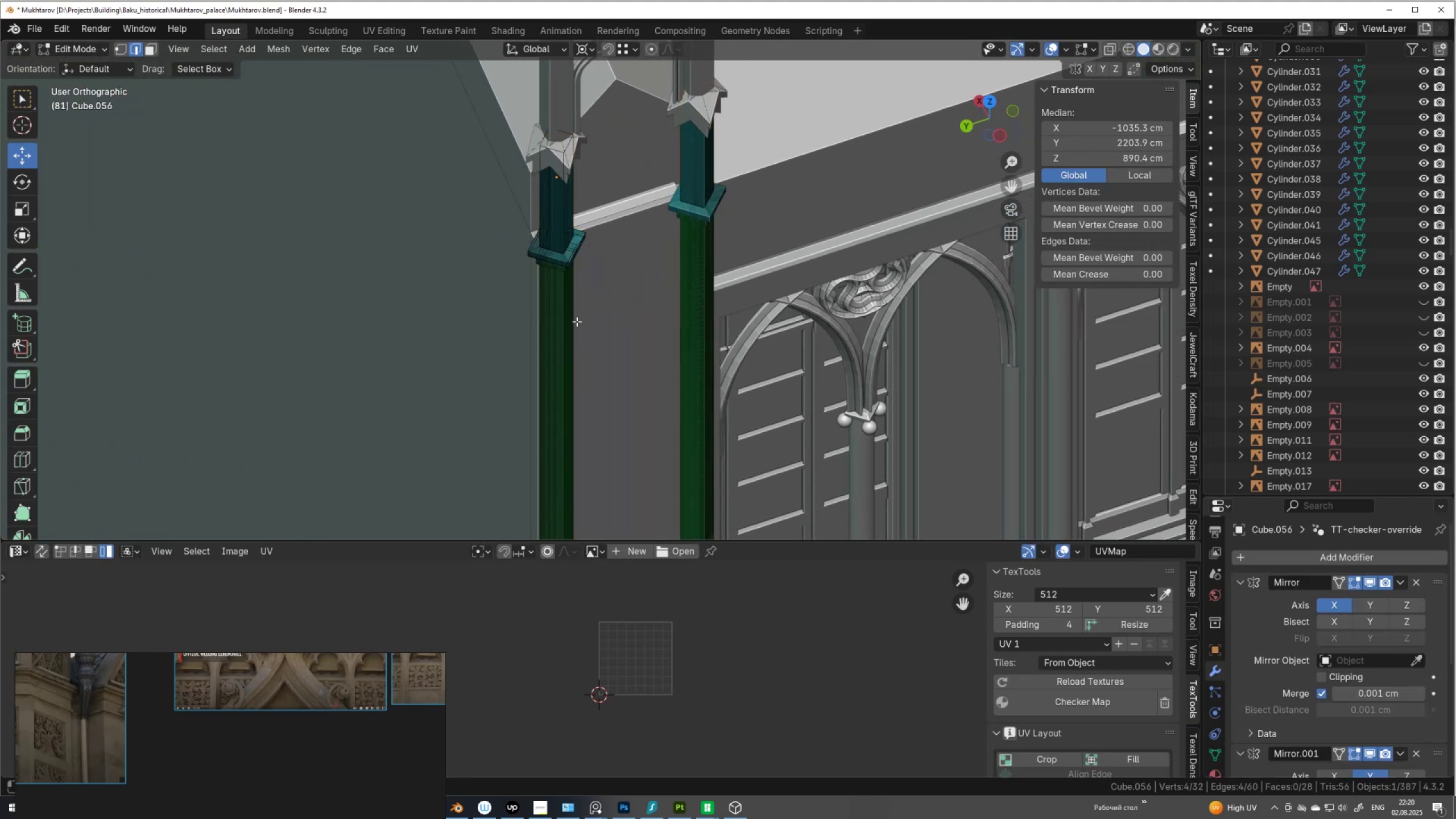 
key(2)
 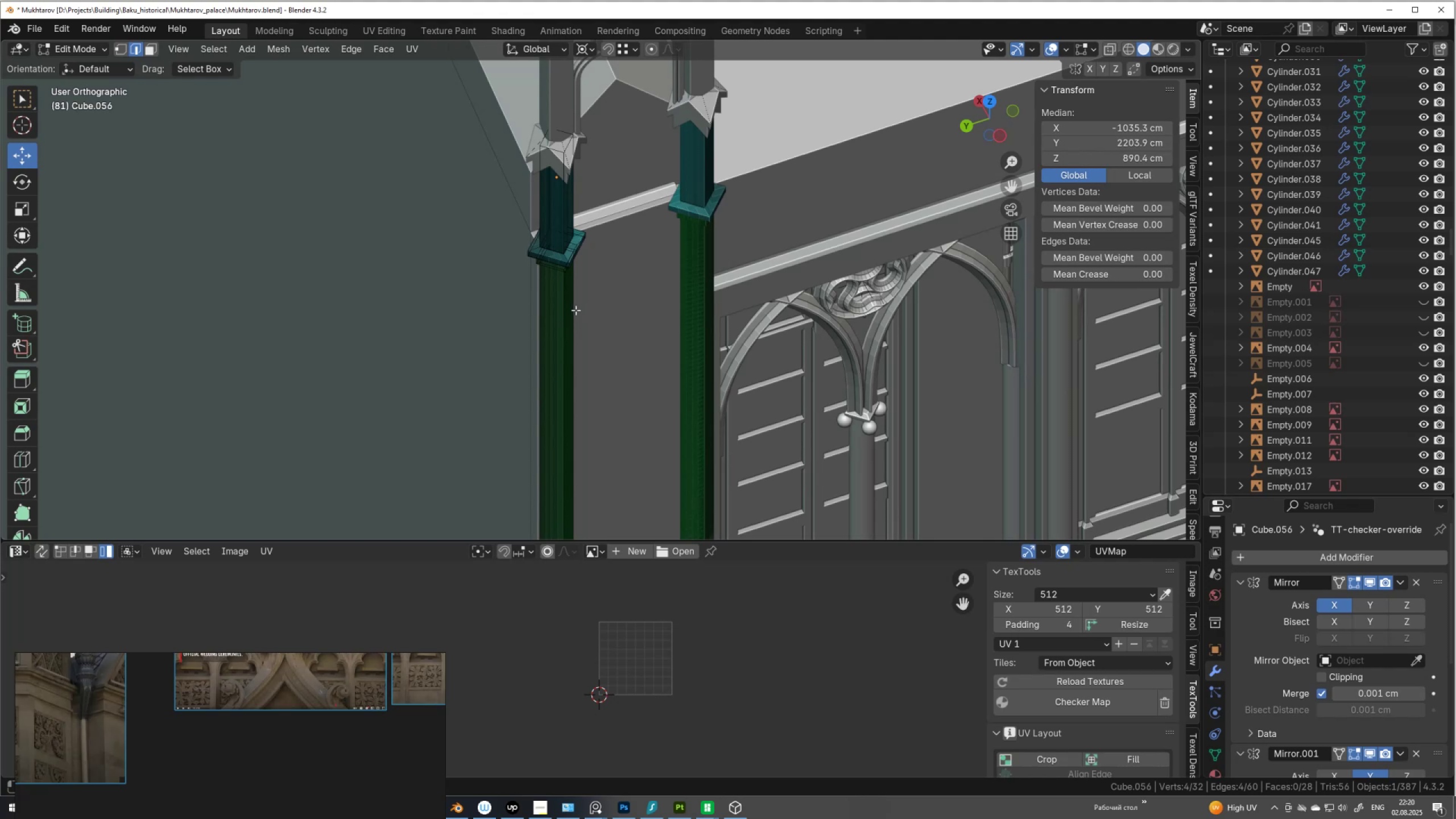 
hold_key(key=AltLeft, duration=0.33)
left_click([568, 305])
 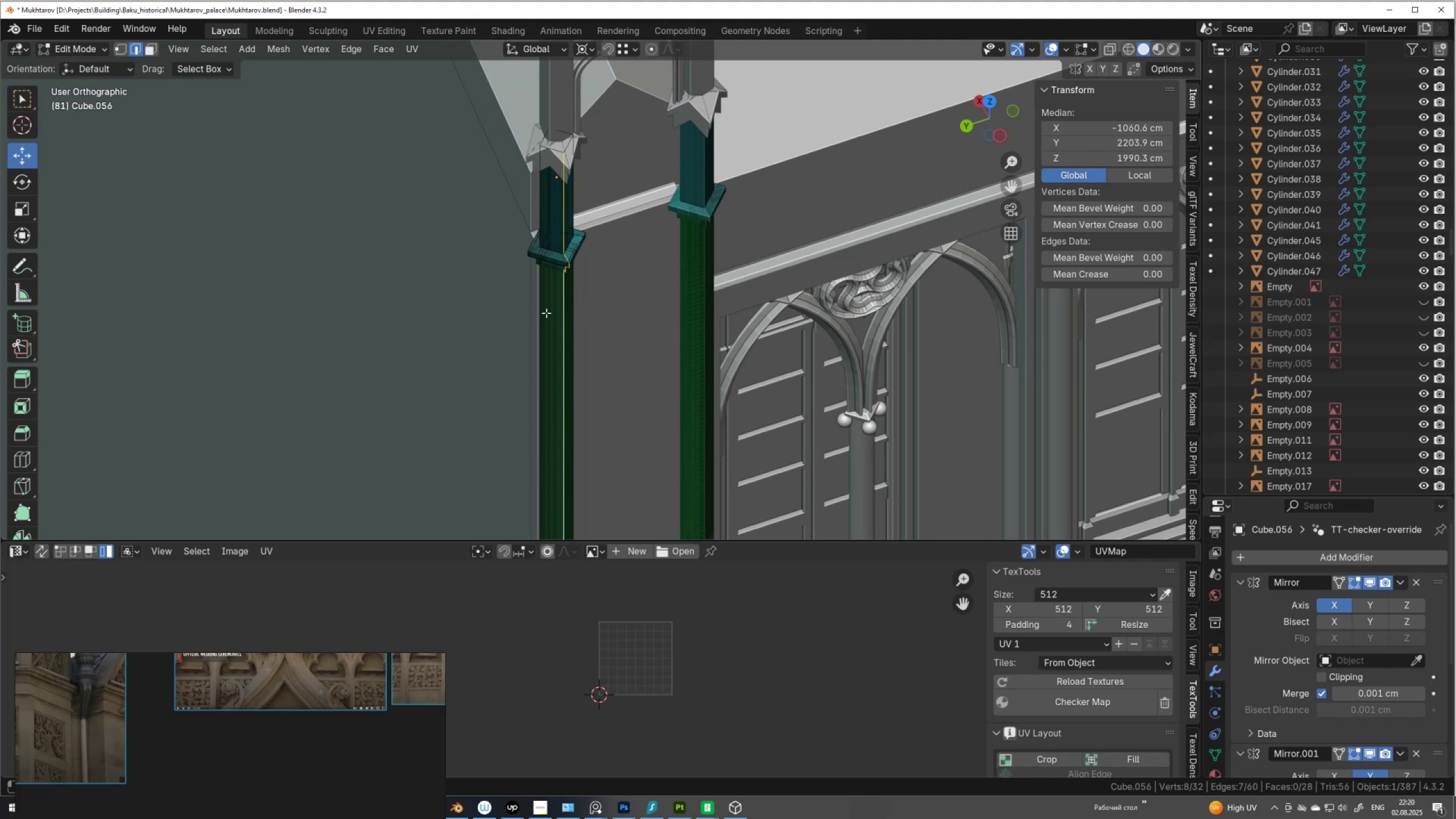 
hold_key(key=AltLeft, duration=1.5)
hold_key(key=ShiftLeft, duration=1.5)
left_click([536, 317])
 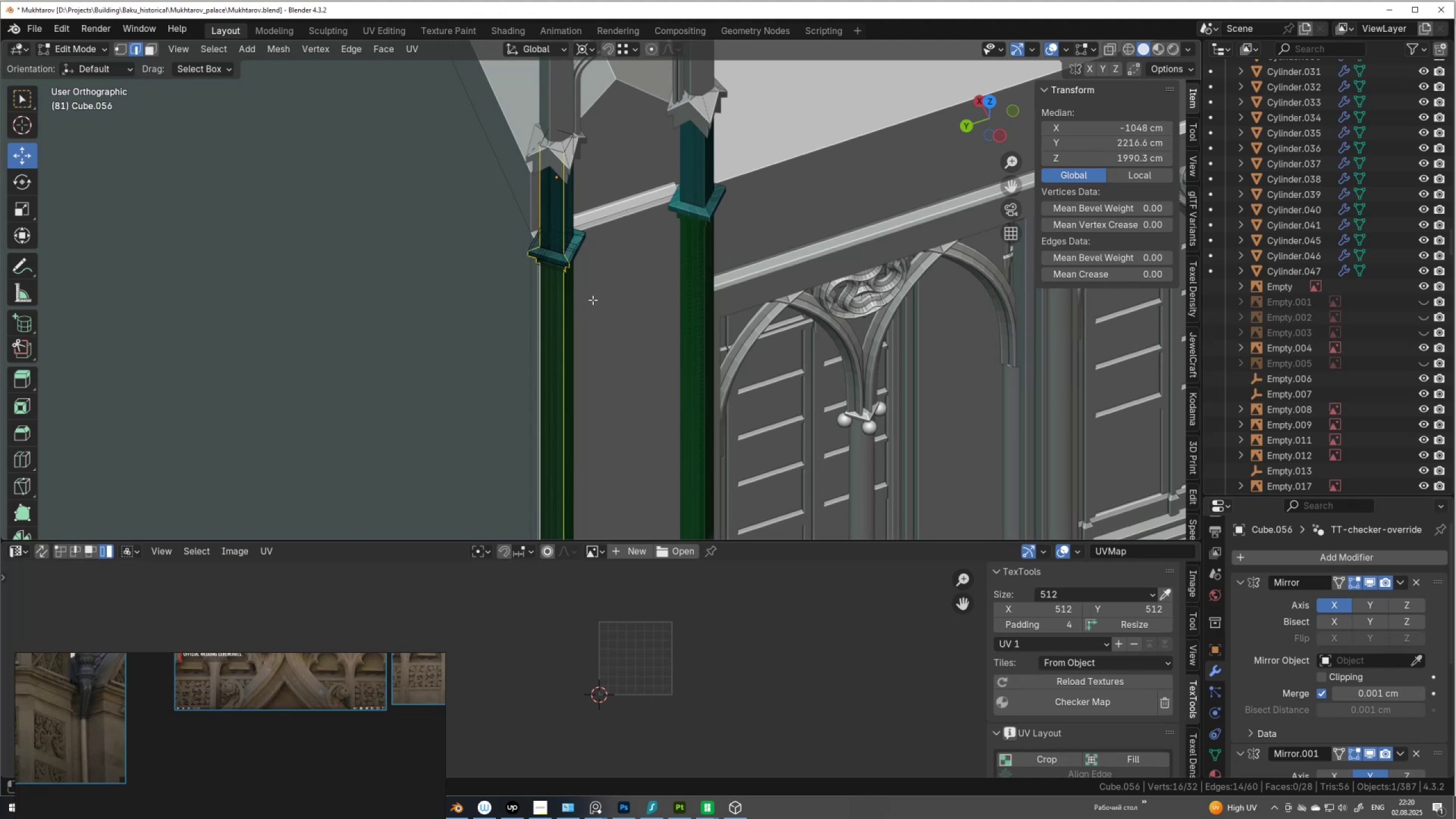 
hold_key(key=ShiftLeft, duration=0.48)
left_click([586, 303])
 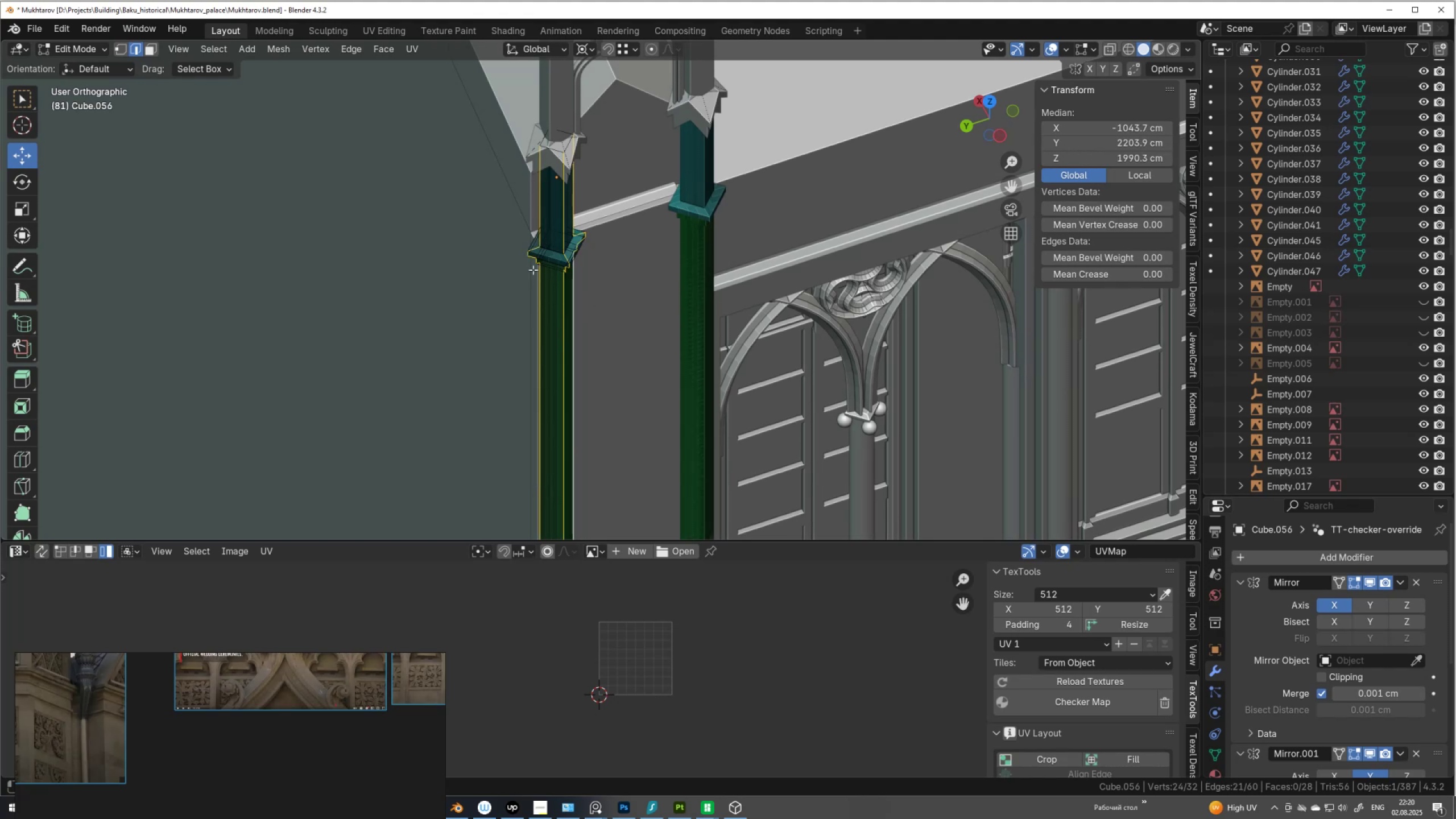 
hold_key(key=AltLeft, duration=0.46)
 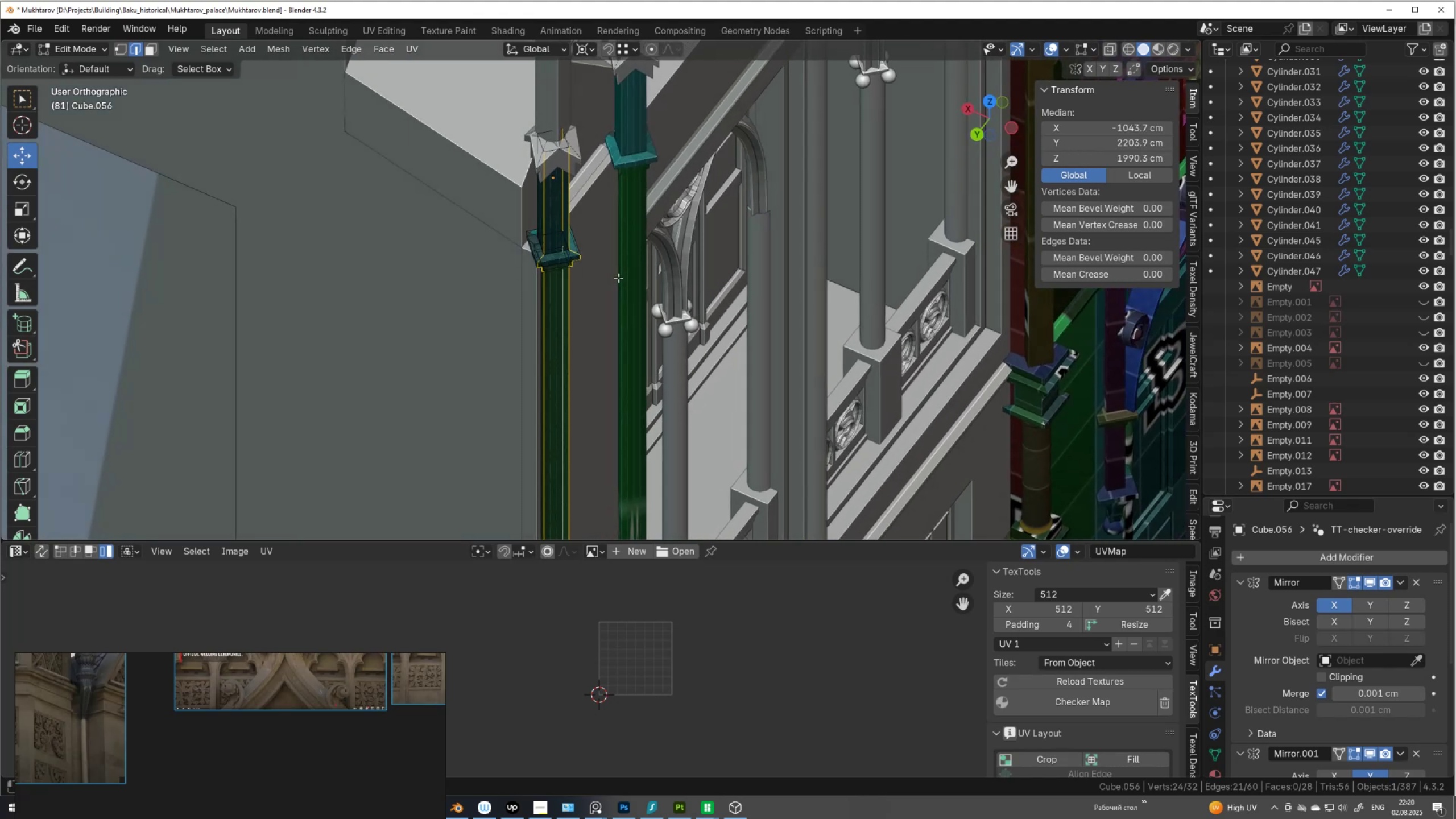 
scroll: coordinate [543, 252], scroll_direction: up, amount: 2.0
 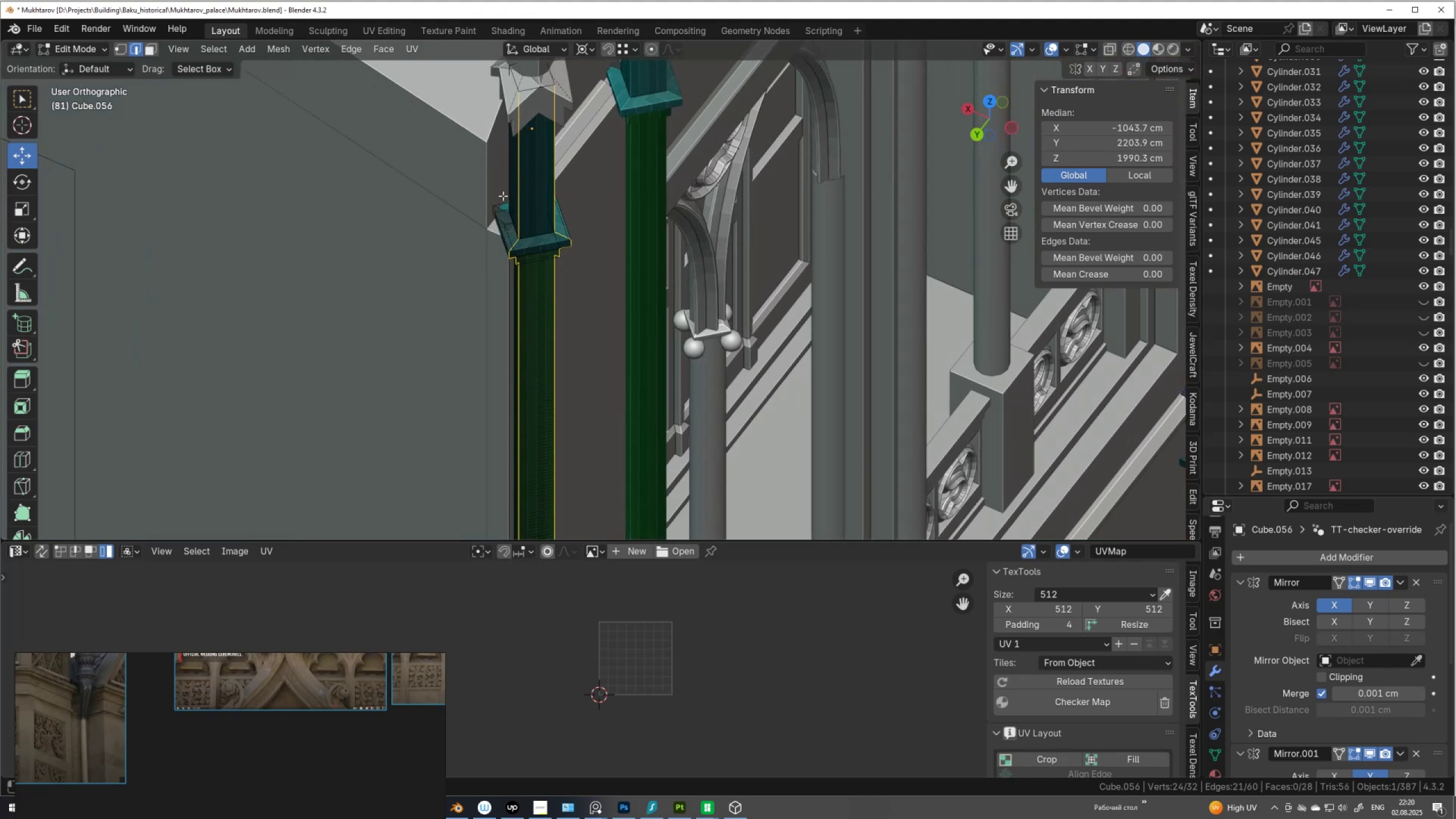 
hold_key(key=ShiftLeft, duration=0.58)
hold_key(key=AltLeft, duration=0.51)
left_click([506, 182])
 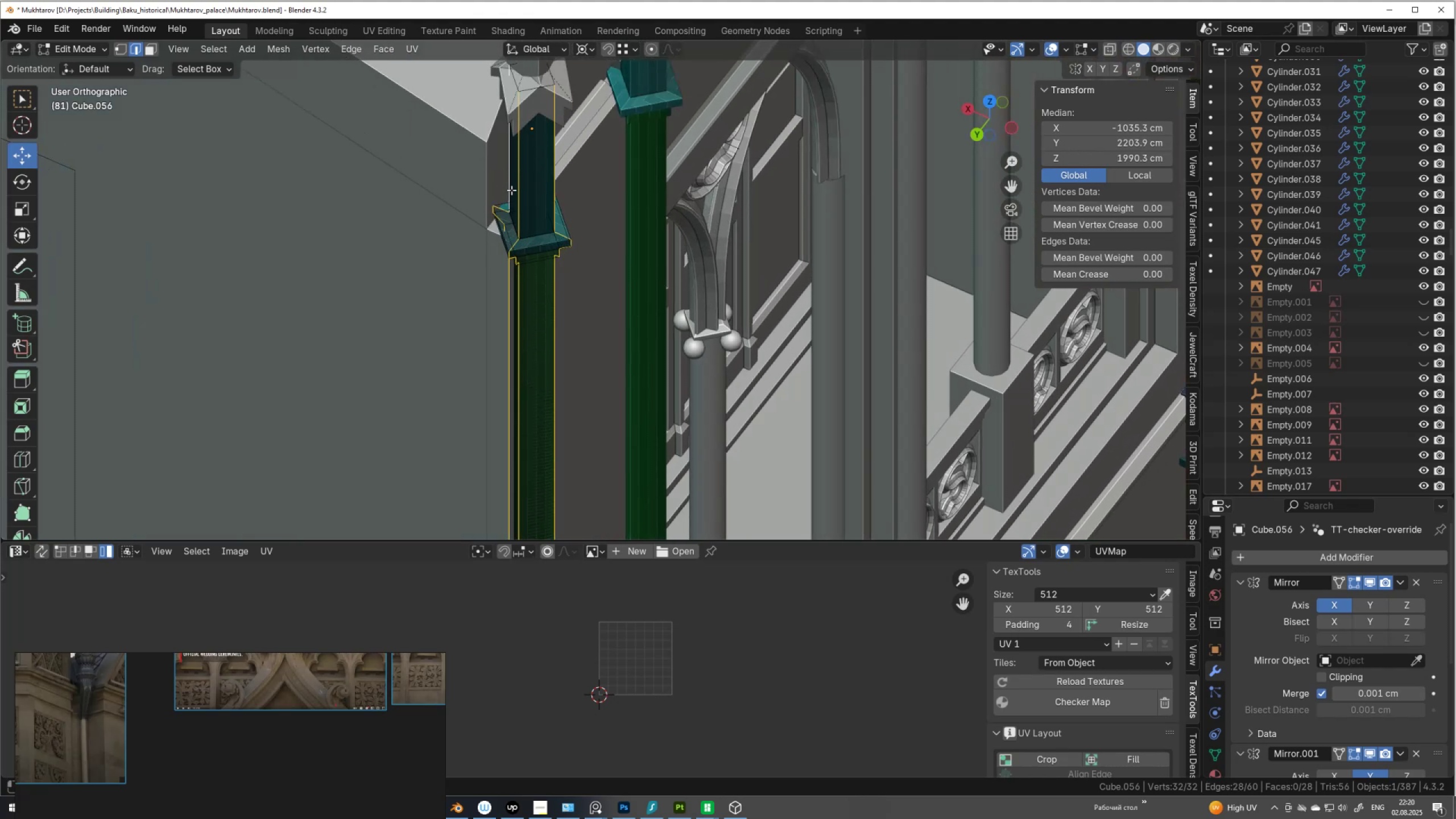 
scroll: coordinate [672, 278], scroll_direction: down, amount: 3.0
 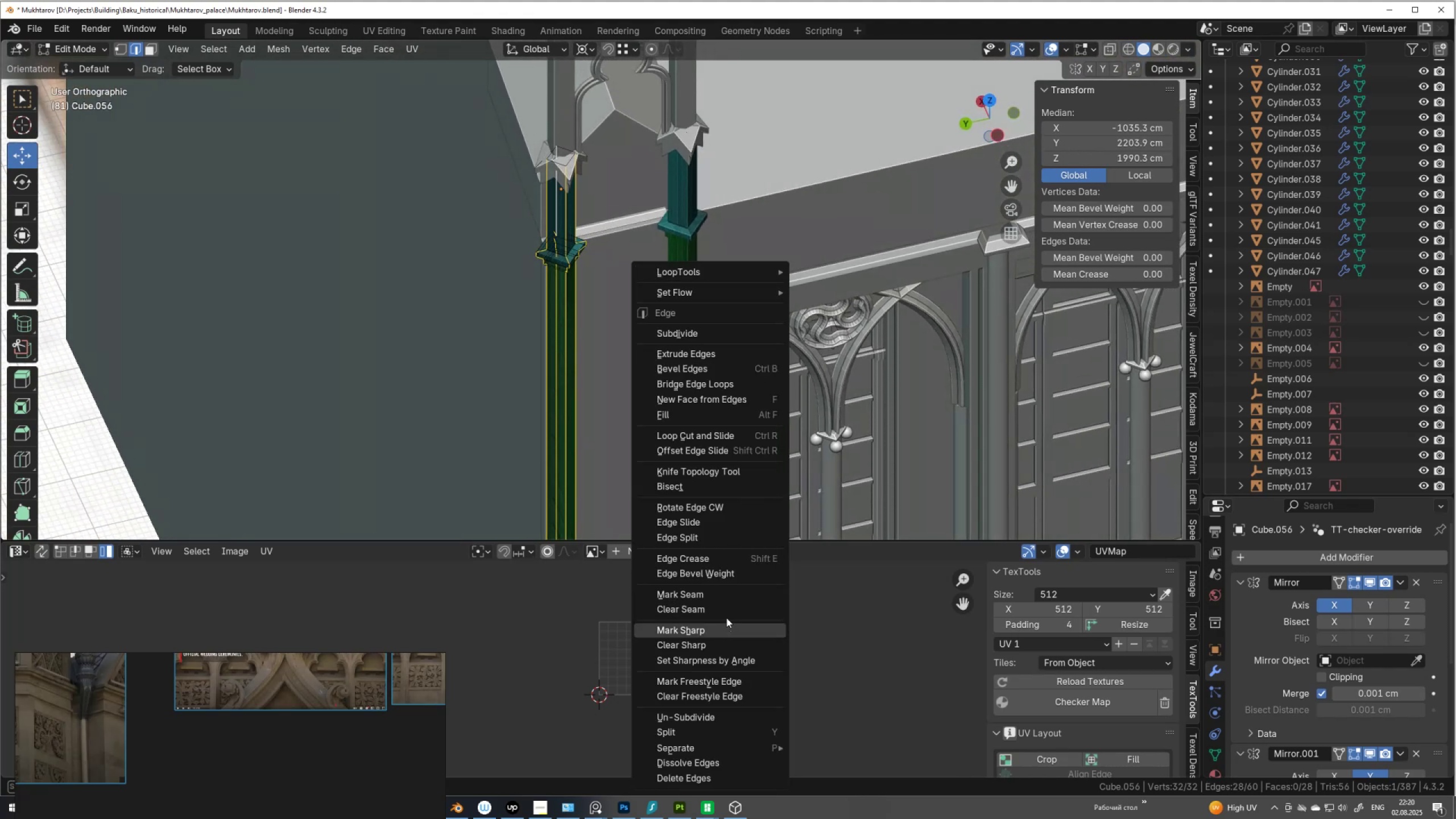 
left_click([727, 588])
 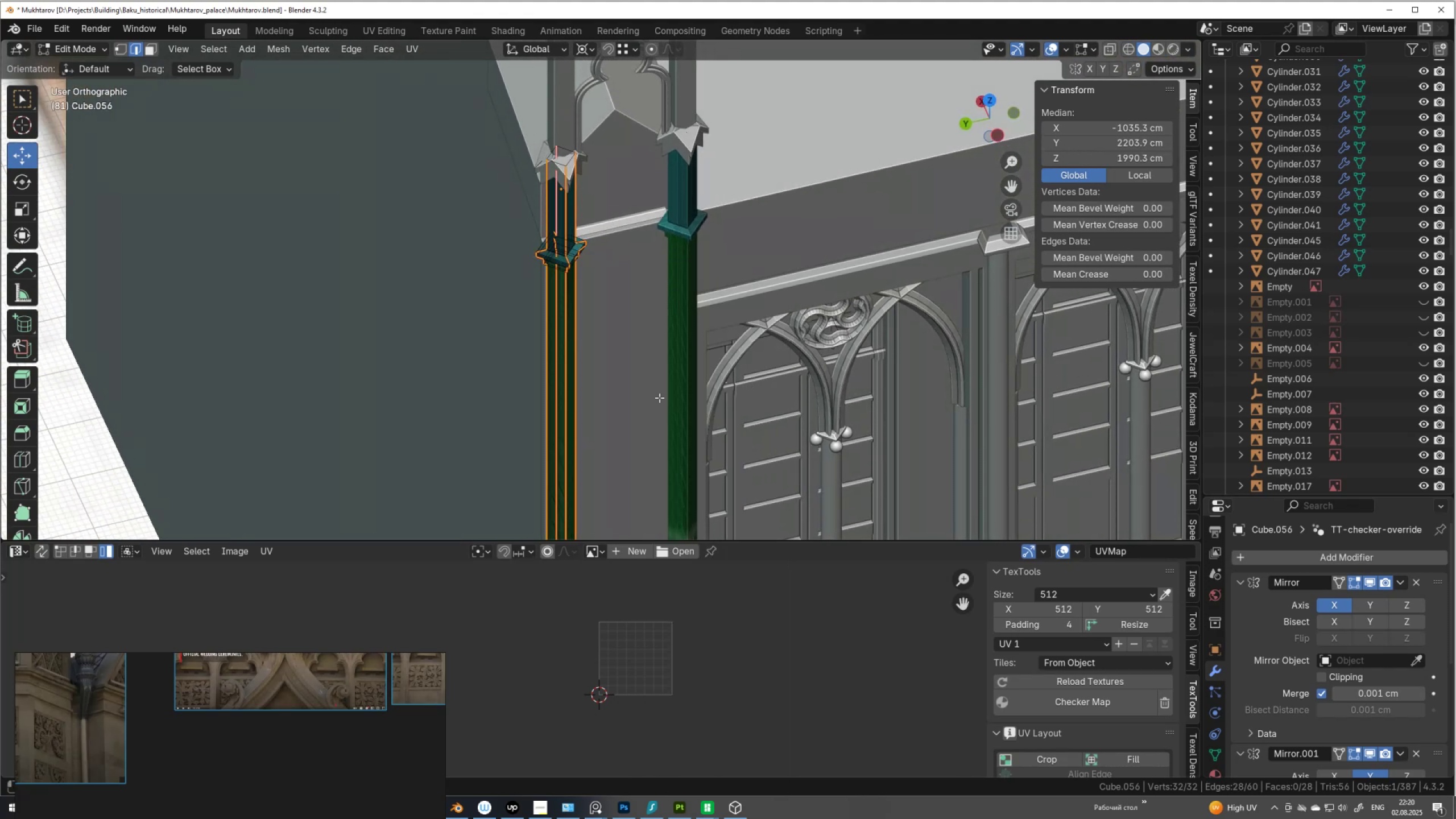 
scroll: coordinate [748, 354], scroll_direction: up, amount: 5.0
 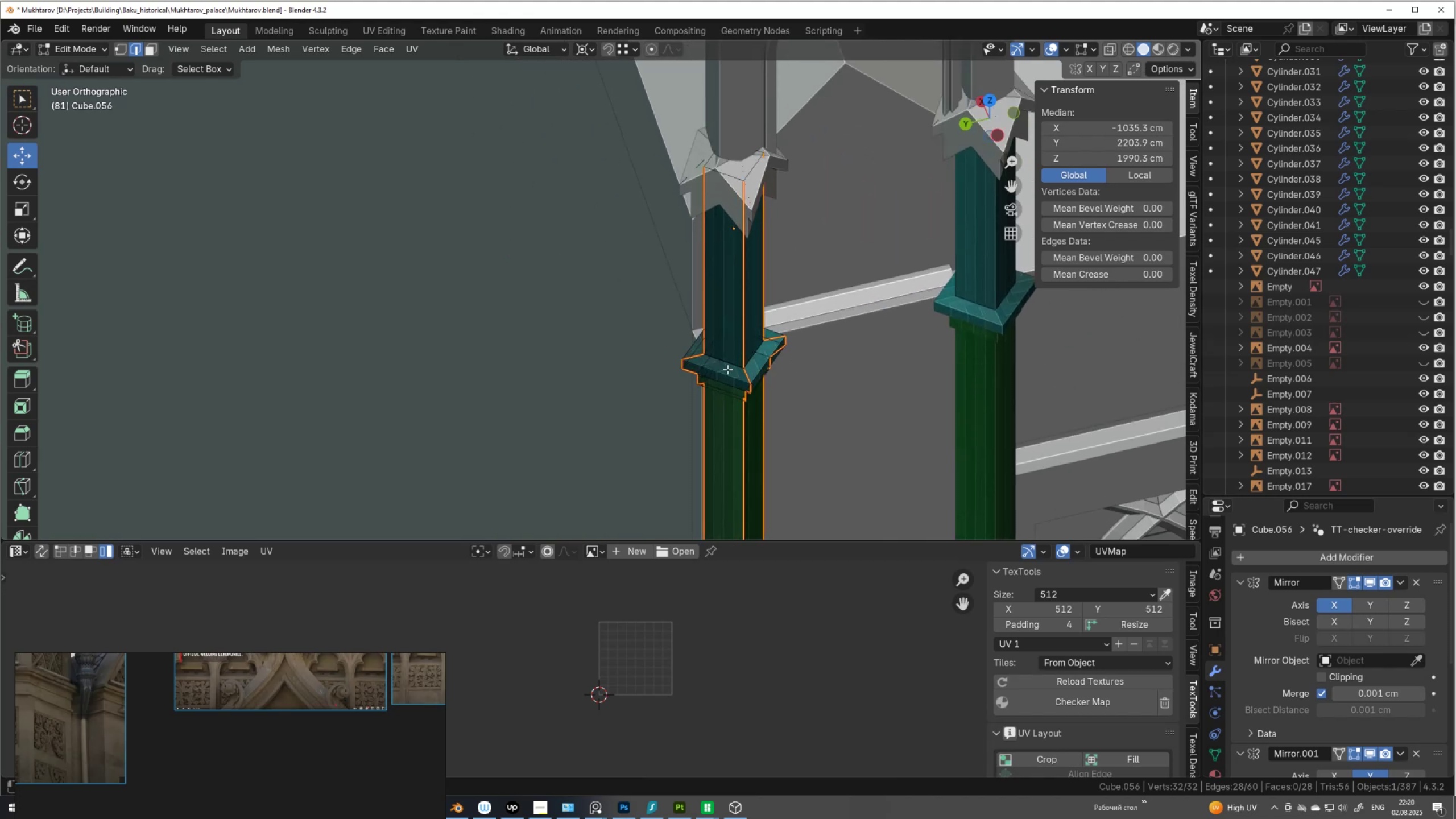 
hold_key(key=ShiftLeft, duration=0.42)
 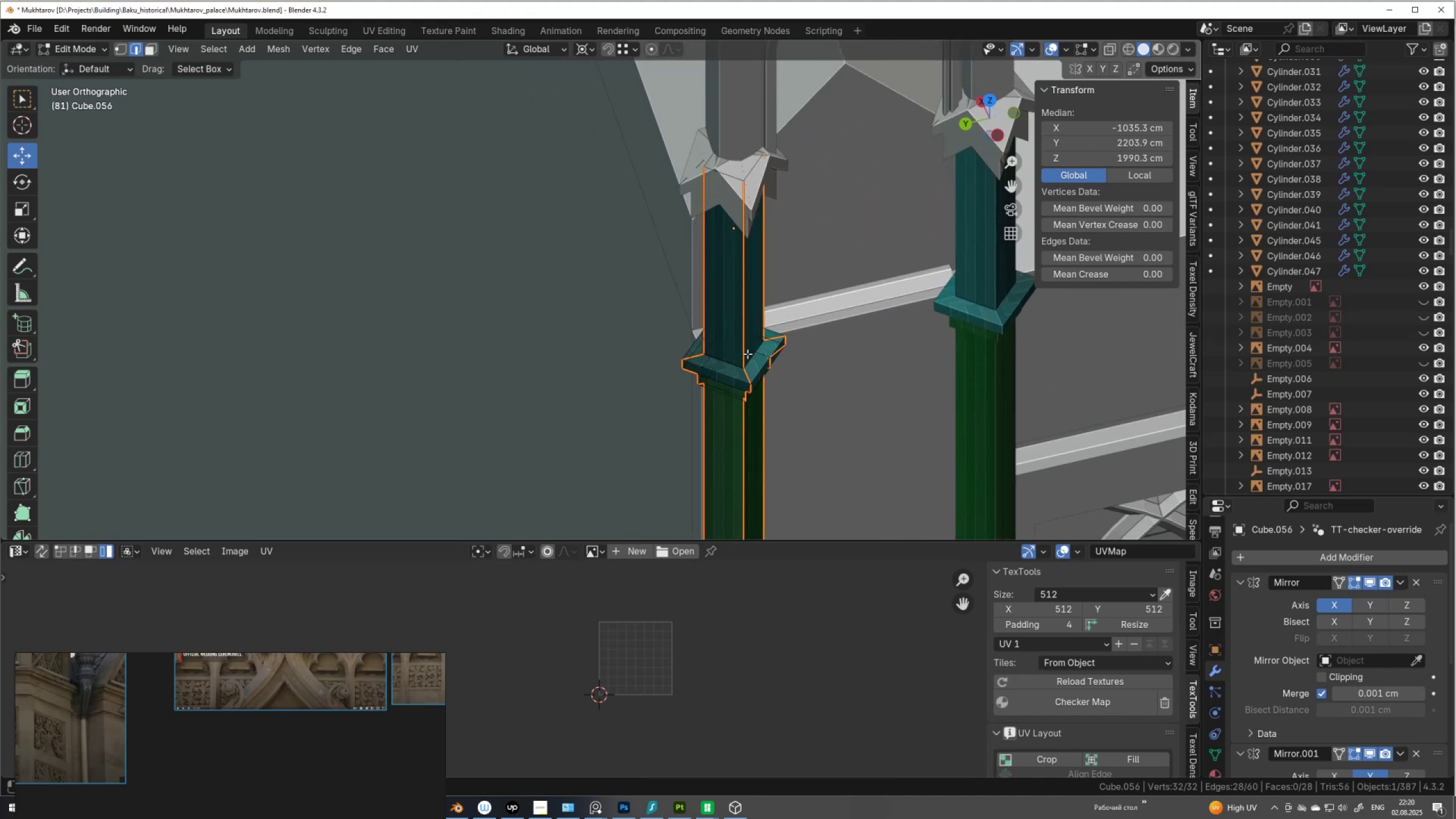 
hold_key(key=AltLeft, duration=0.5)
left_click([726, 360])
 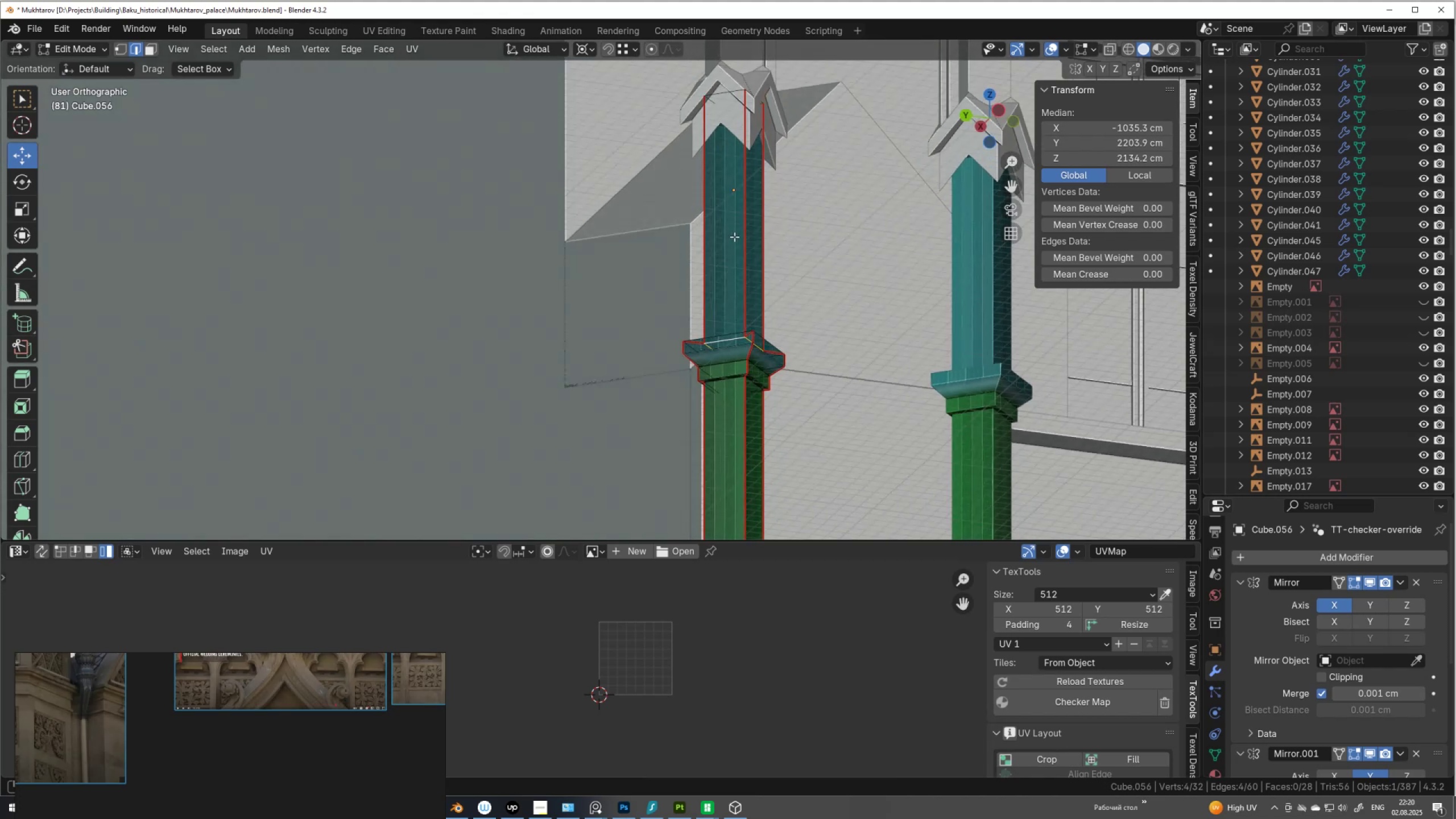 
hold_key(key=ShiftLeft, duration=1.06)
hold_key(key=AltLeft, duration=1.04)
left_click([735, 378])
 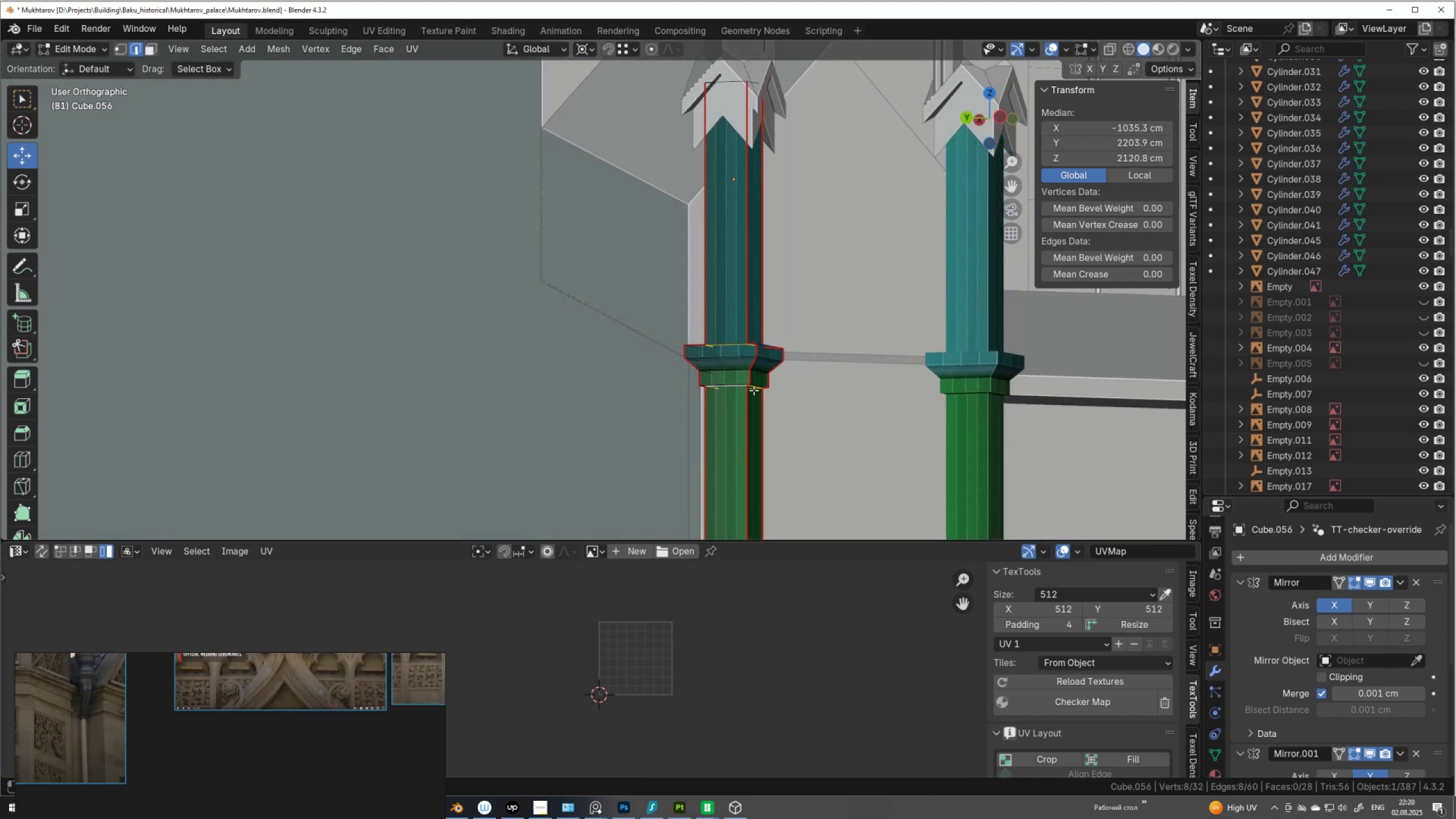 
type(sz)
 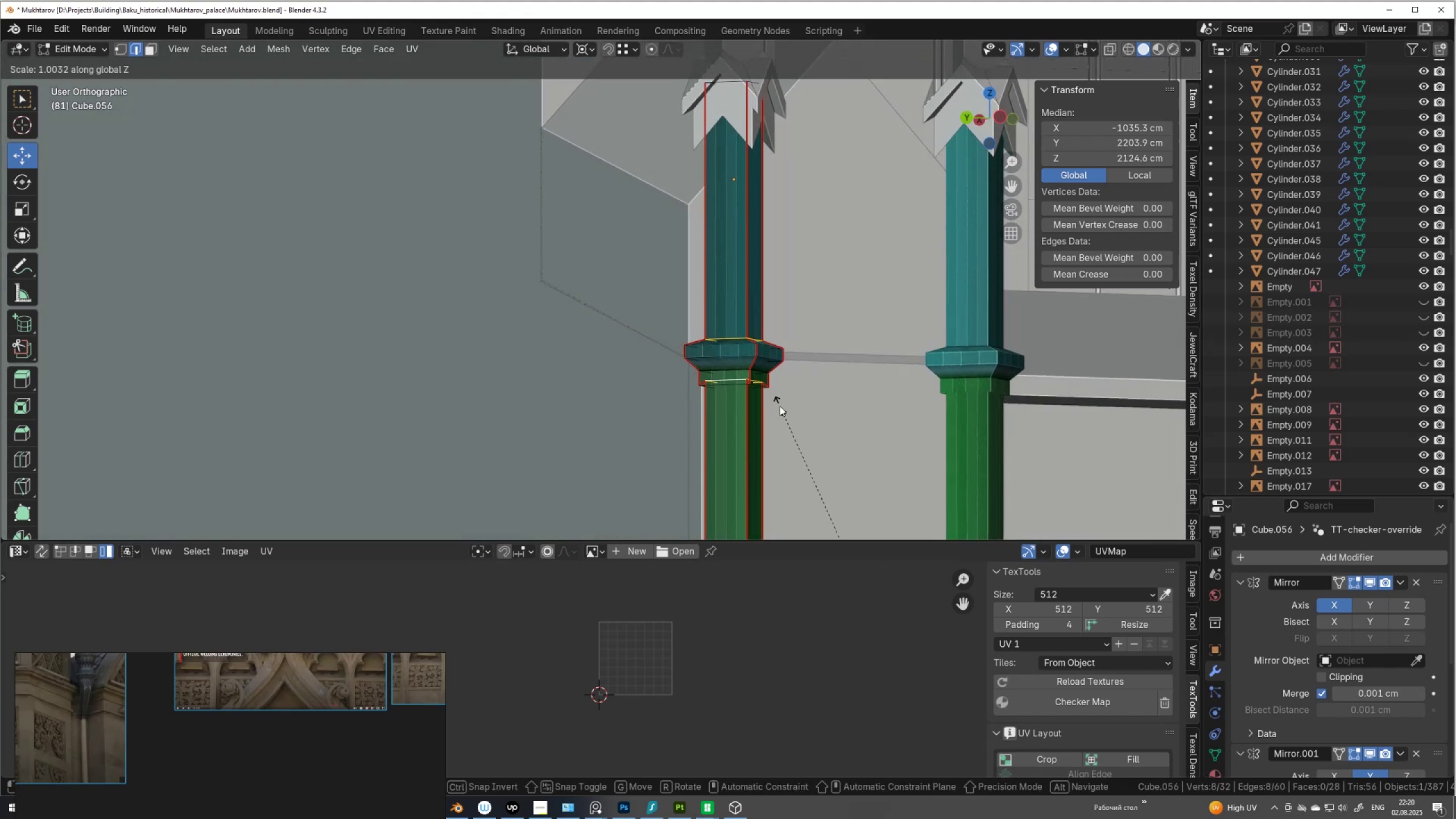 
right_click([780, 406])
 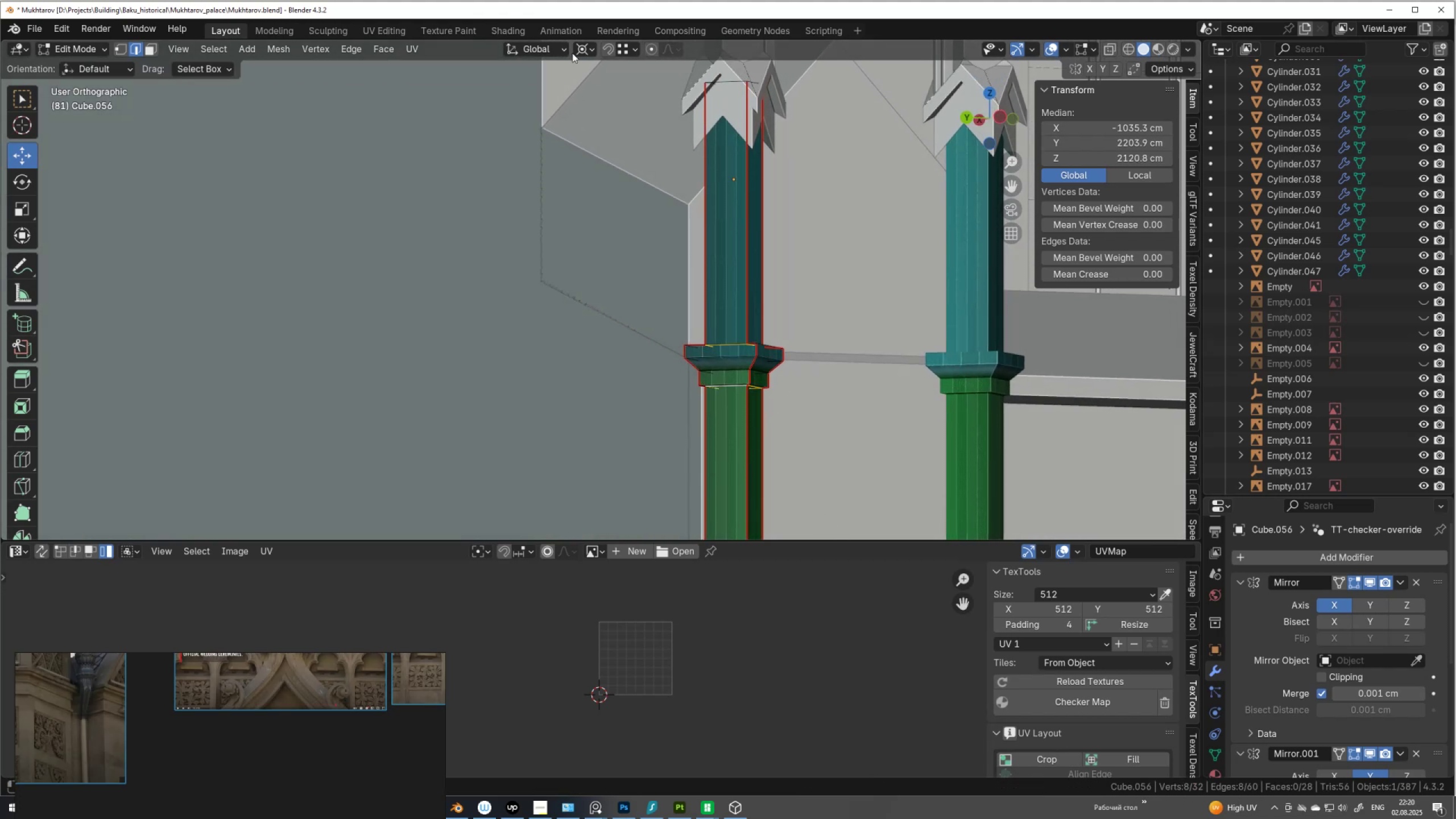 
left_click([574, 49])
 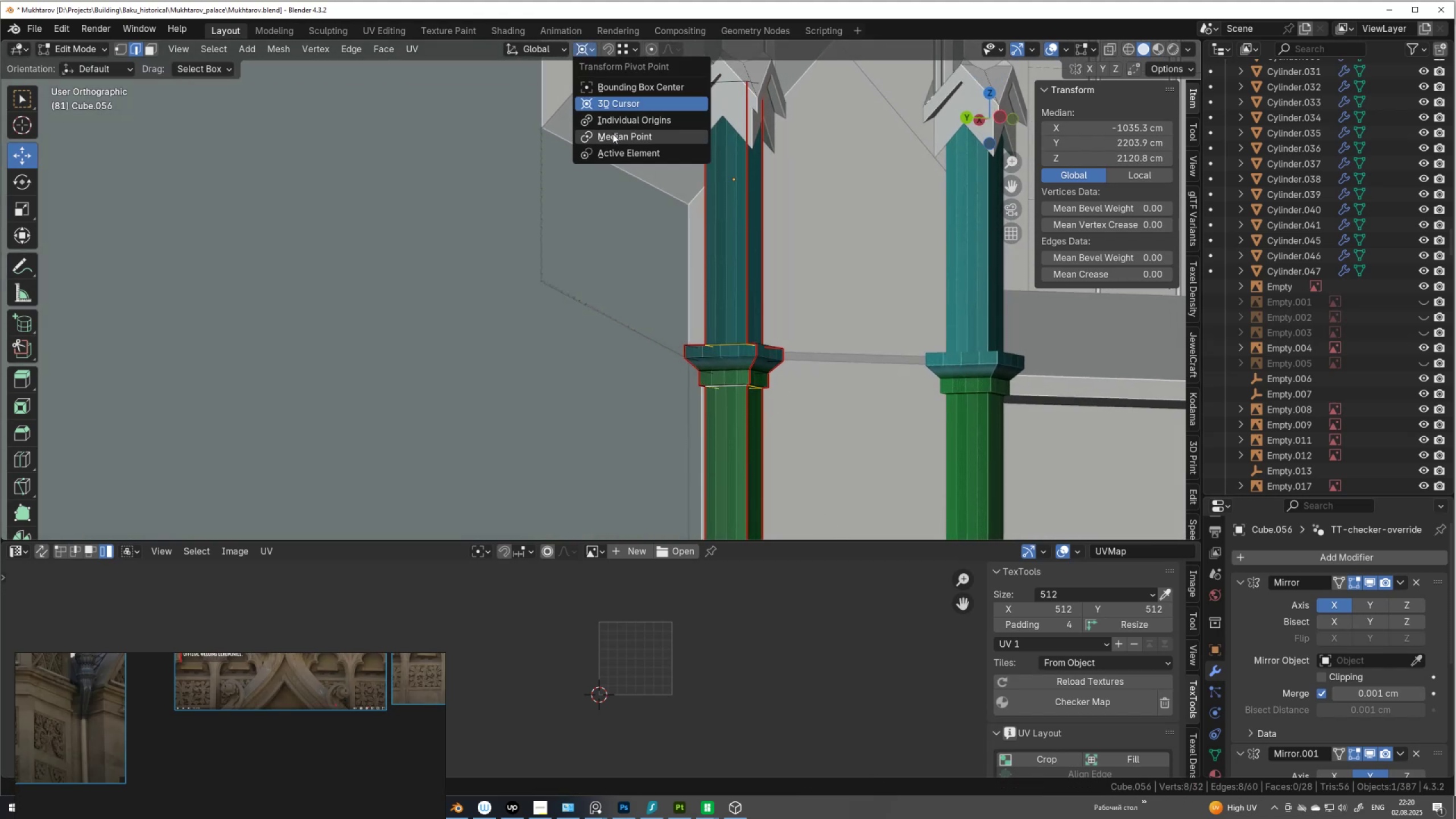 
left_click([613, 134])
 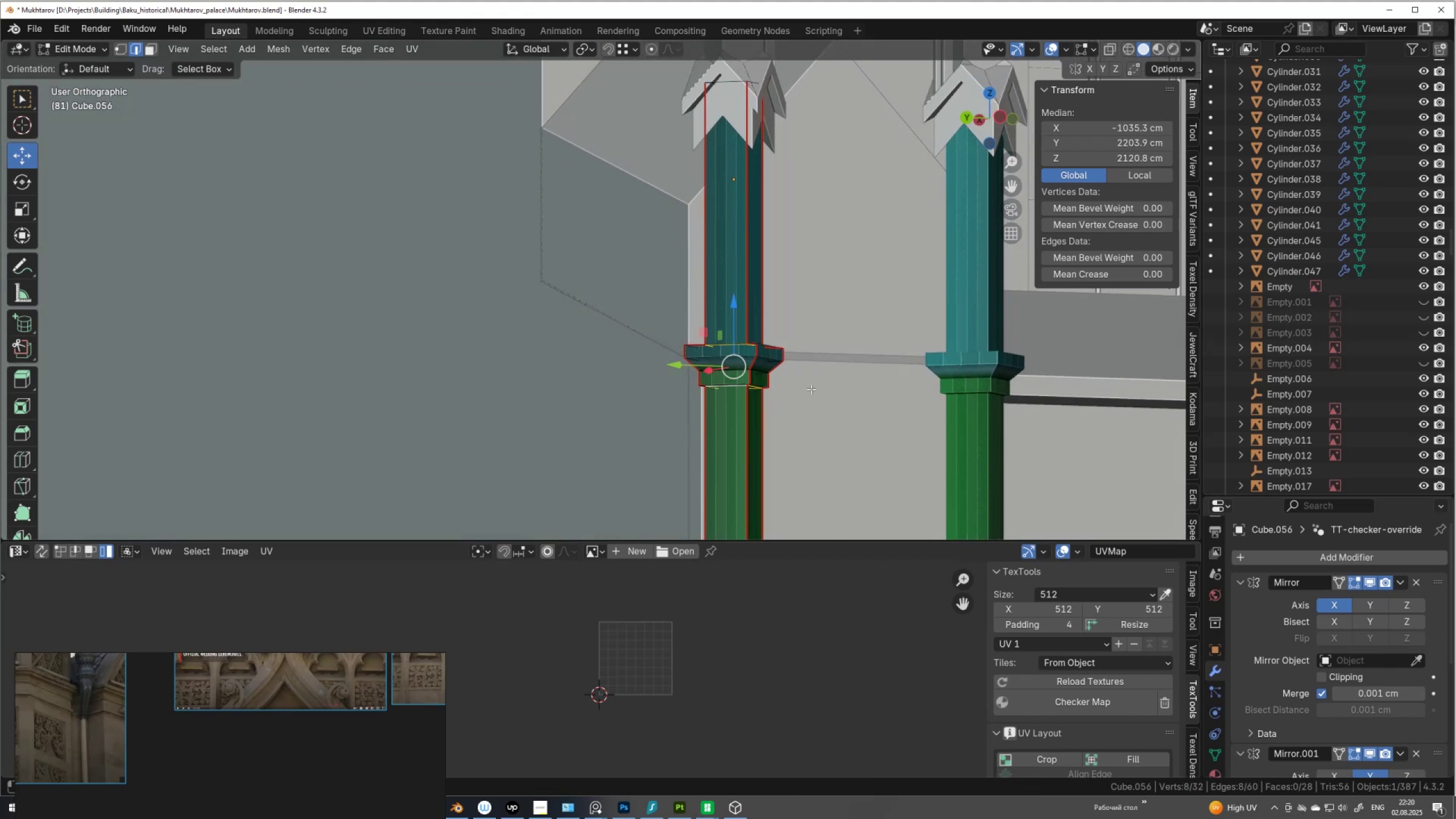 
type(sz)
 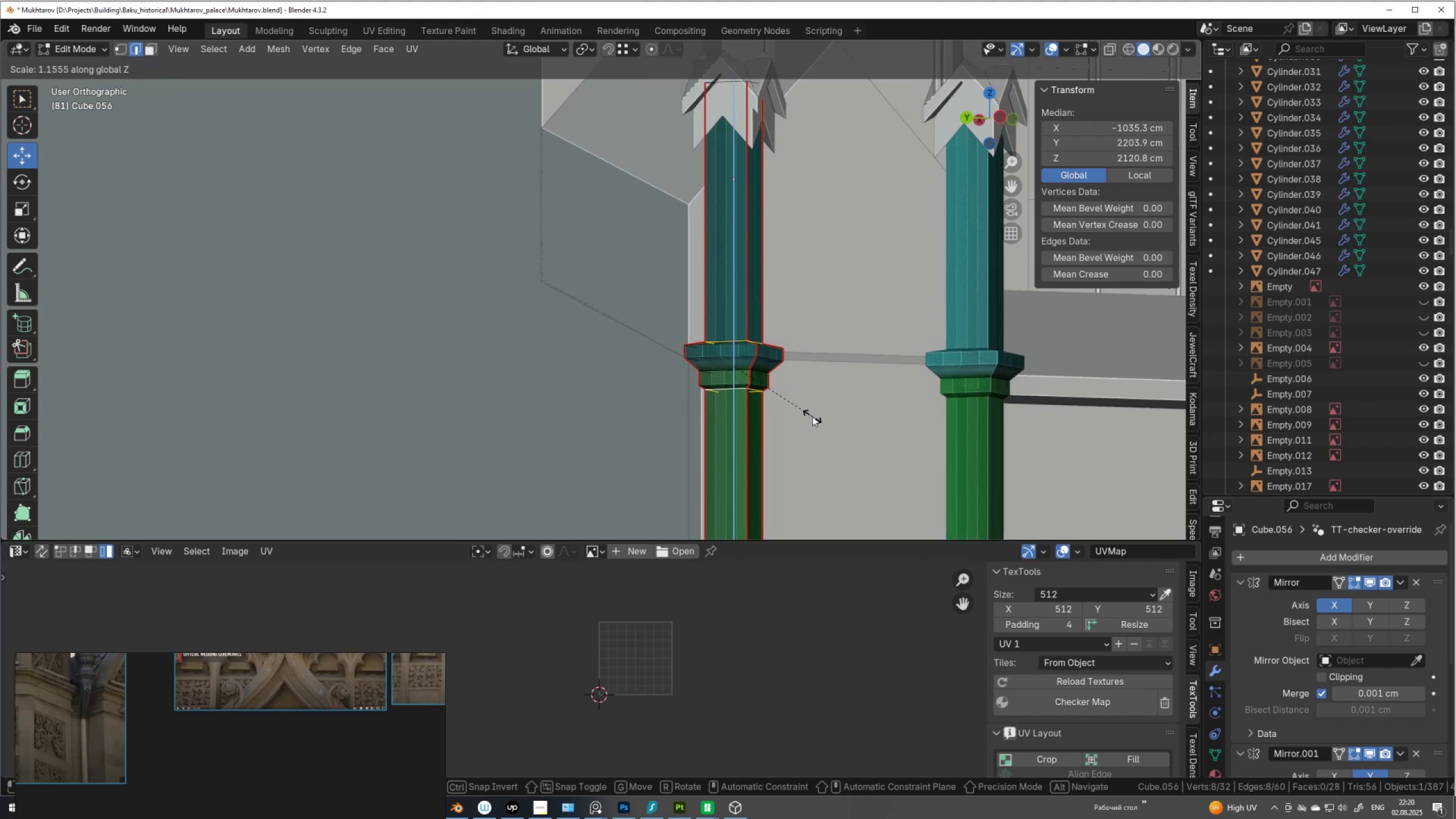 
left_click([812, 416])
 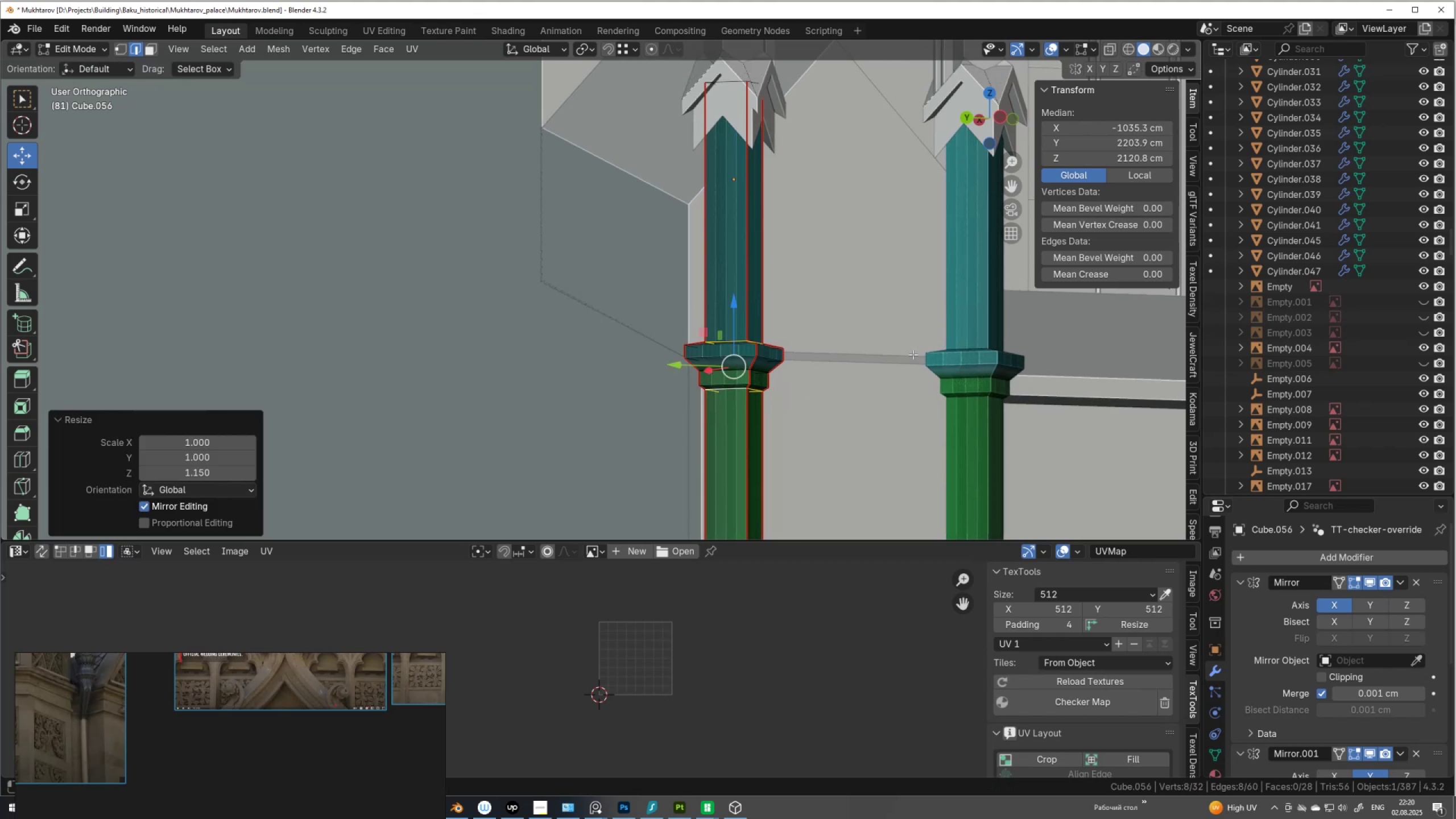 
right_click([913, 354])
 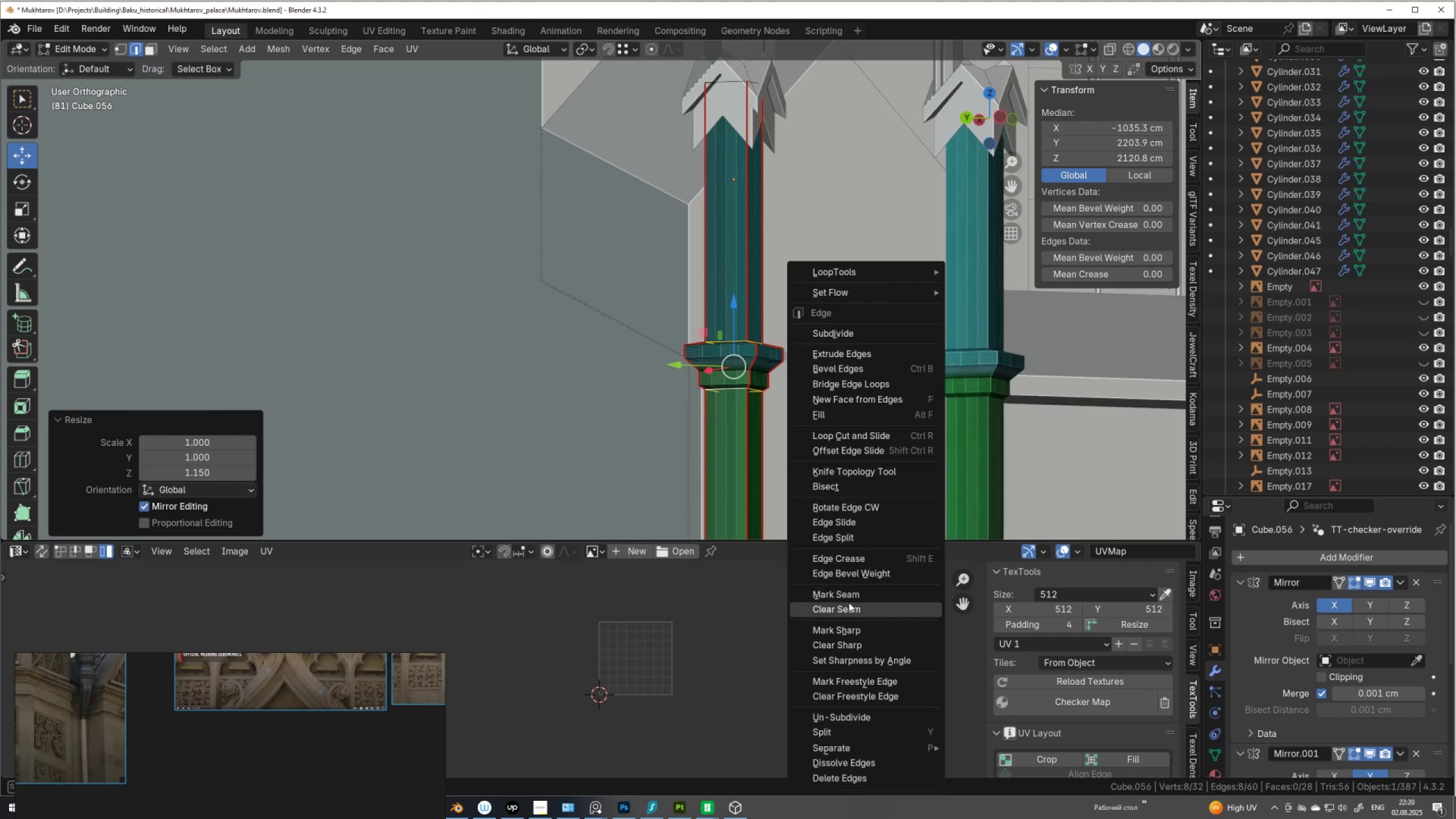 
left_click([855, 596])
 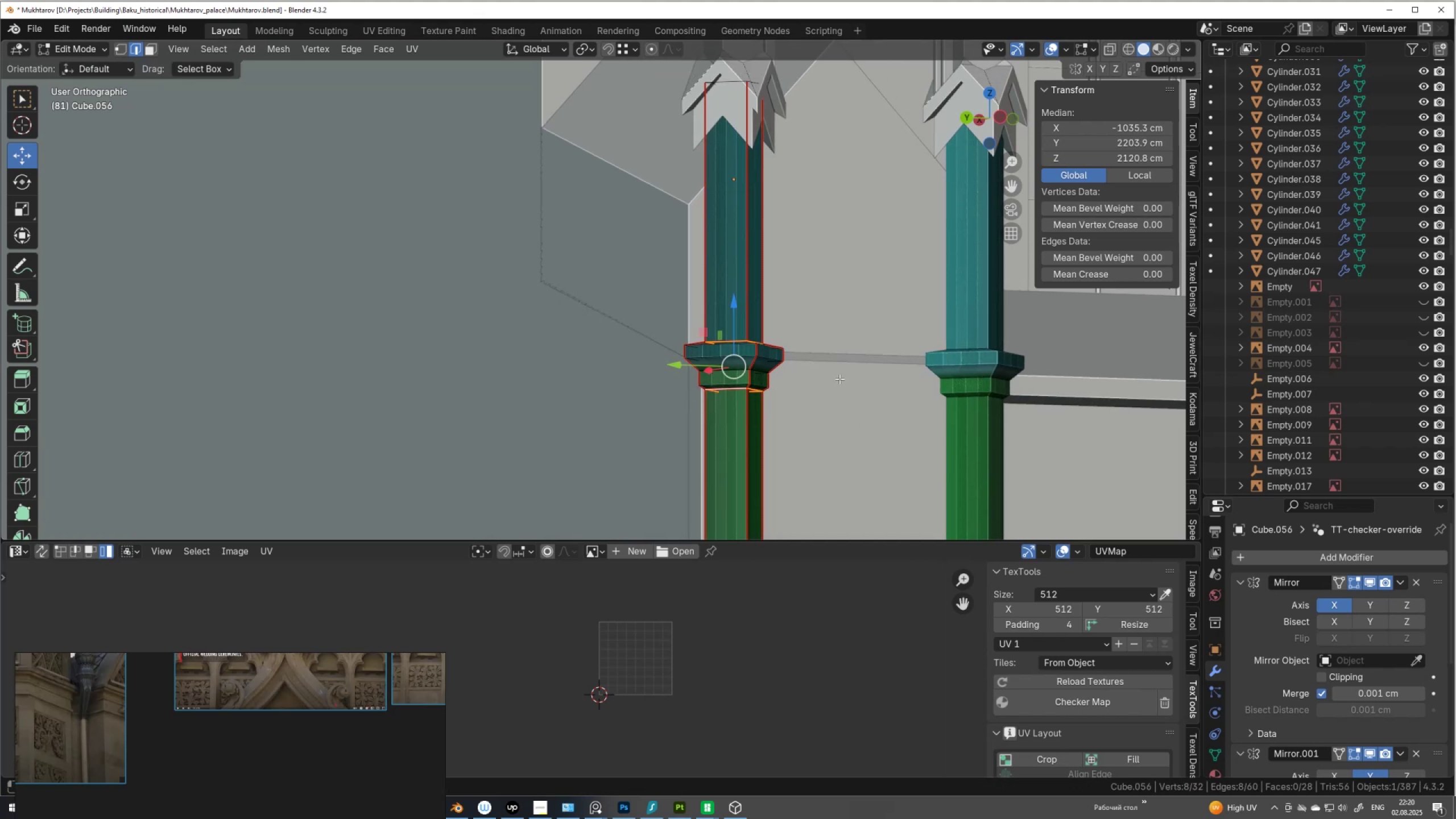 
type(au)
 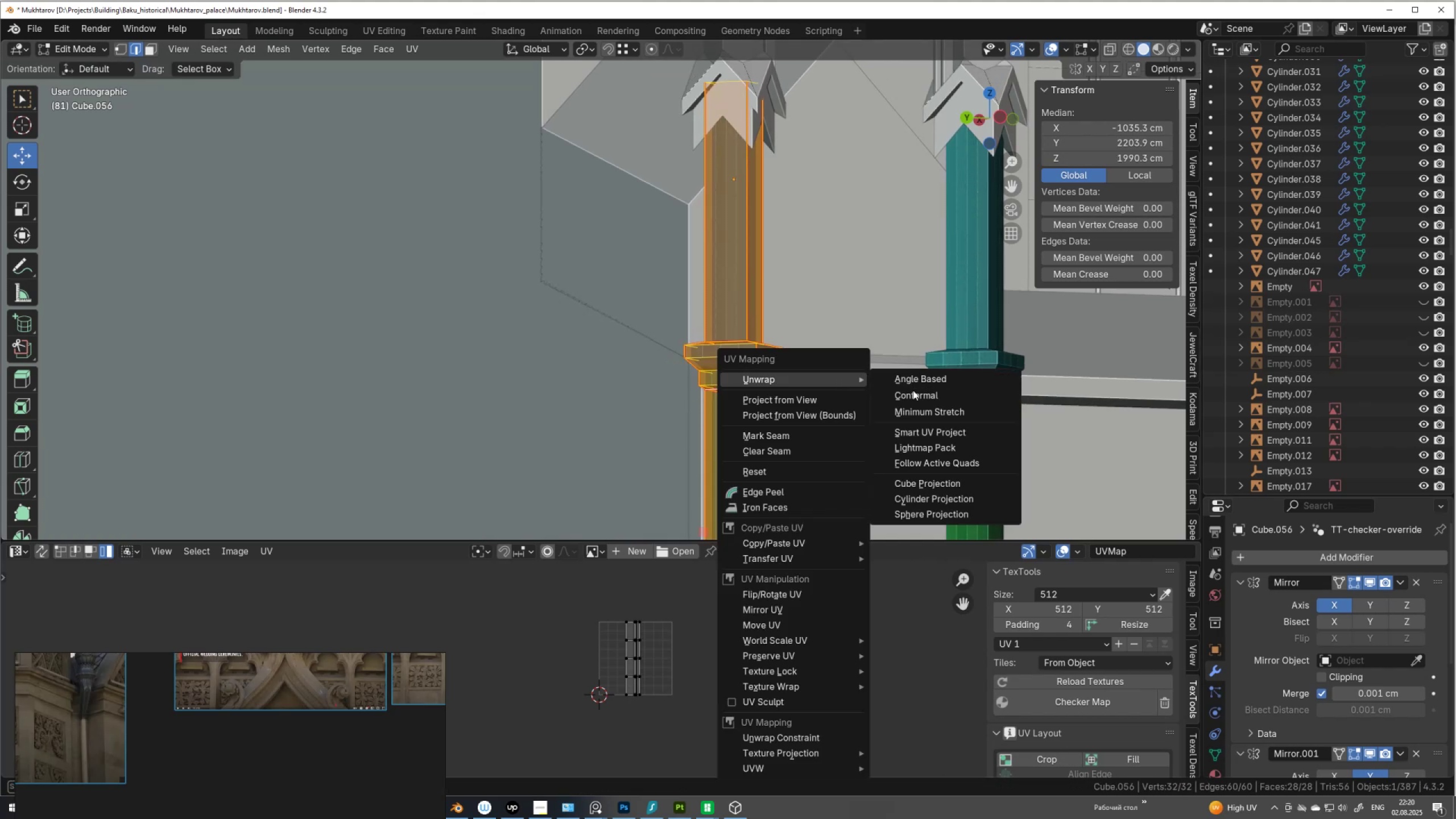 
left_click([916, 396])
 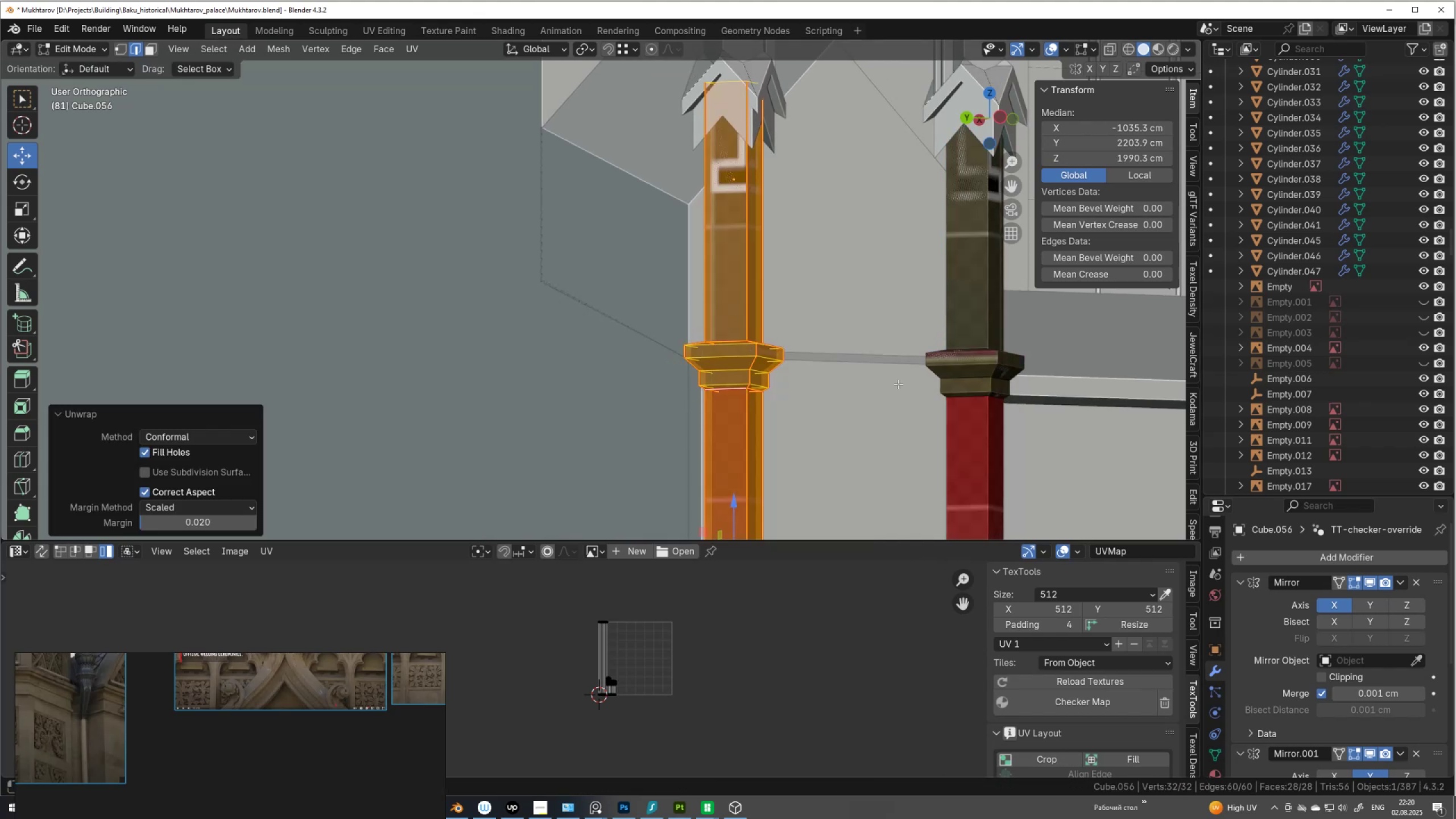 
key(Tab)
 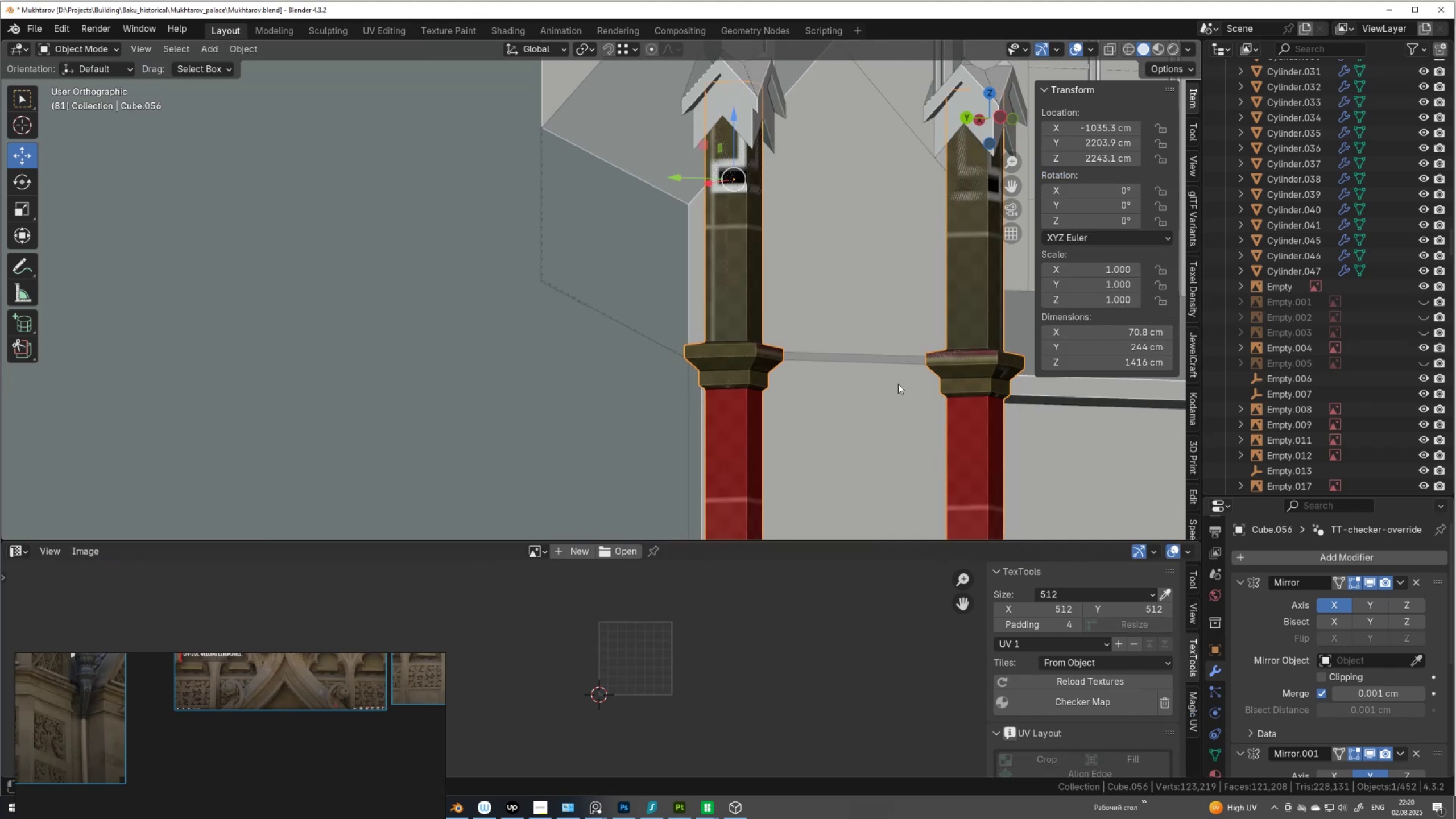 
scroll: coordinate [746, 454], scroll_direction: down, amount: 10.0
 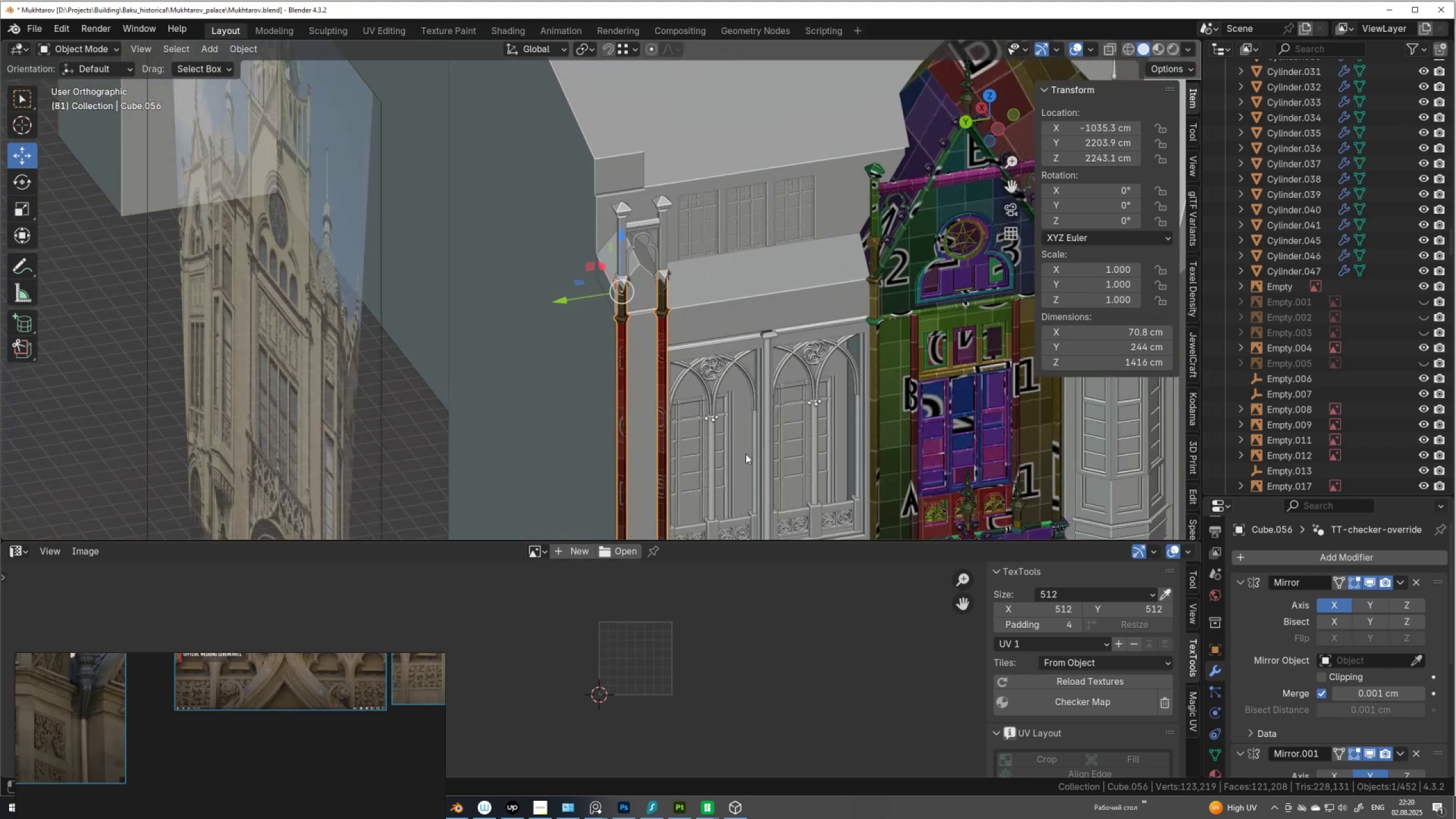 
hold_key(key=ShiftLeft, duration=0.75)
 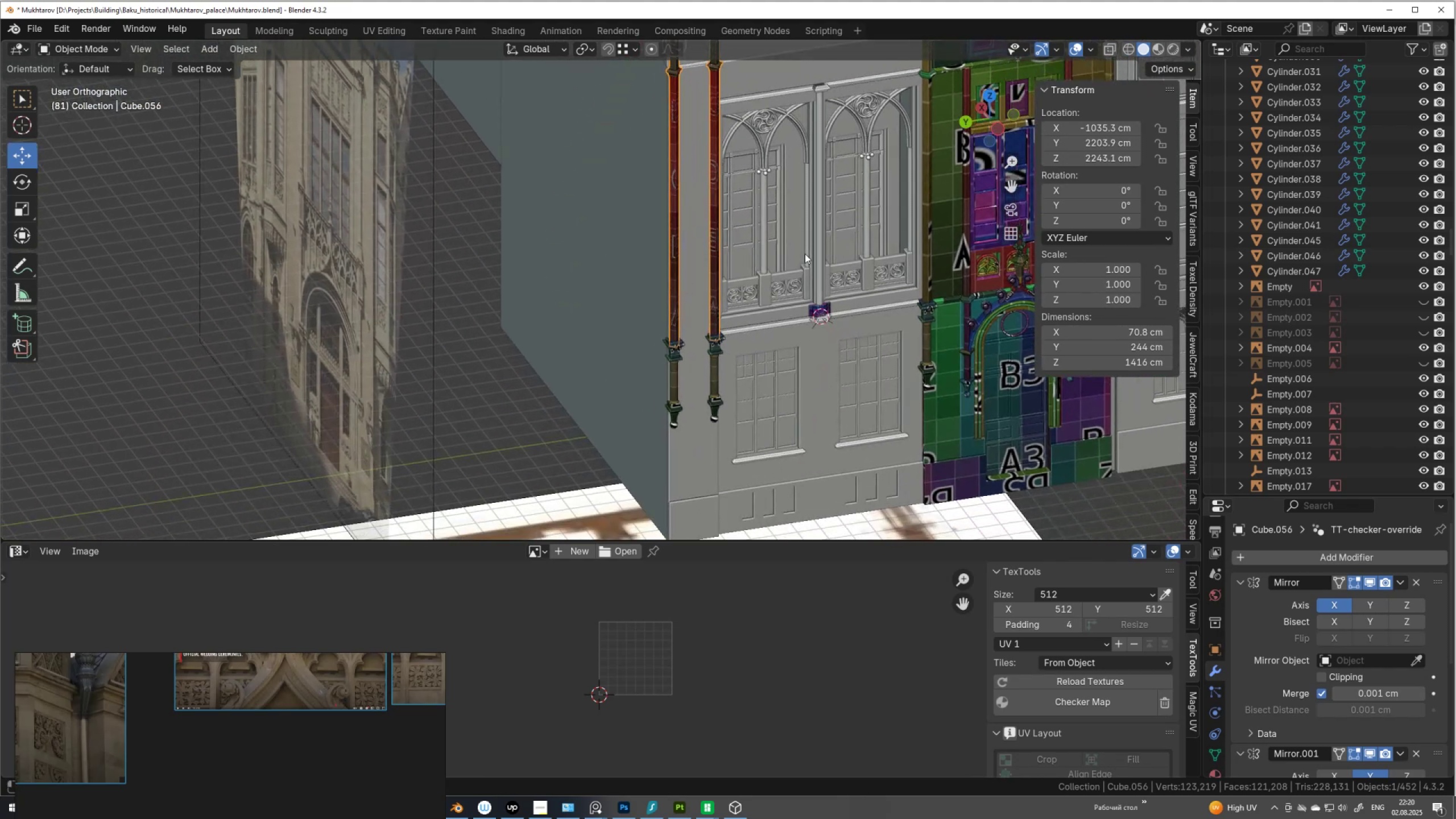 
hold_key(key=ShiftLeft, duration=0.66)
 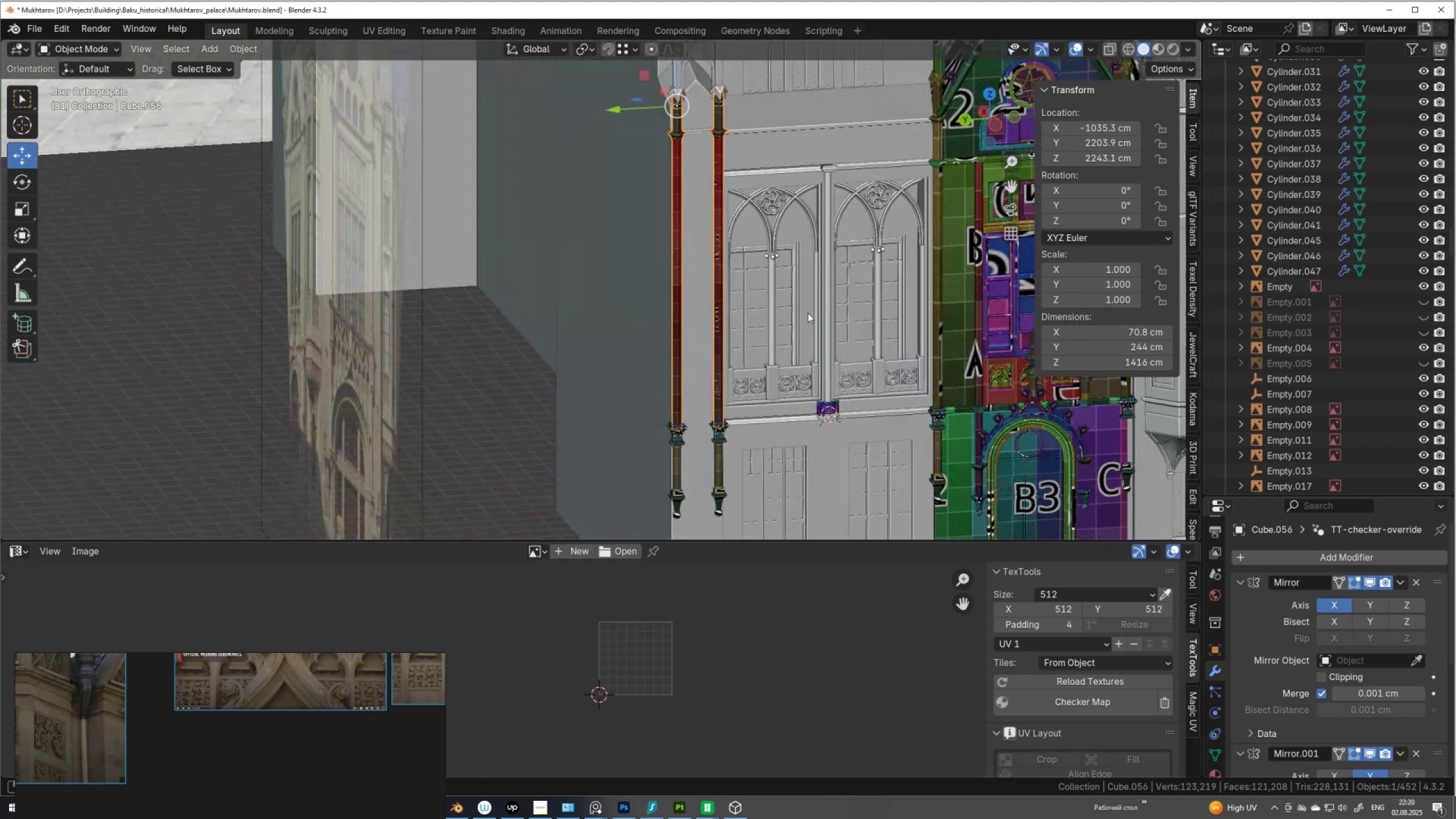 
key(Tab)
 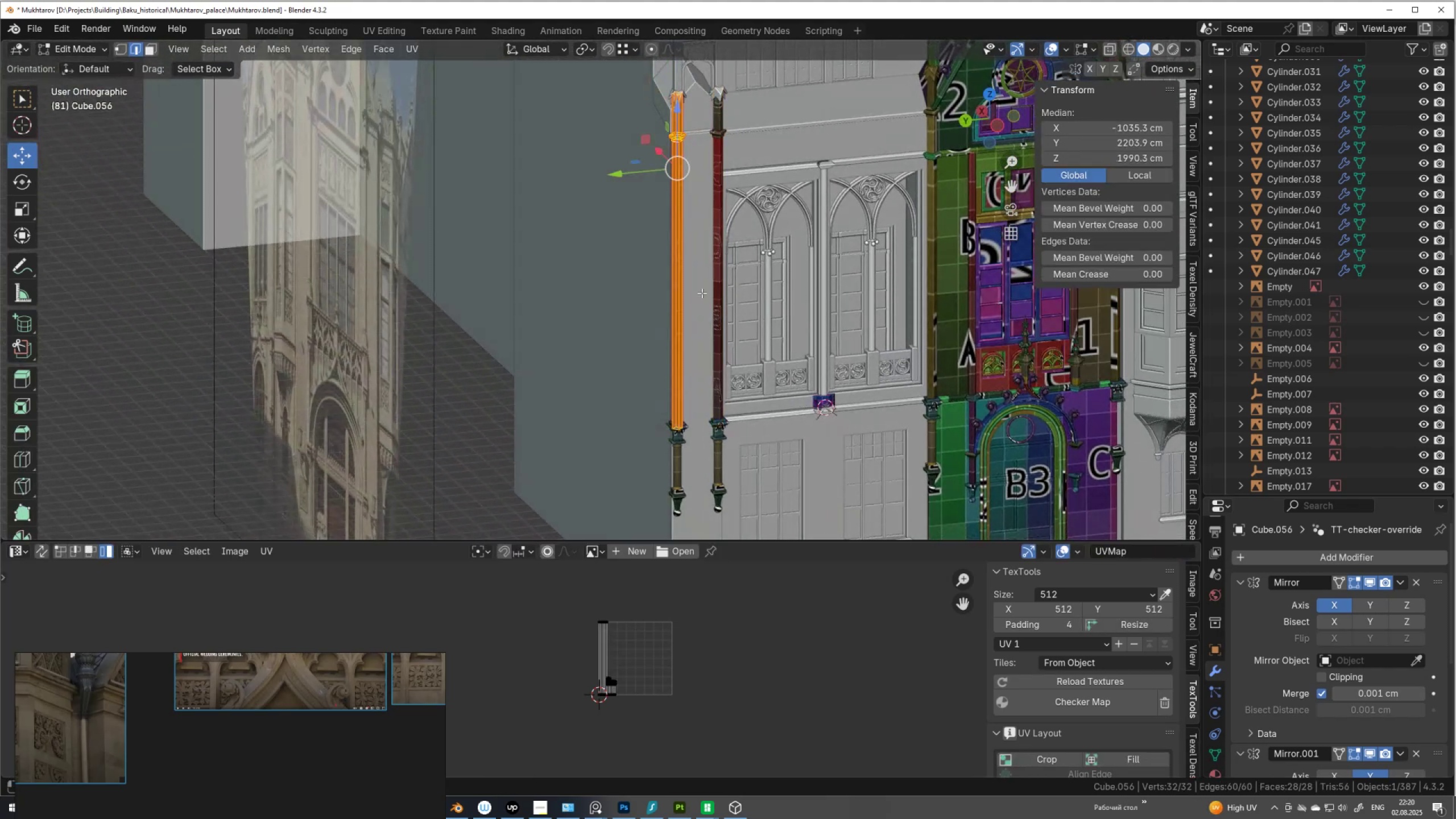 
scroll: coordinate [695, 292], scroll_direction: up, amount: 1.0
 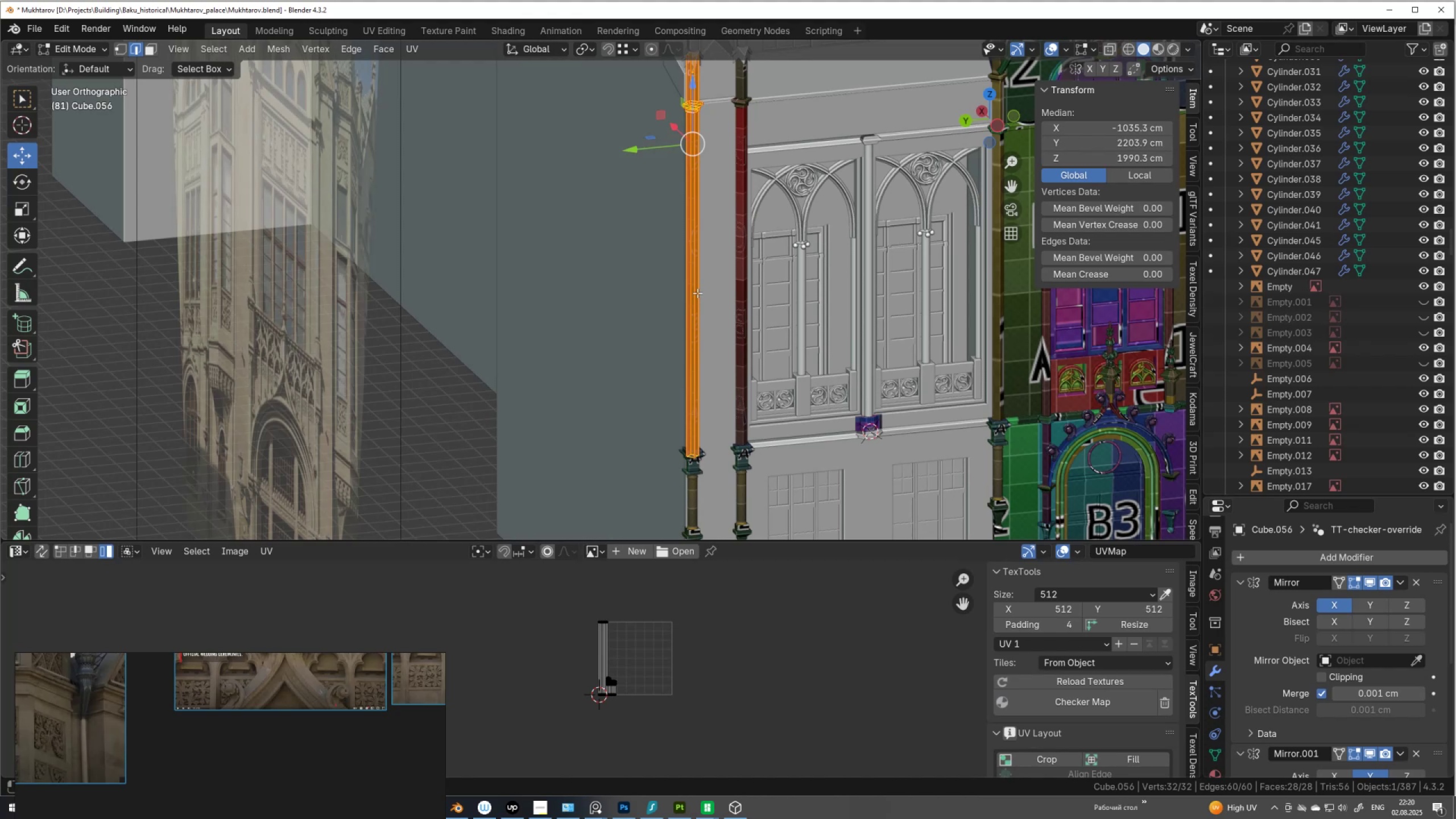 
key(Control+R)
 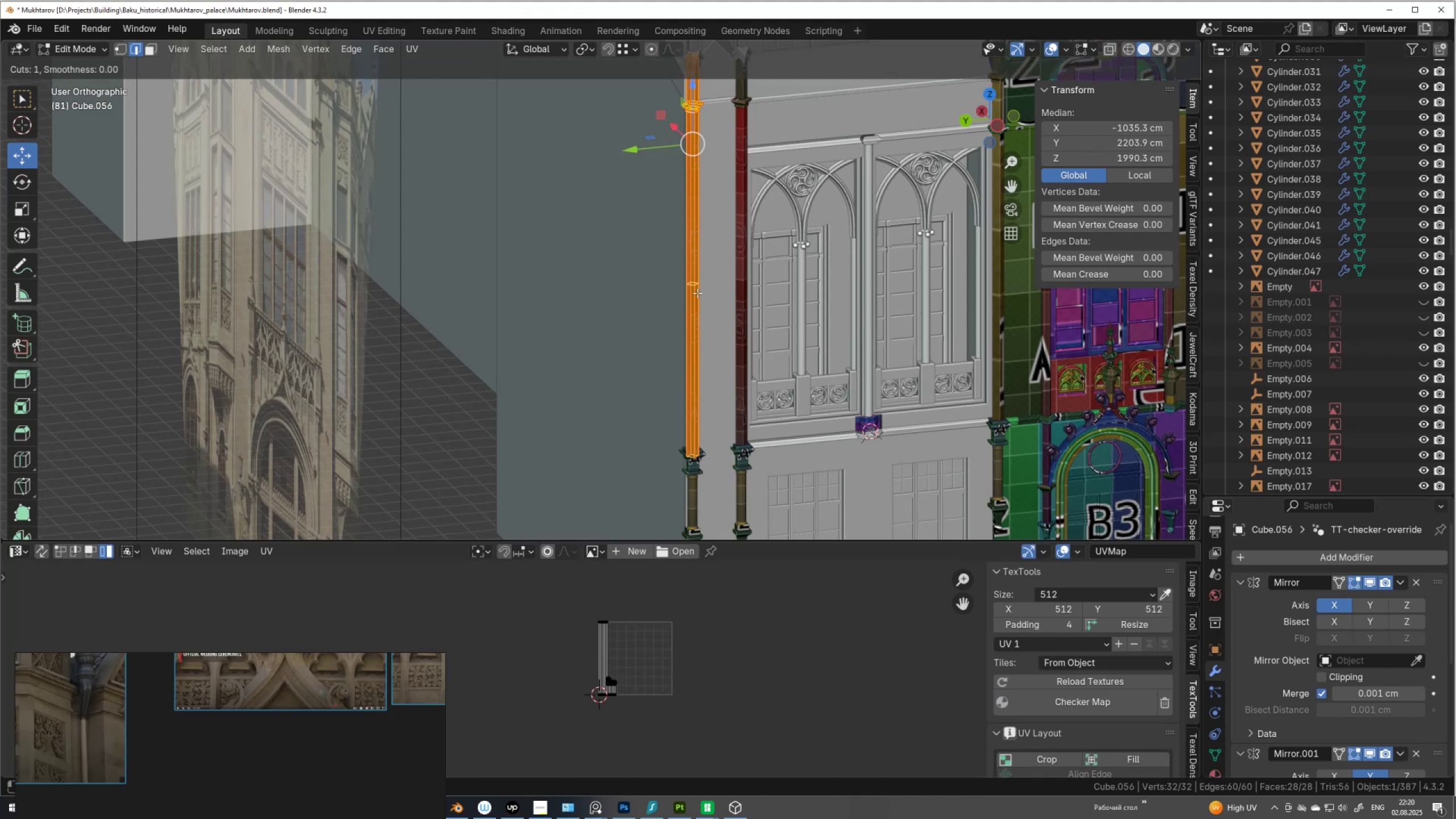 
left_click([697, 293])
 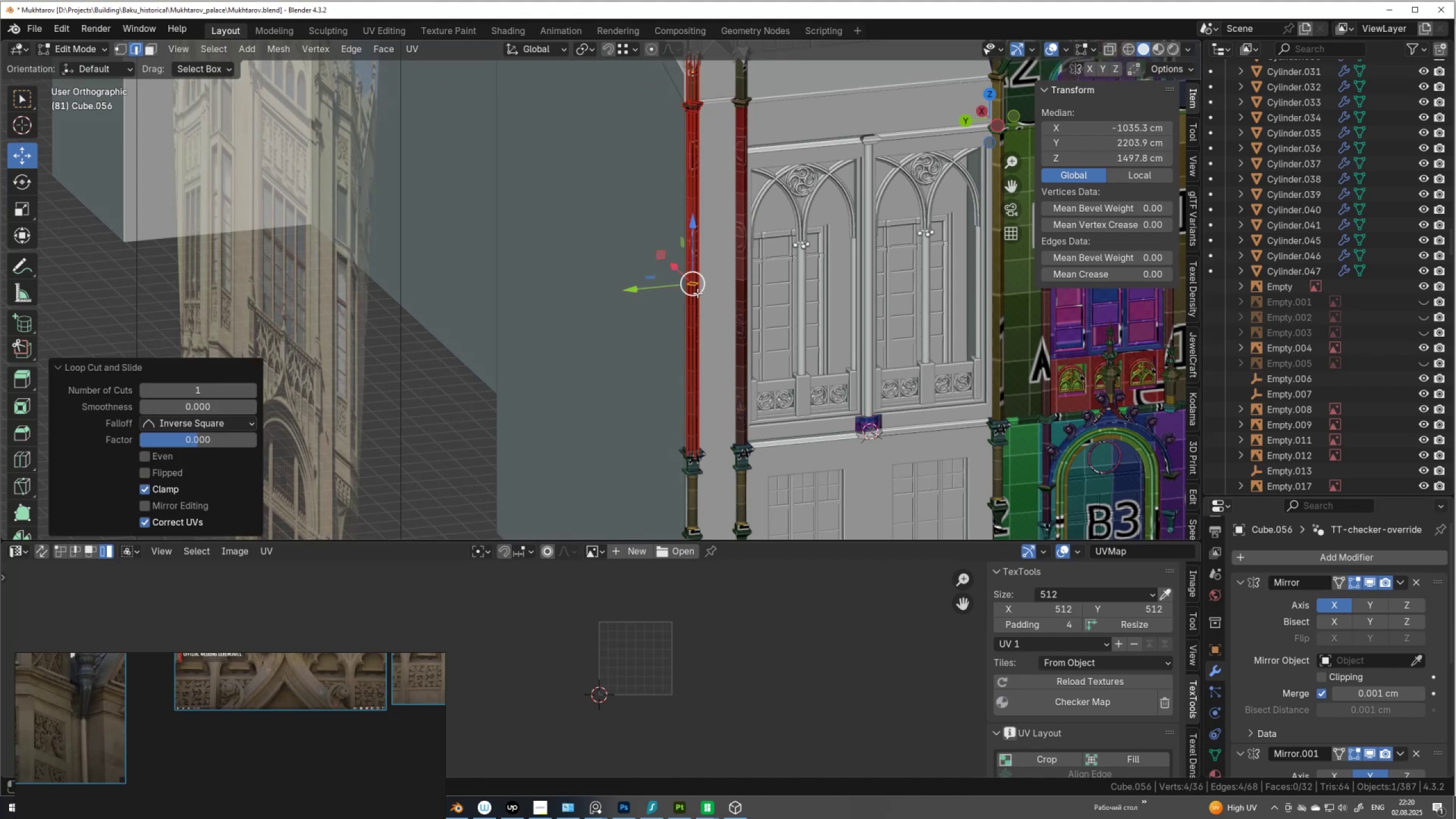 
right_click([697, 293])
 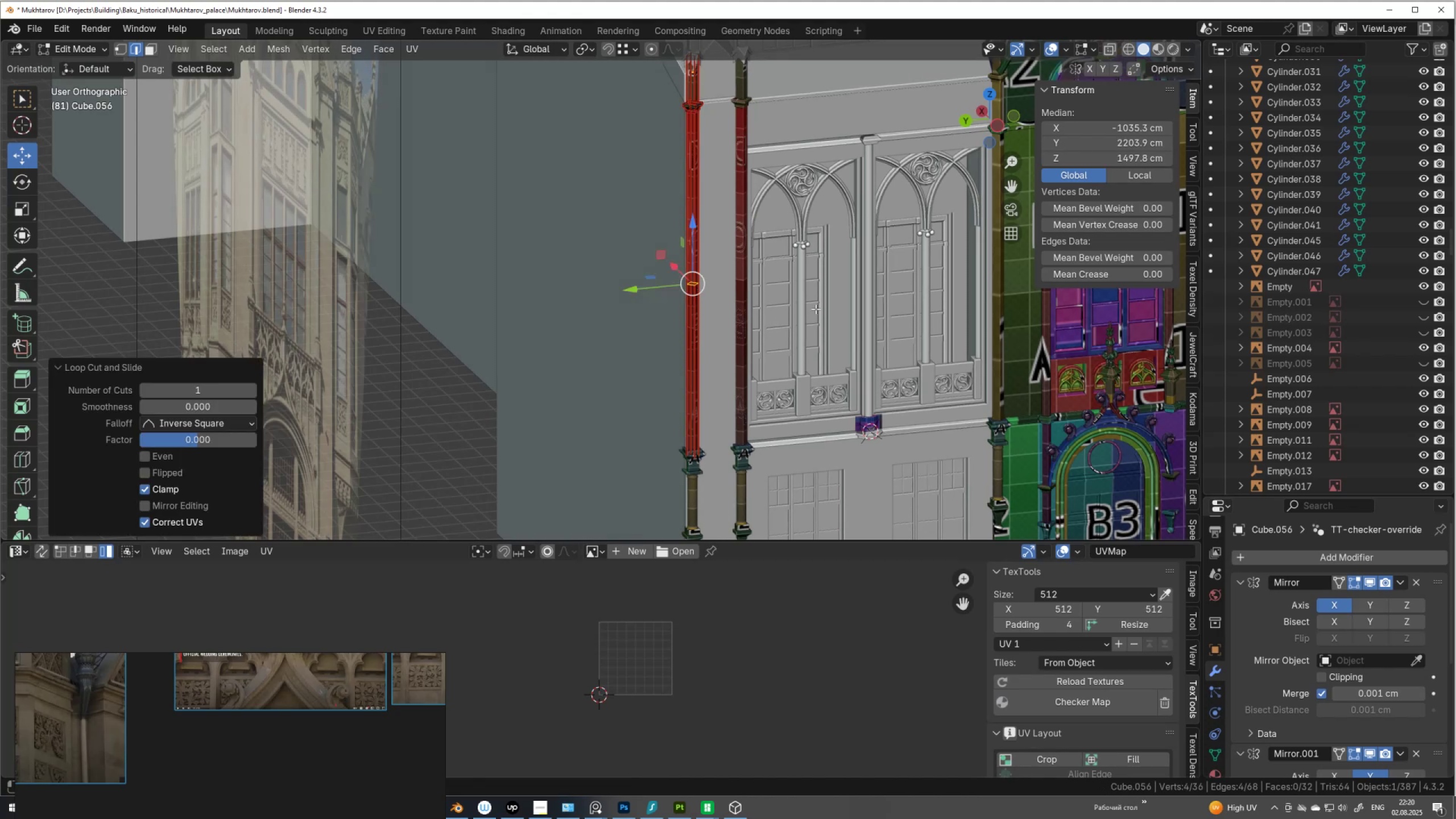 
type(aa)
 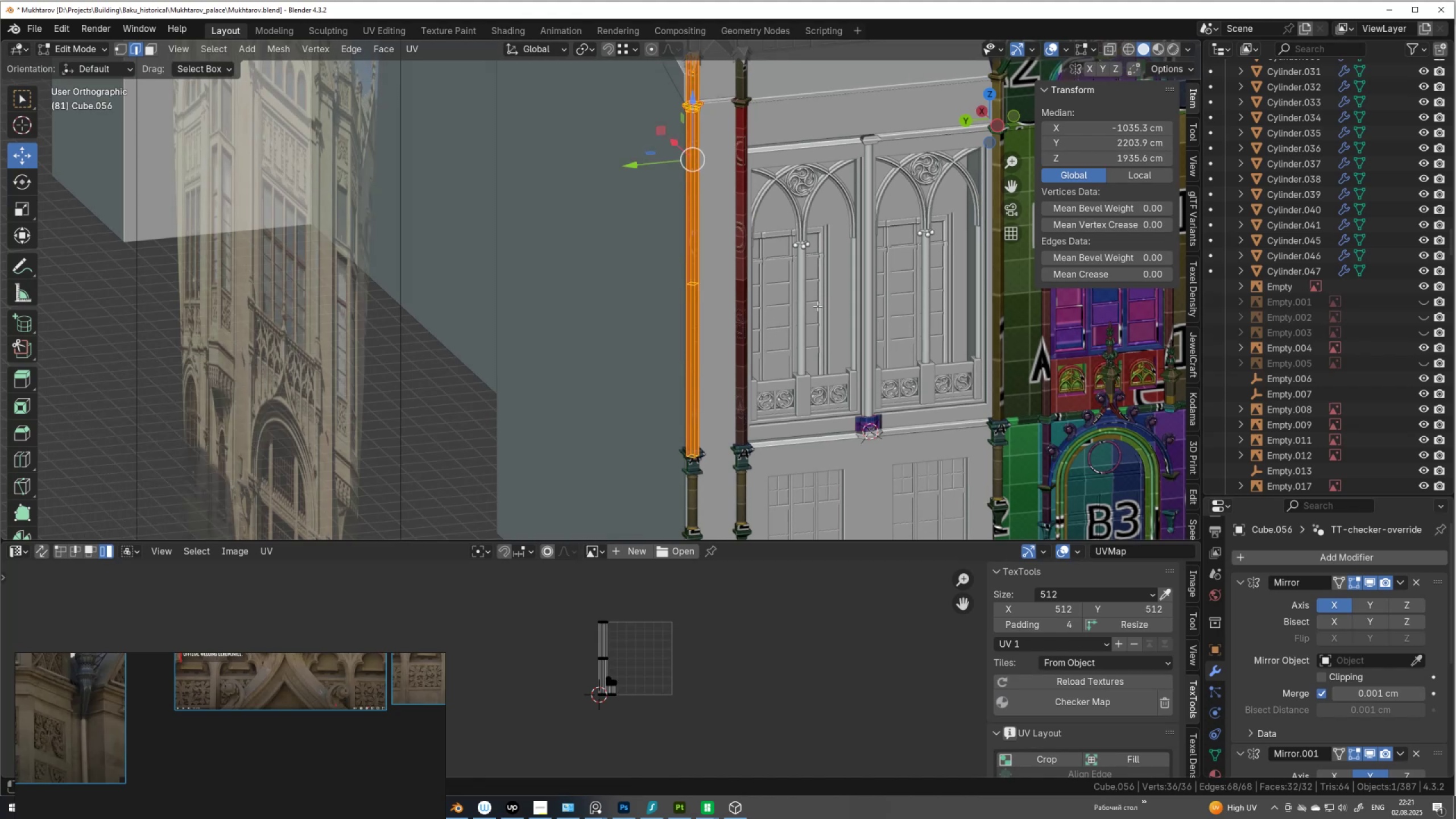 
key(Control+Z)
 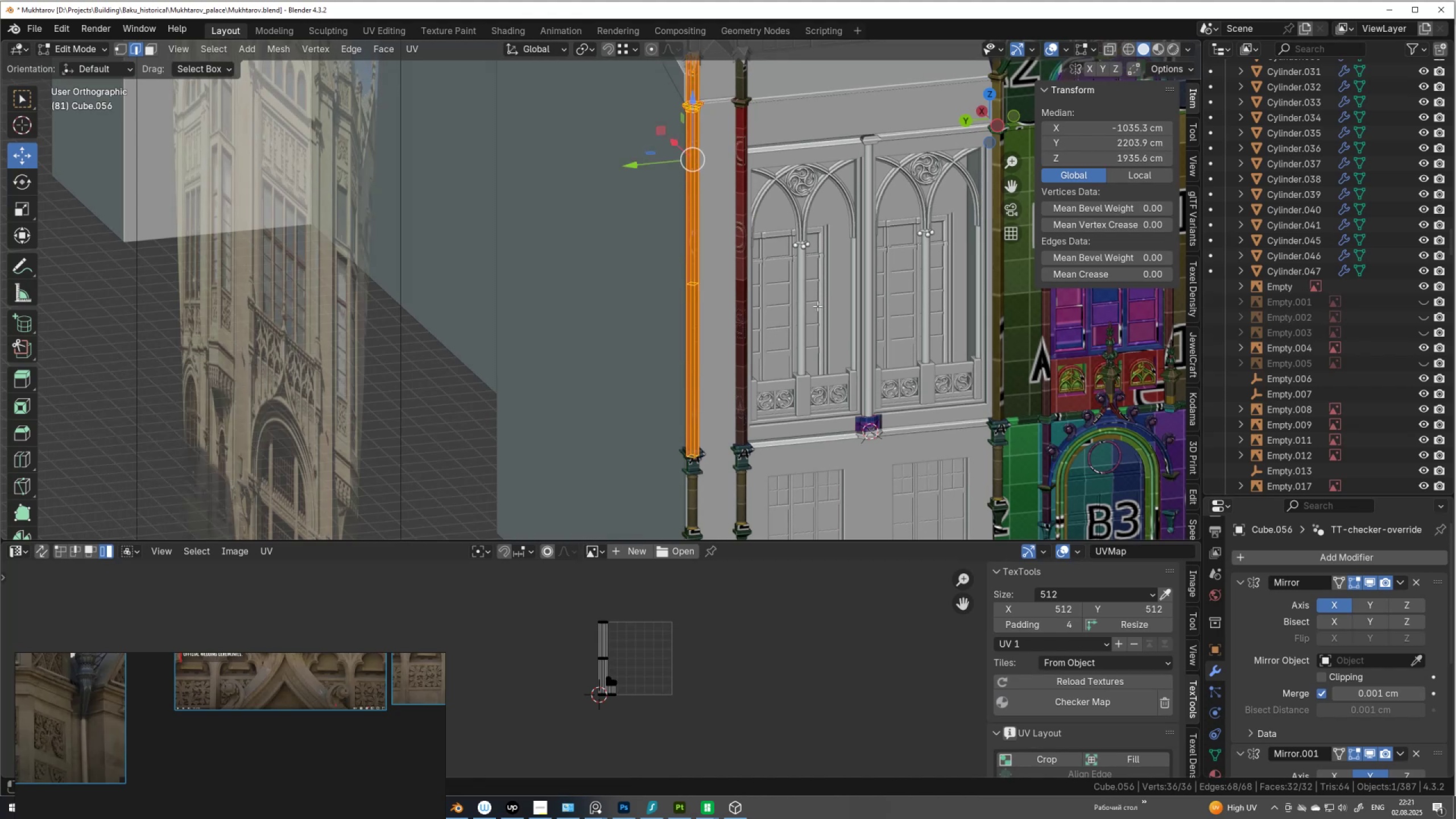 
key(Tab)
 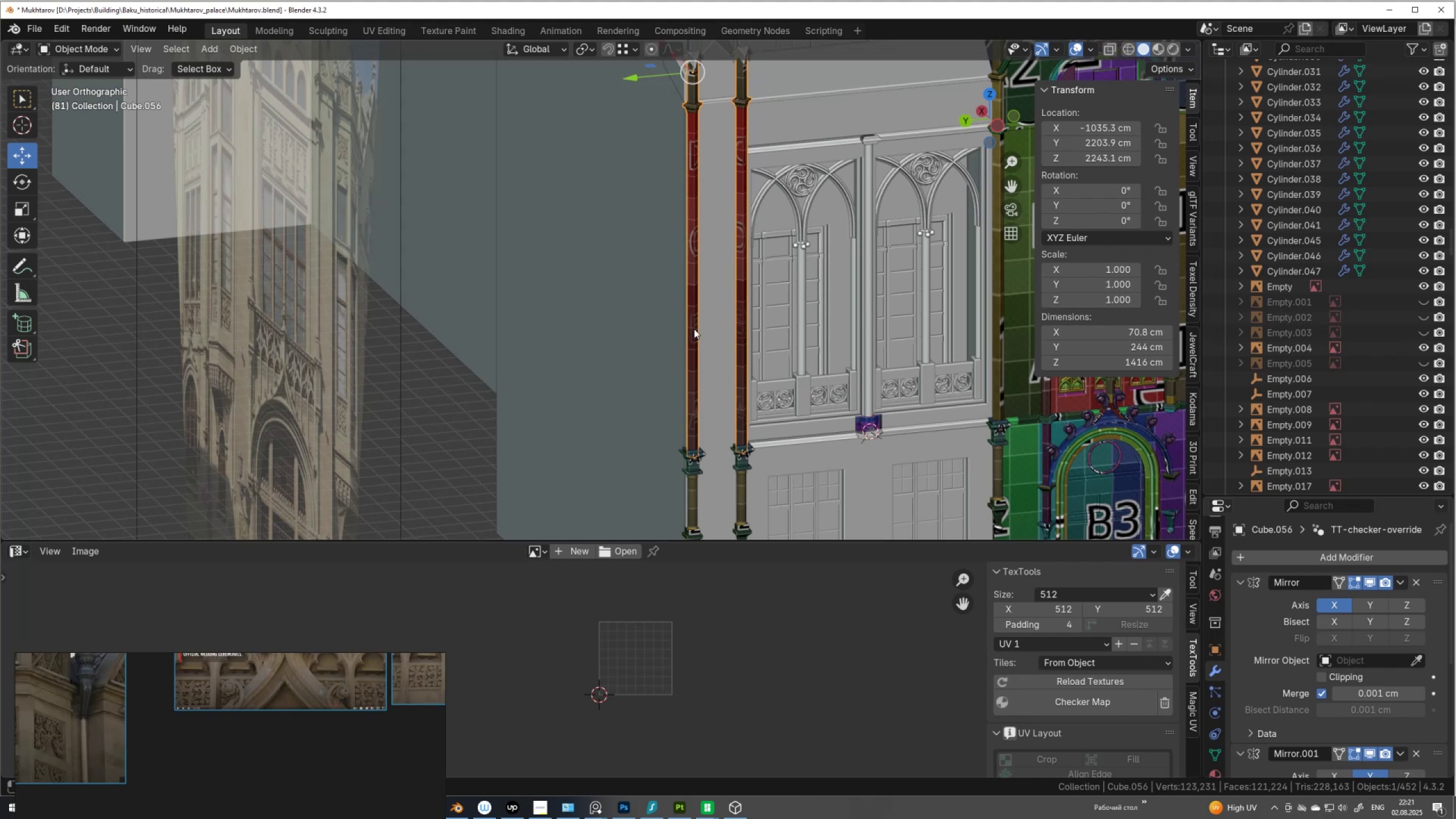 
left_click([695, 329])
 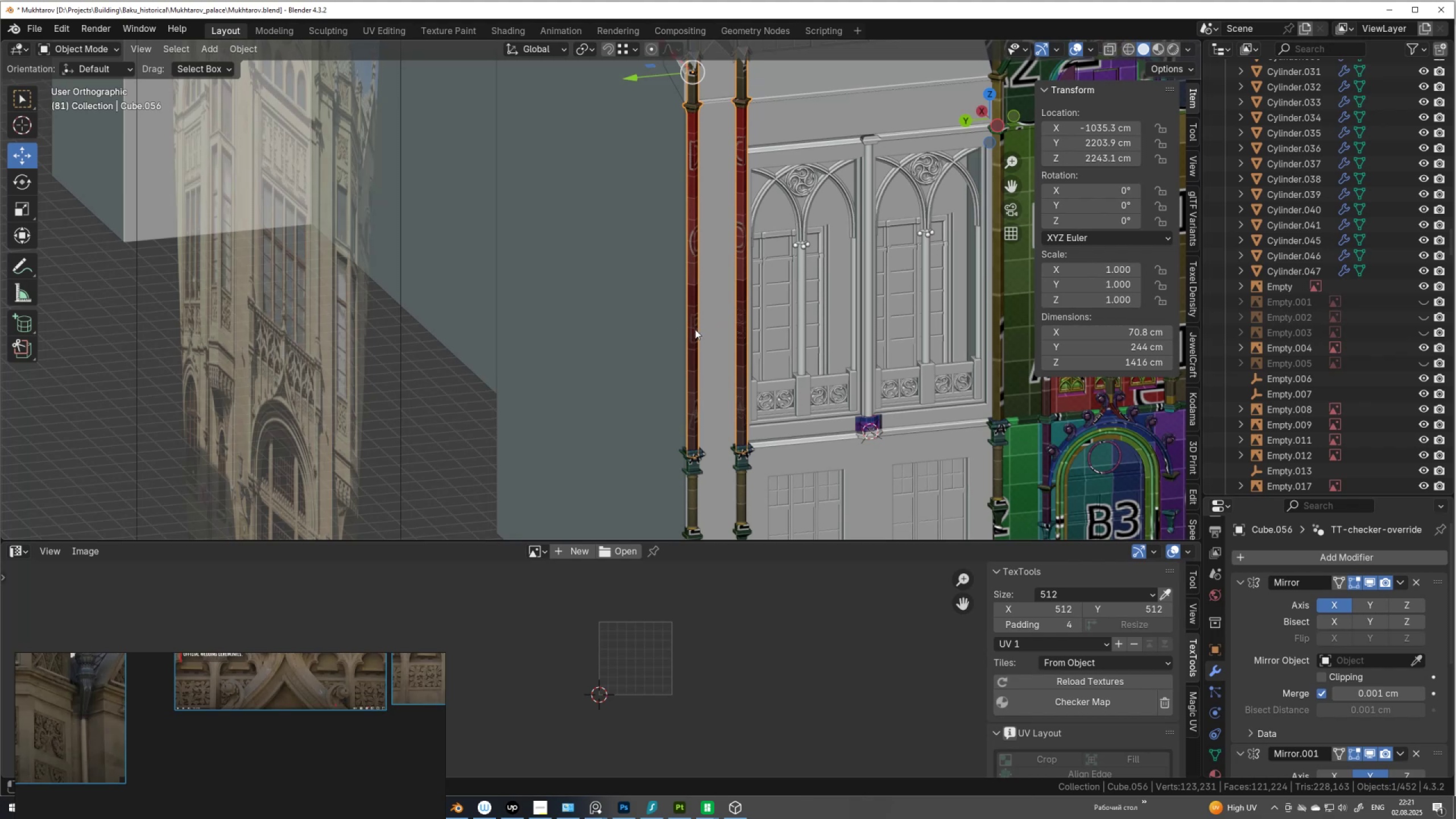 
key(Tab)
 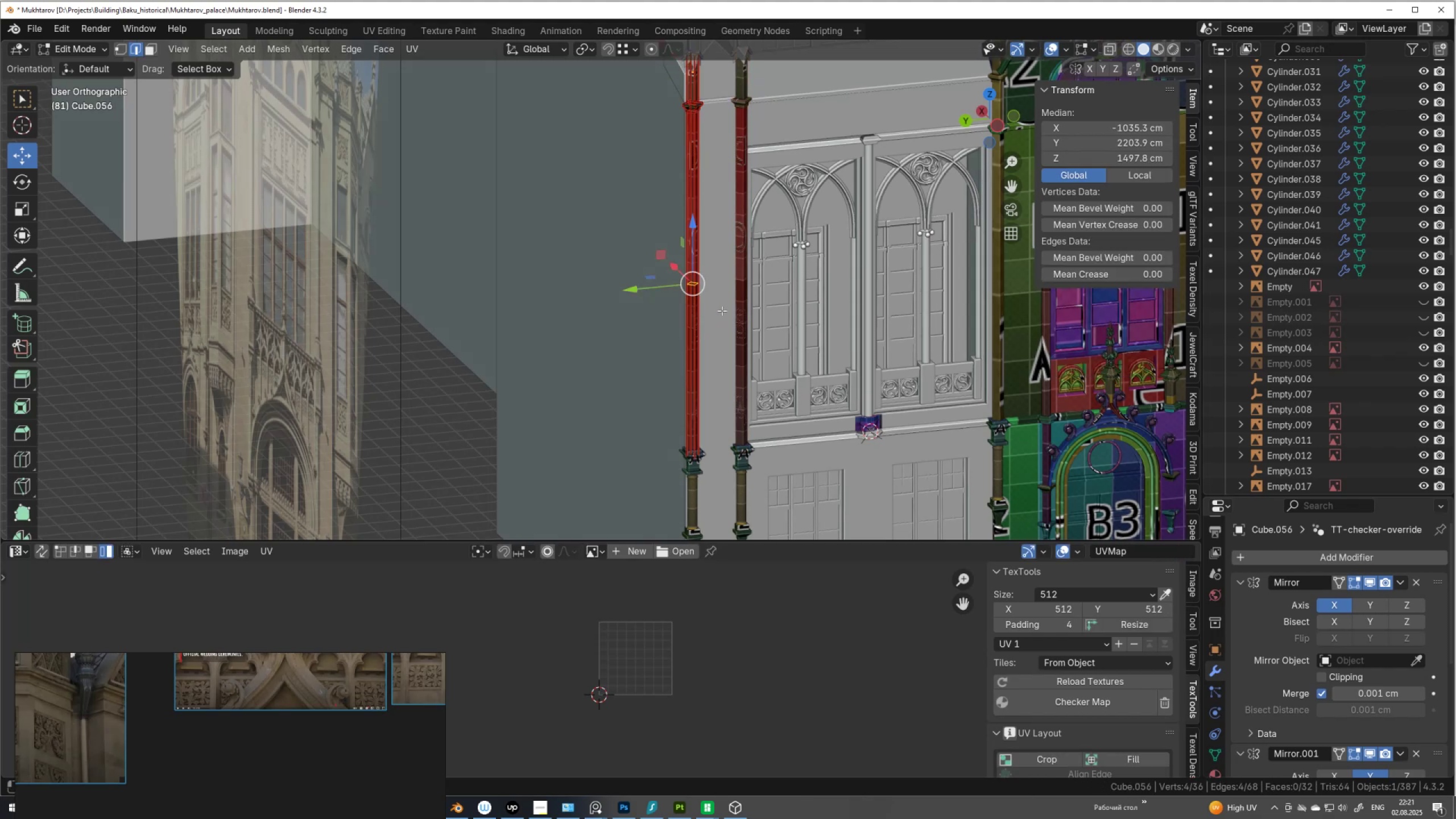 
right_click([863, 304])
 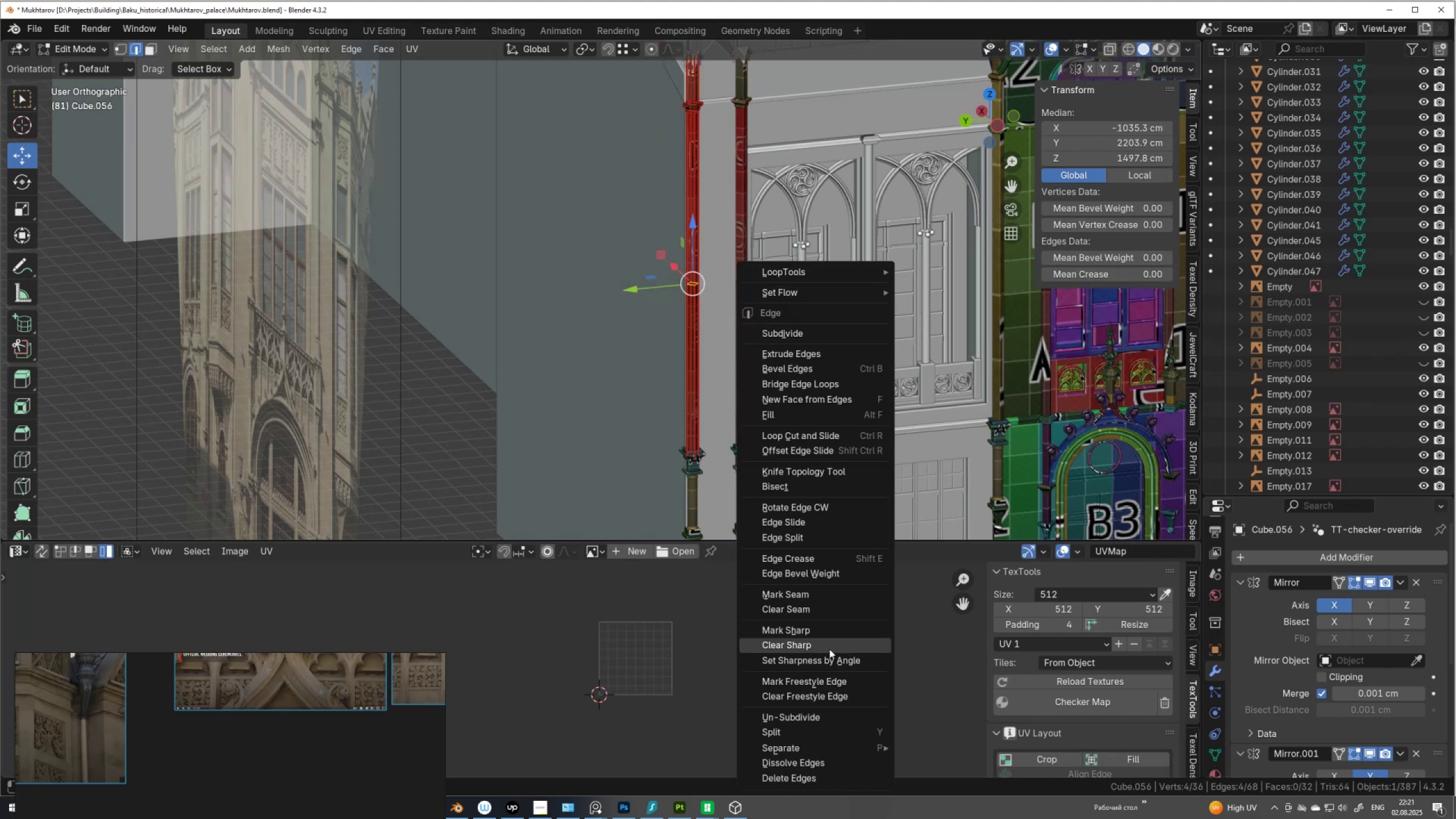 
left_click([838, 593])
 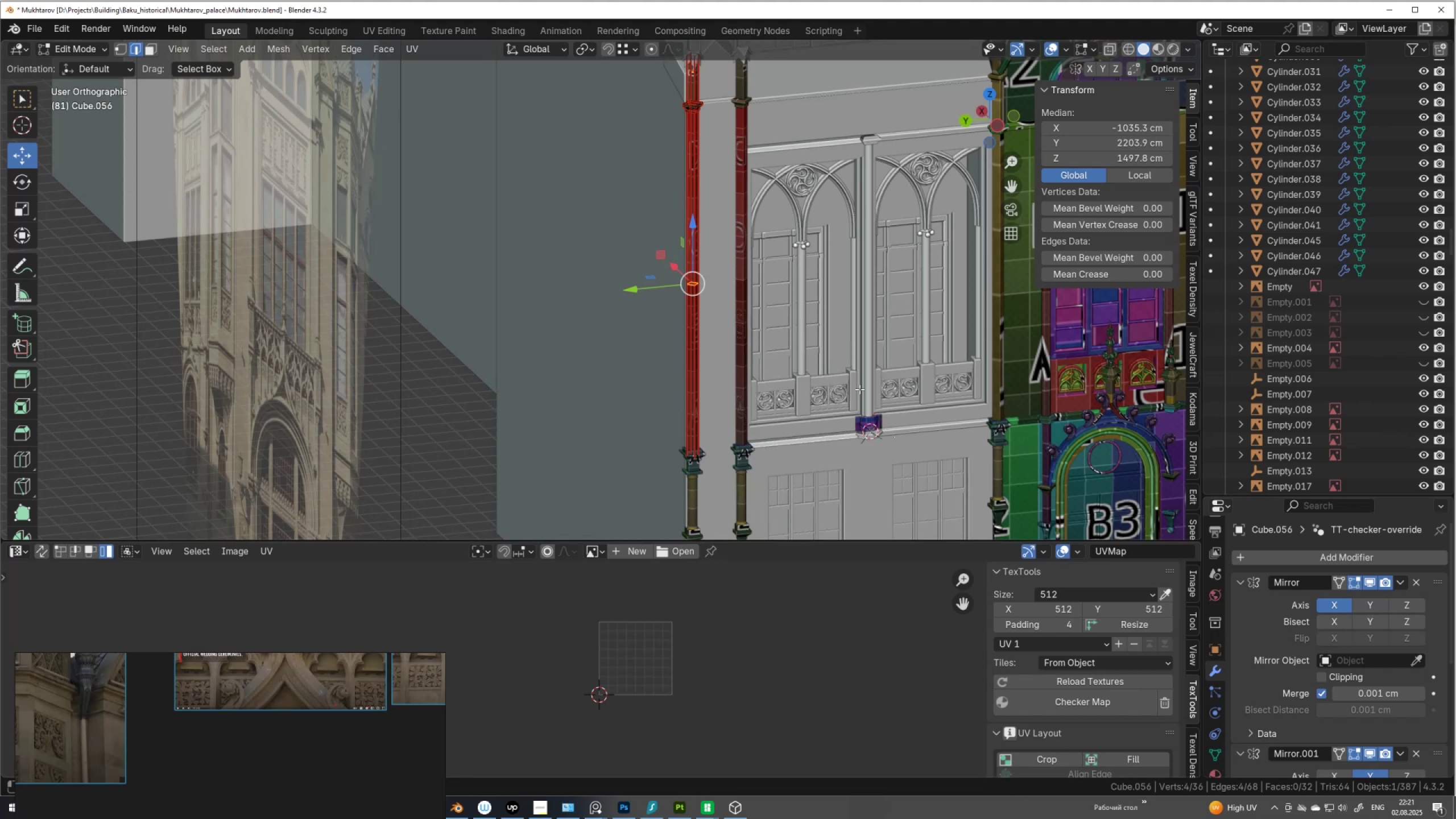 
key(A)
 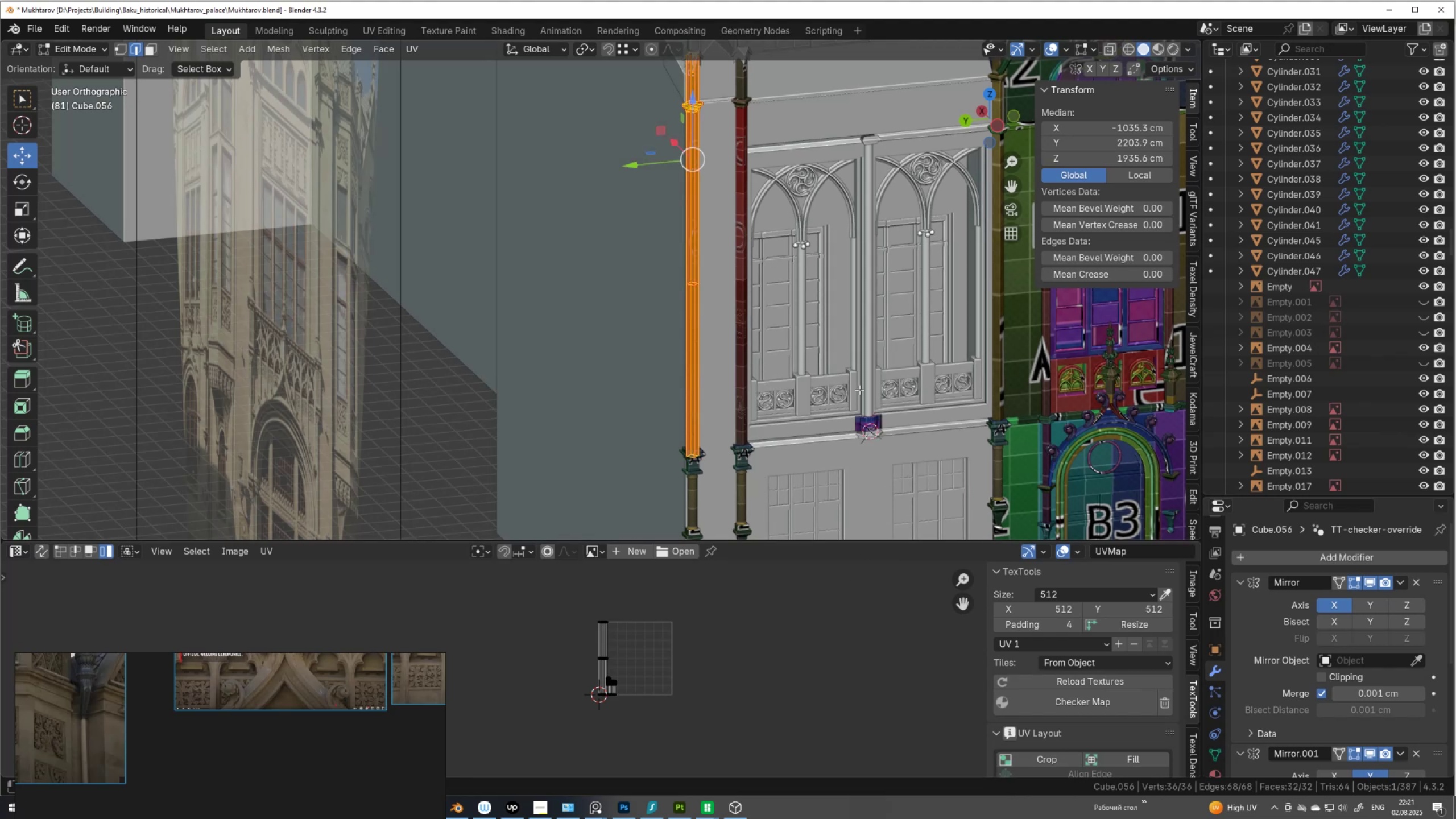 
key(U)
 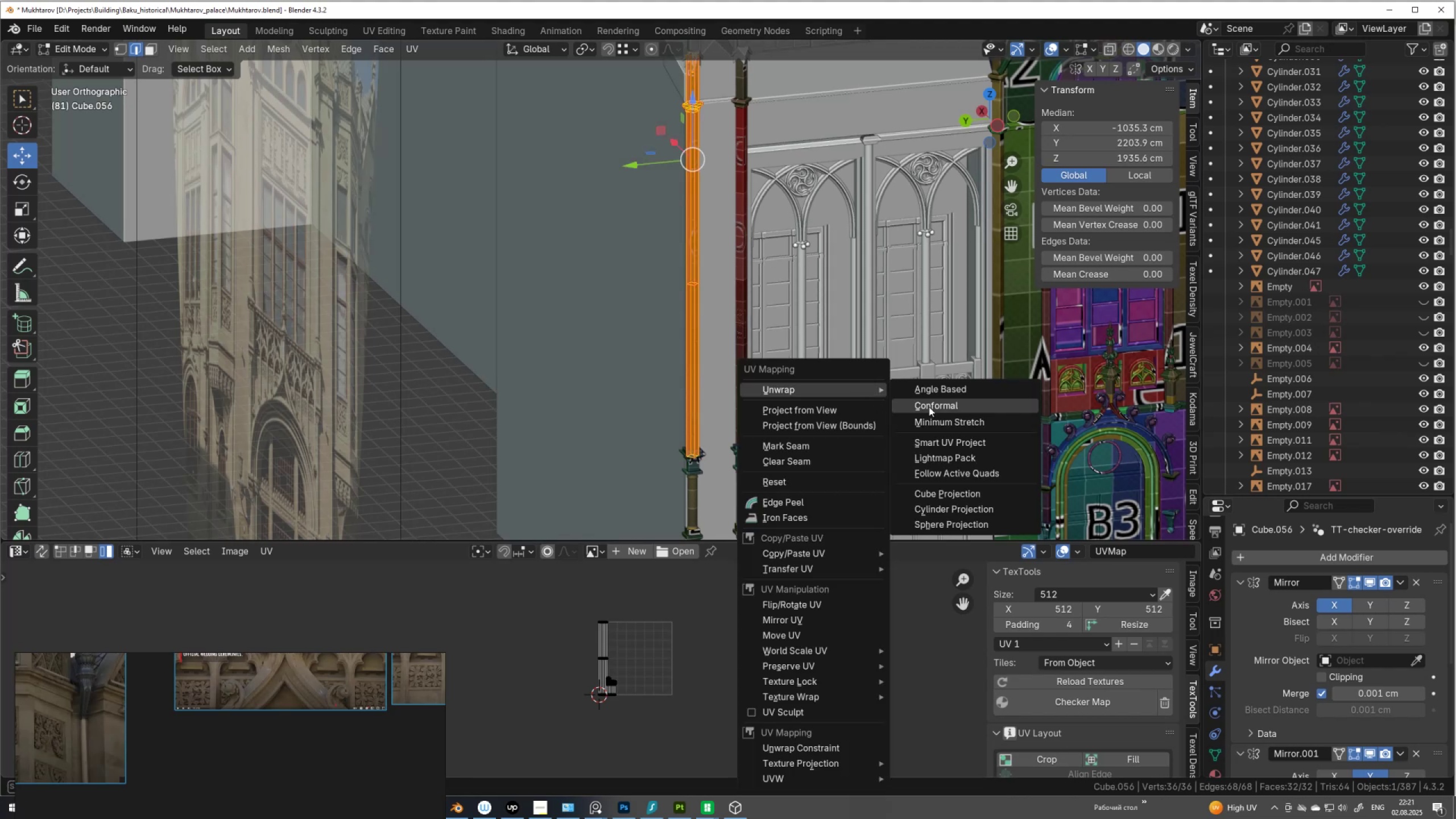 
left_click([929, 407])
 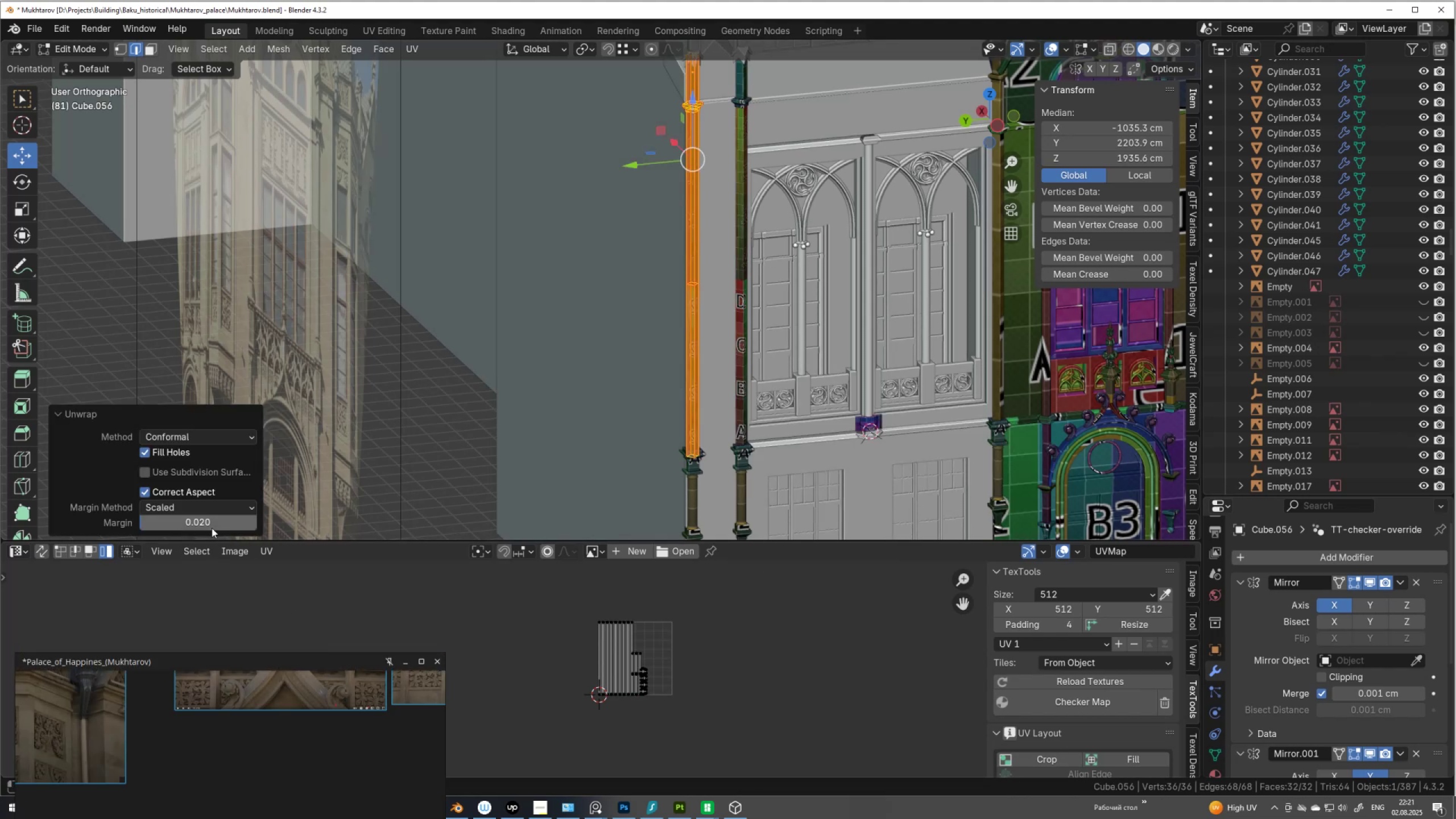 
left_click([212, 520])
 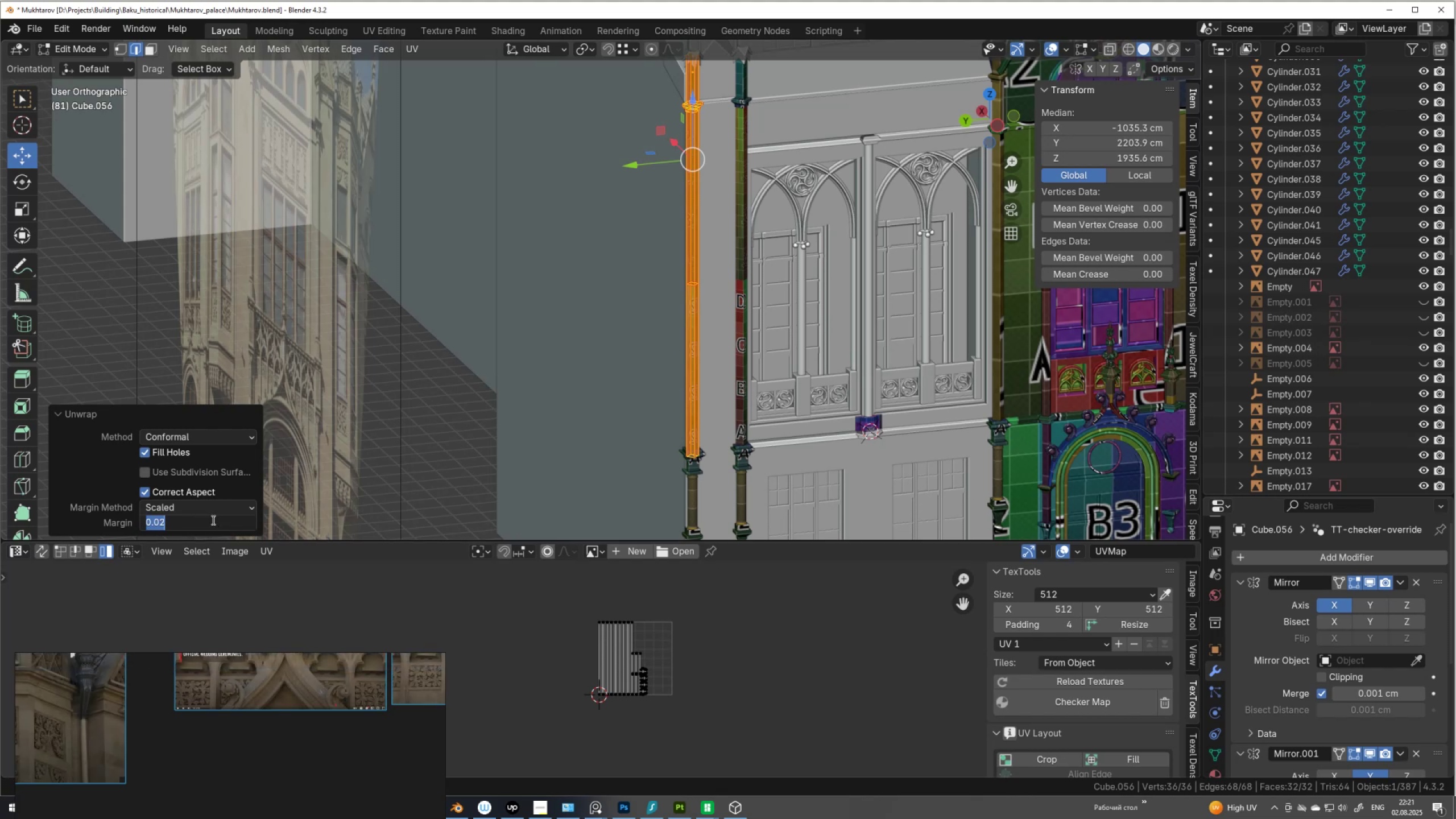 
type(0.1)
key(NumpadEnter)
type(as)
 